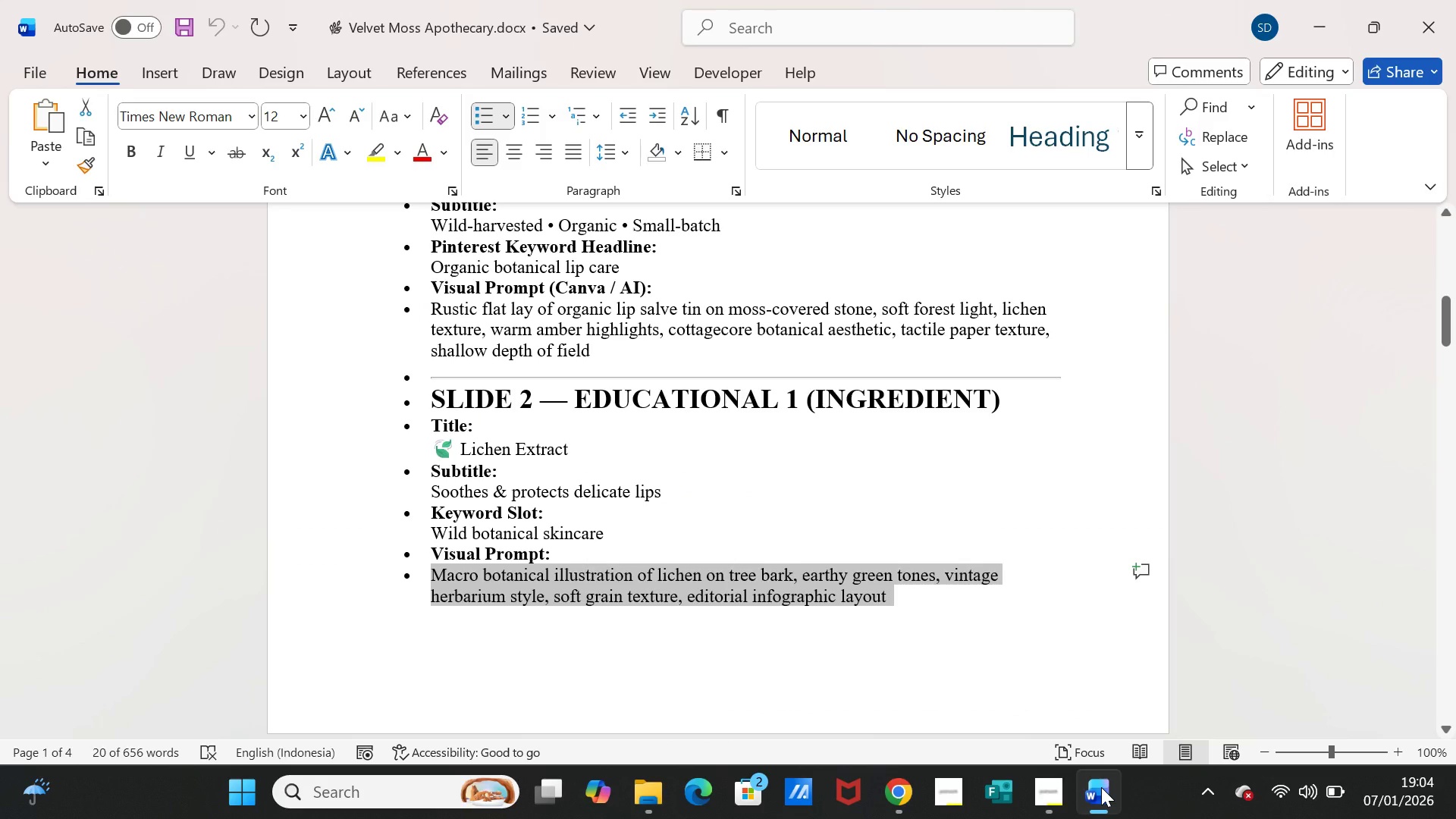 
left_click([1101, 787])
 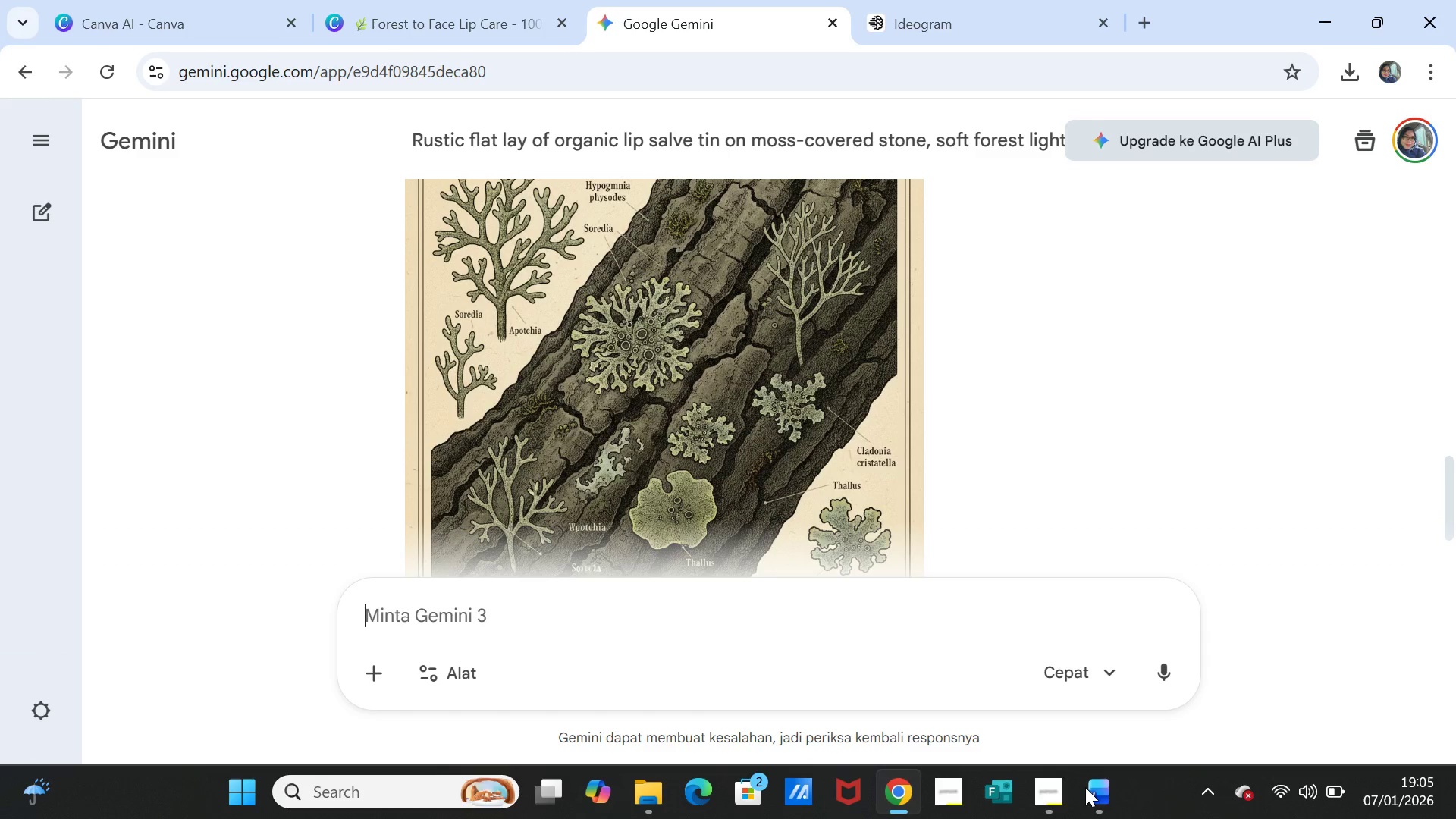 
wait(57.12)
 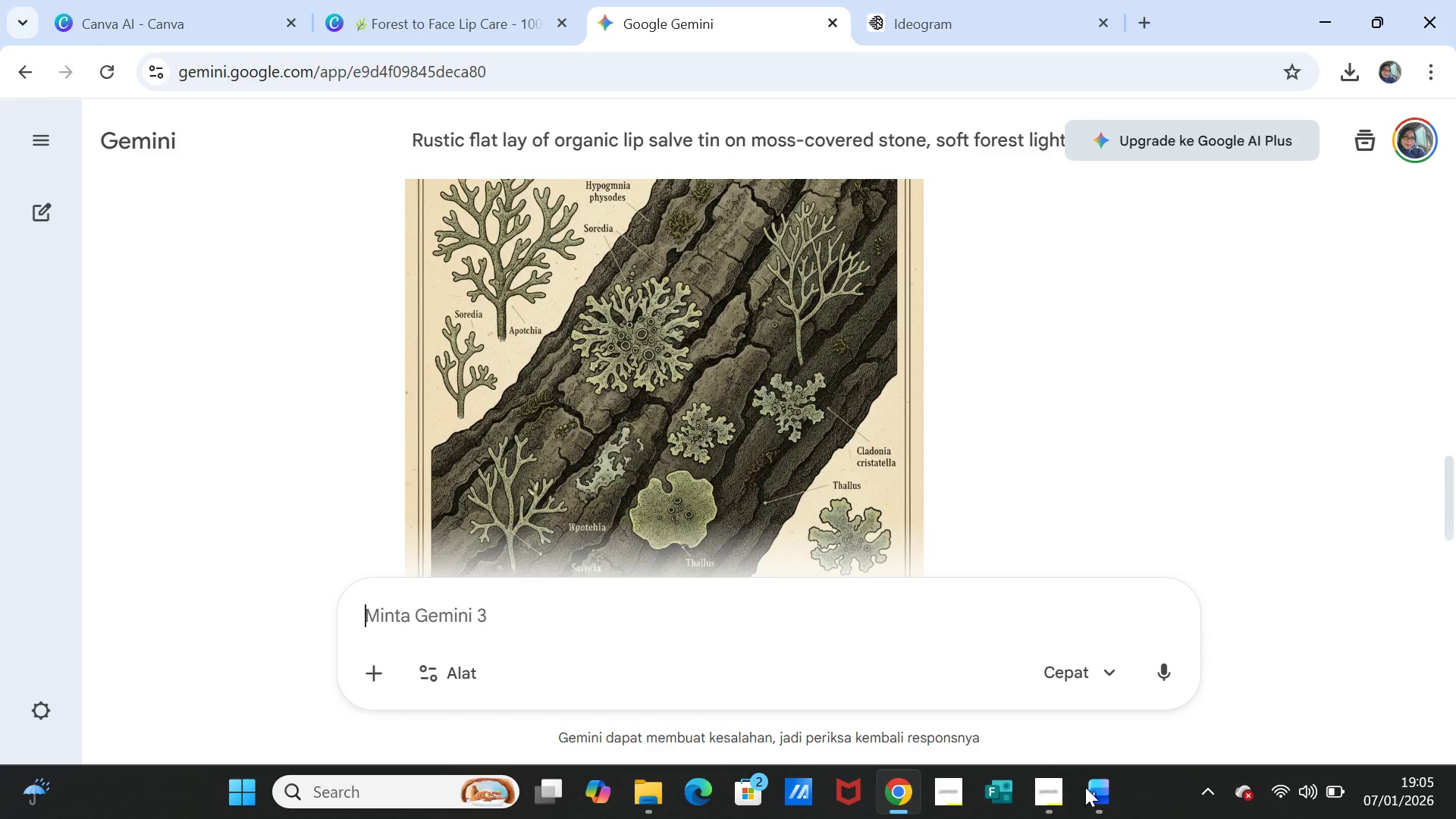 
left_click([133, 20])
 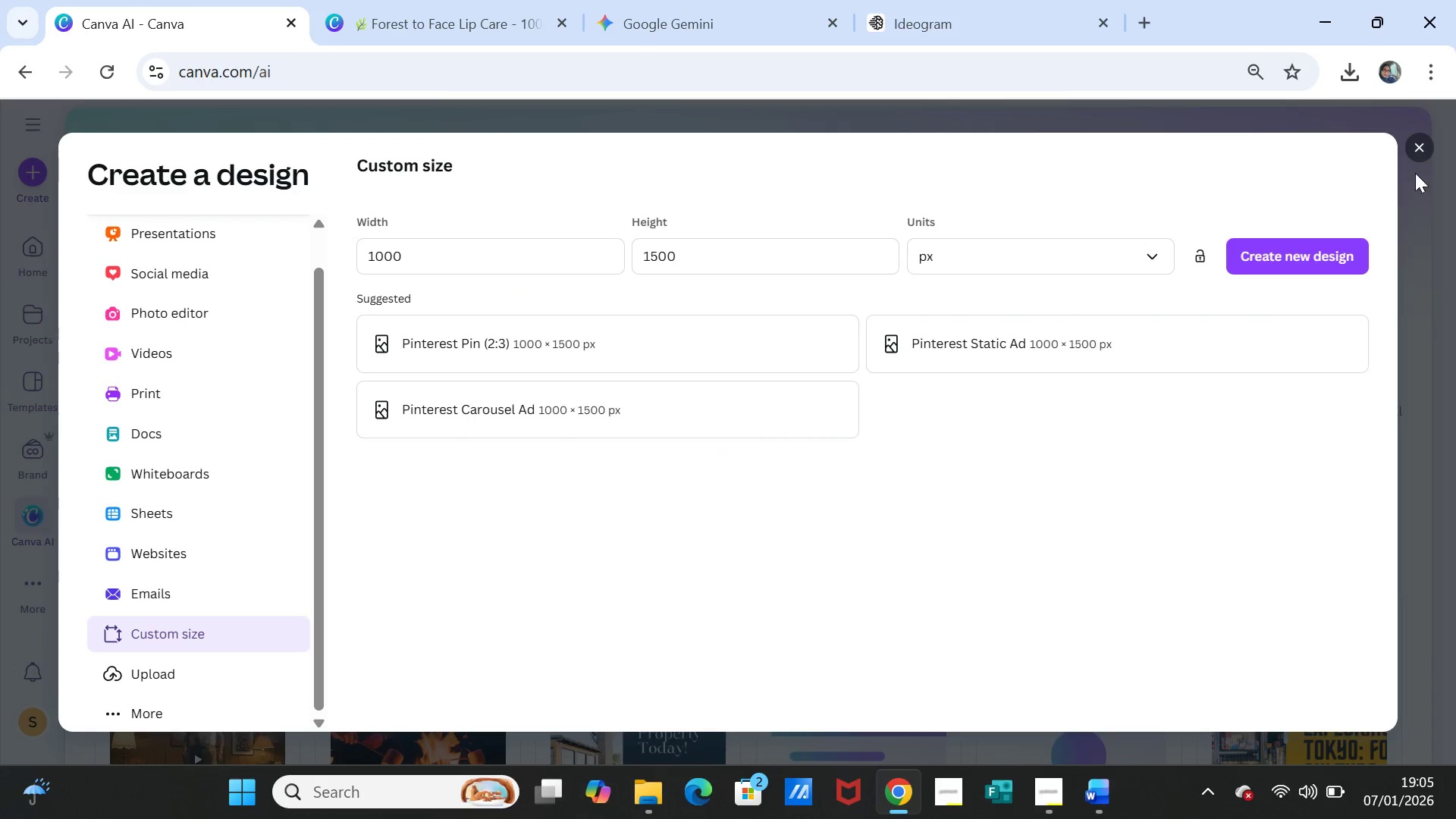 
left_click([1423, 155])
 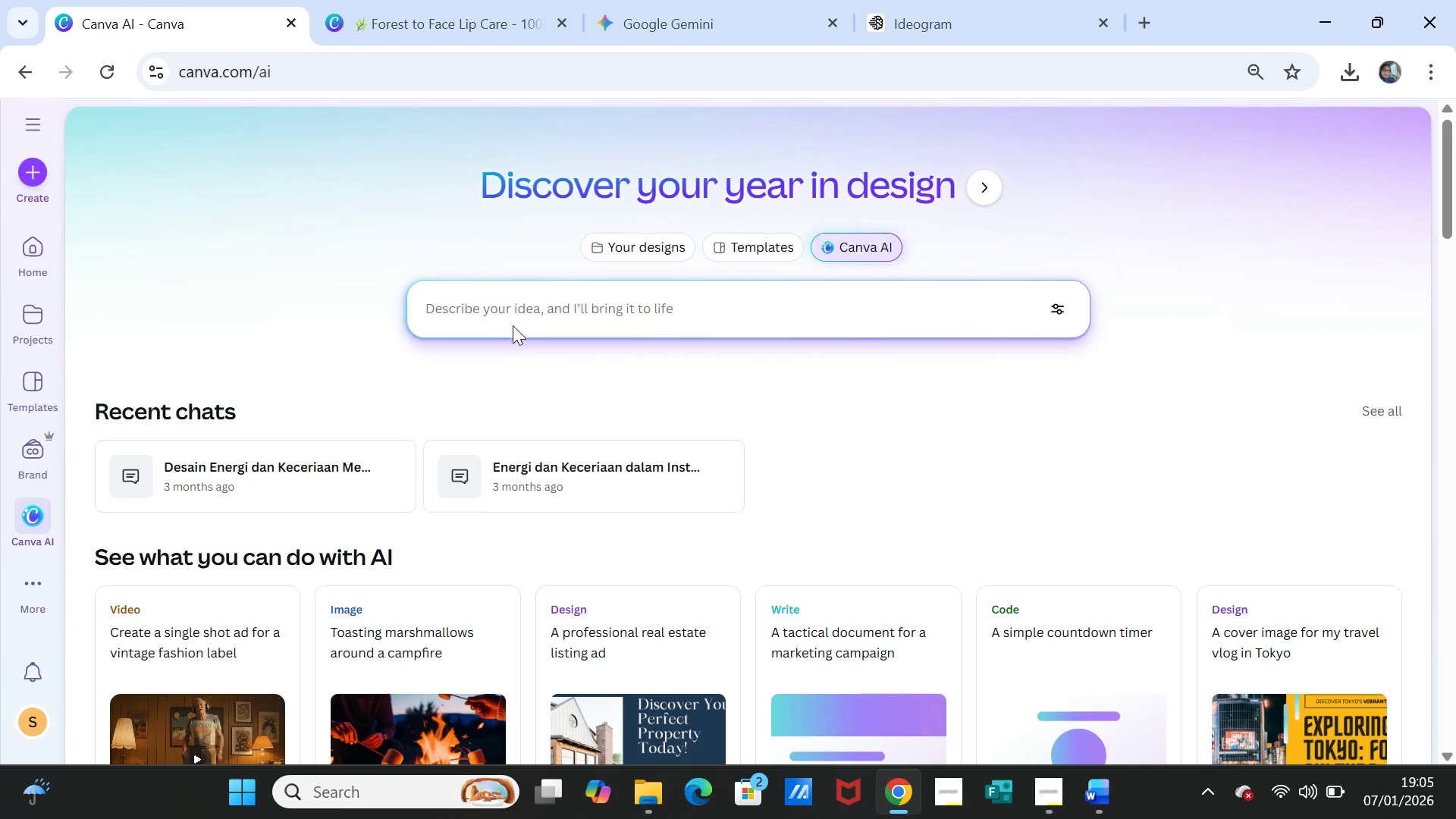 
left_click([513, 313])
 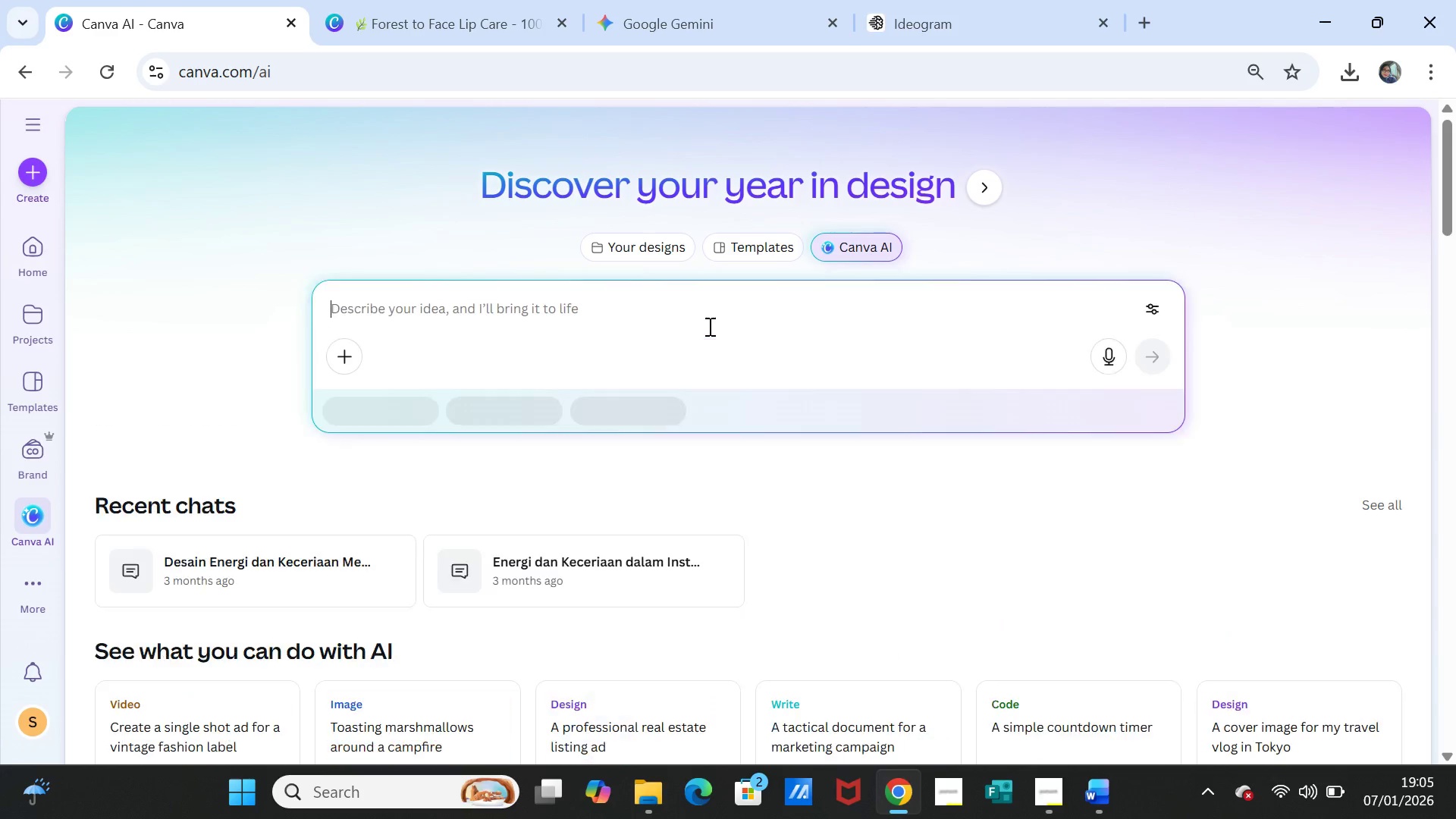 
key(Control+V)
 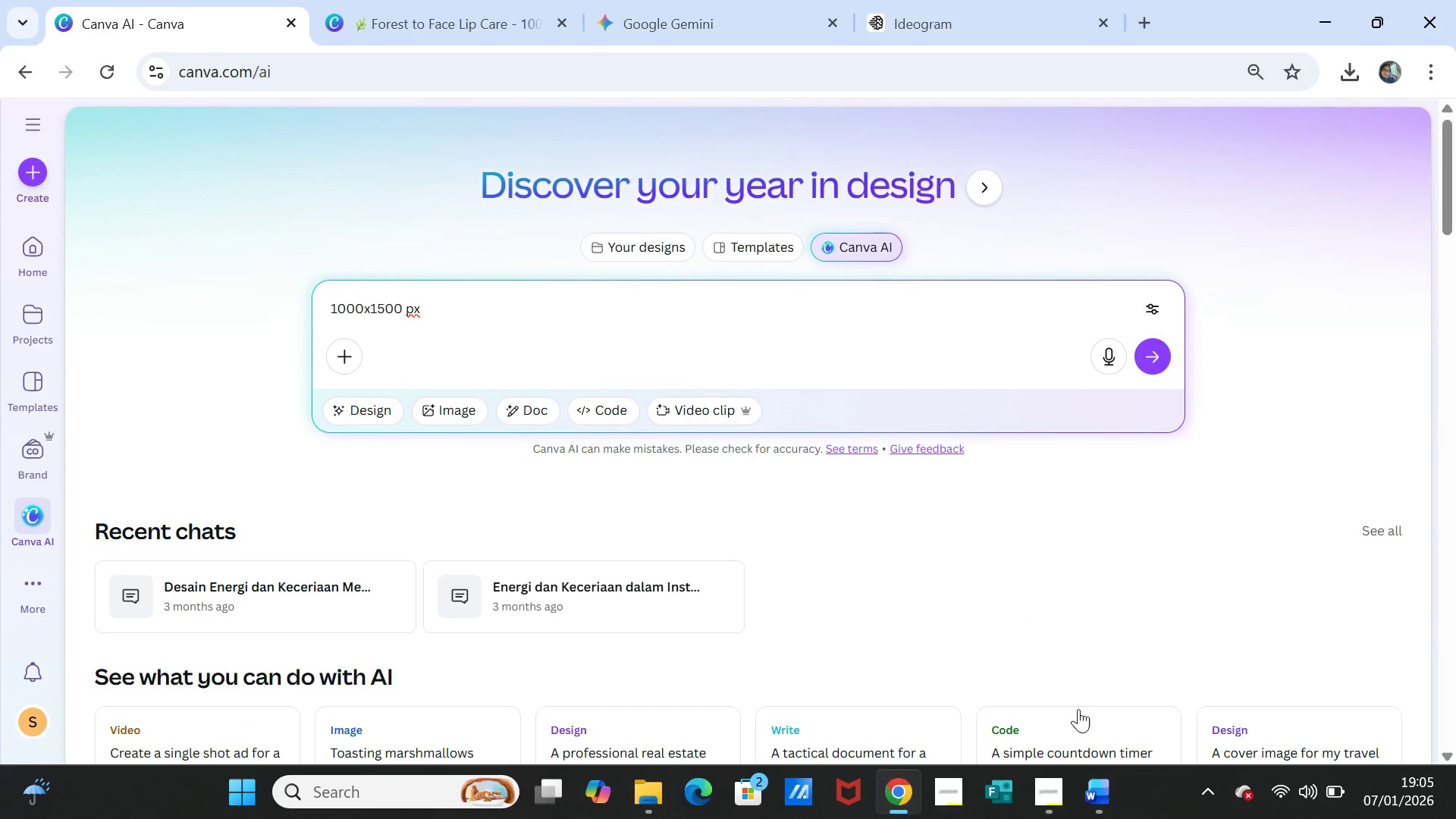 
left_click([1107, 782])
 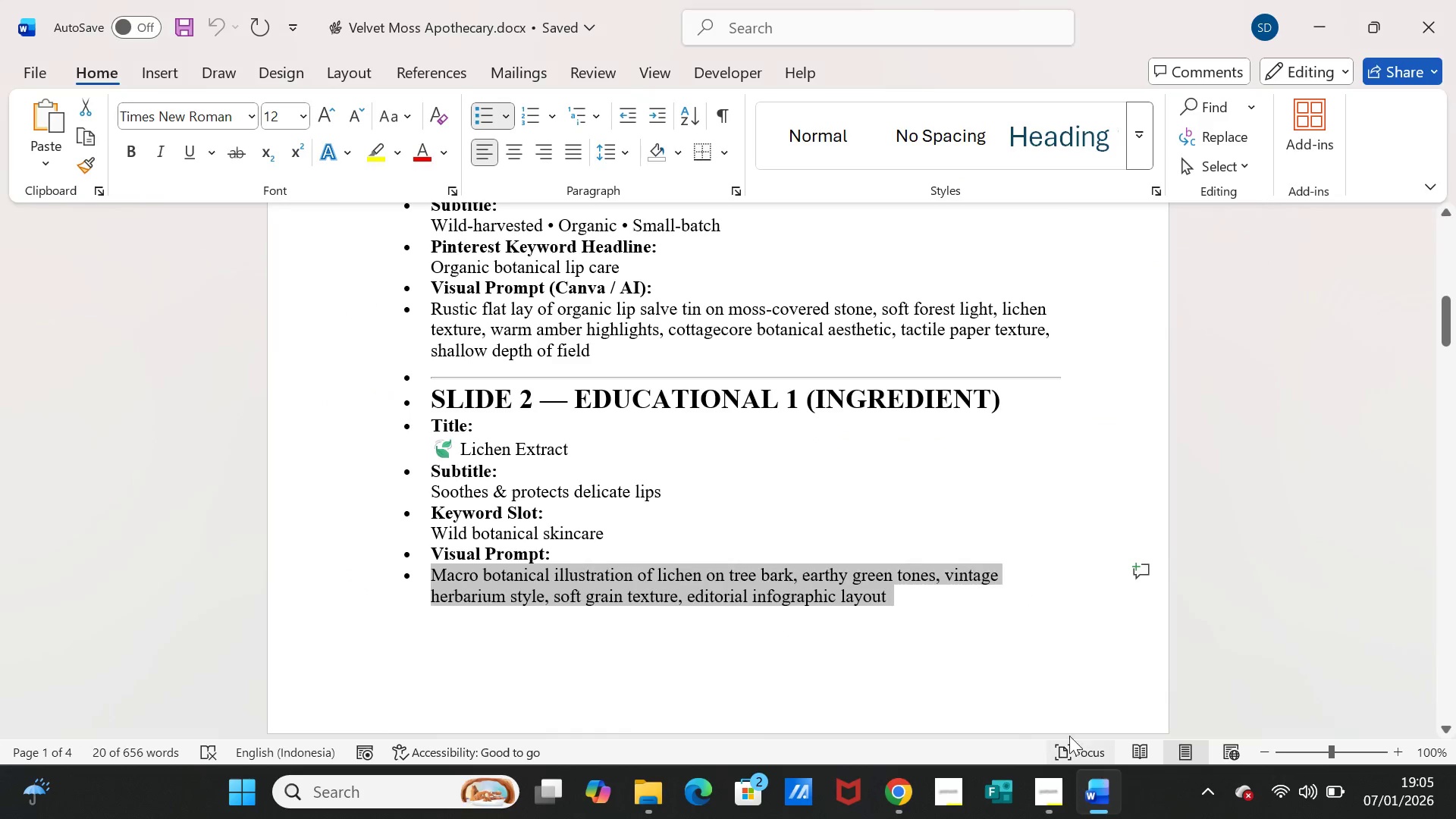 
key(Control+C)
 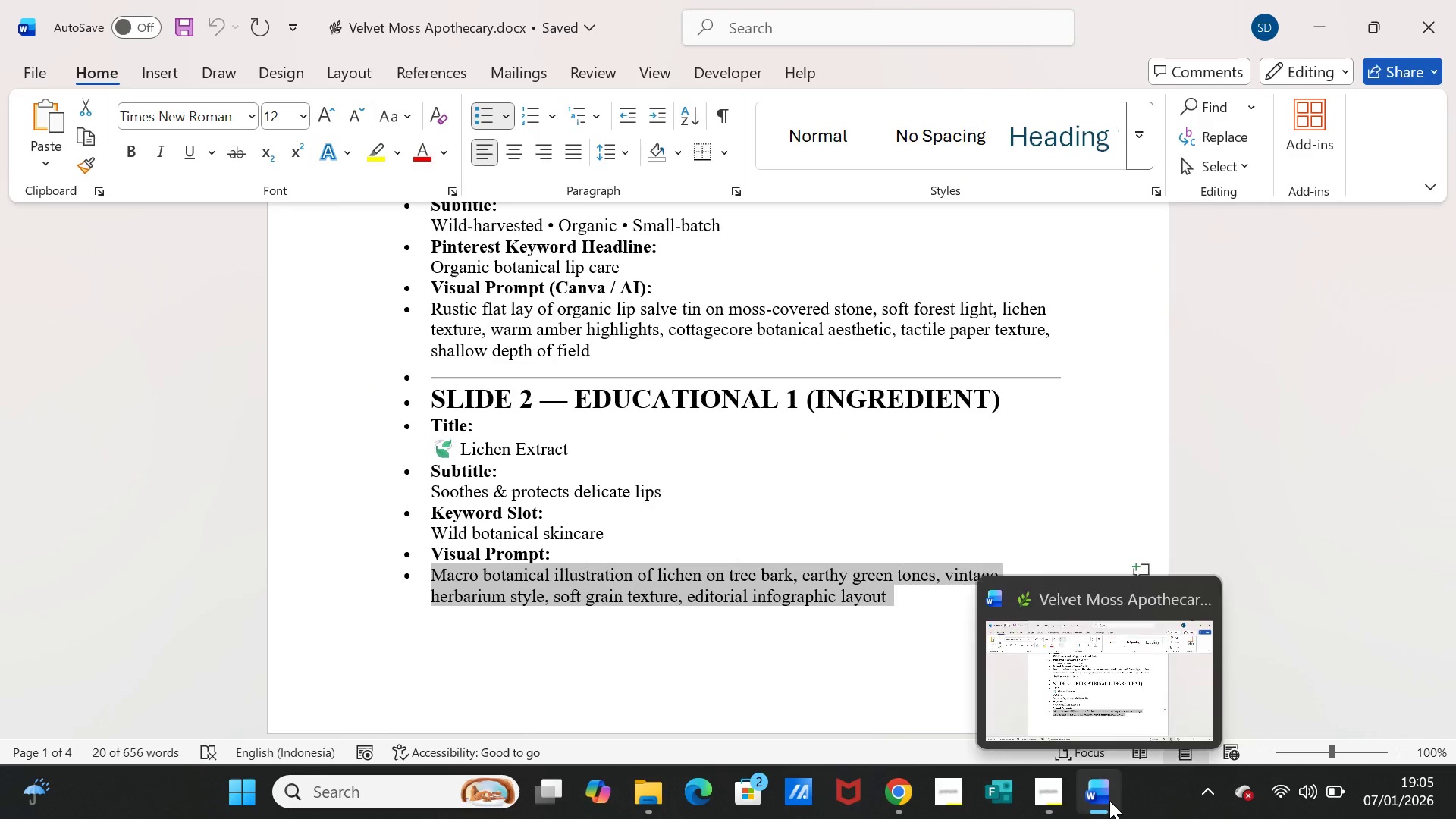 
left_click([1109, 801])
 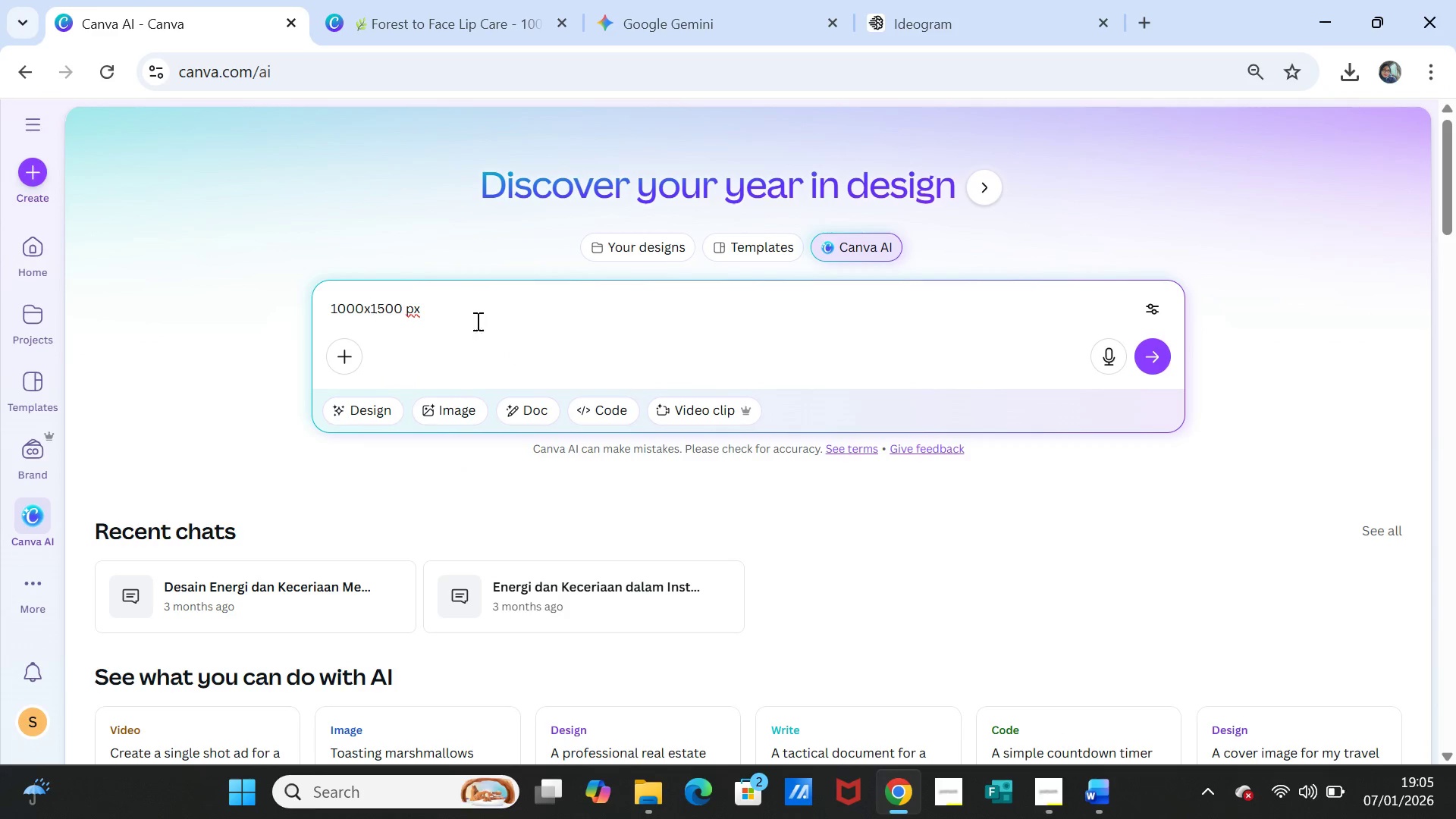 
left_click_drag(start_coordinate=[452, 302], to_coordinate=[331, 306])
 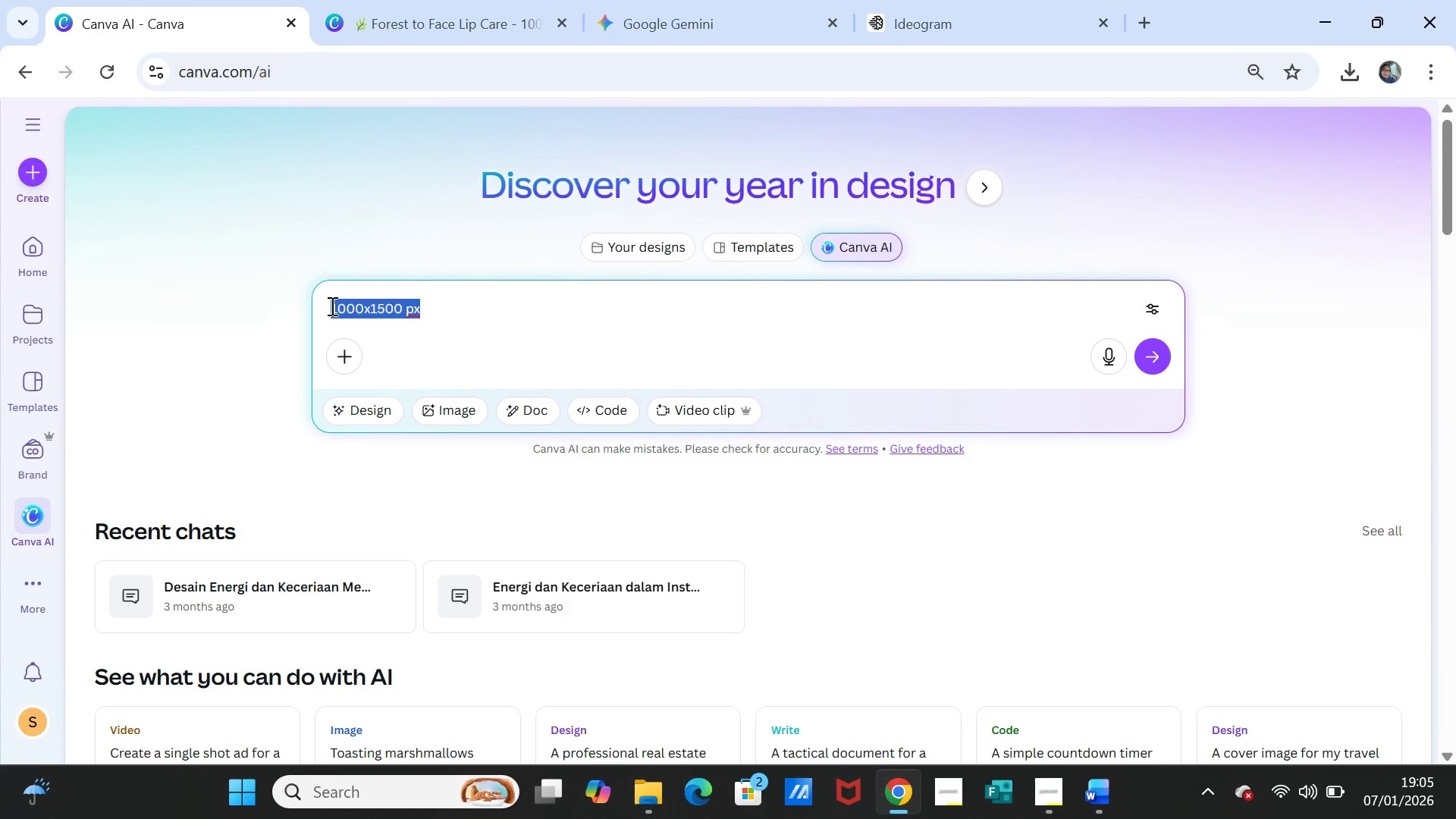 
key(Control+V)
 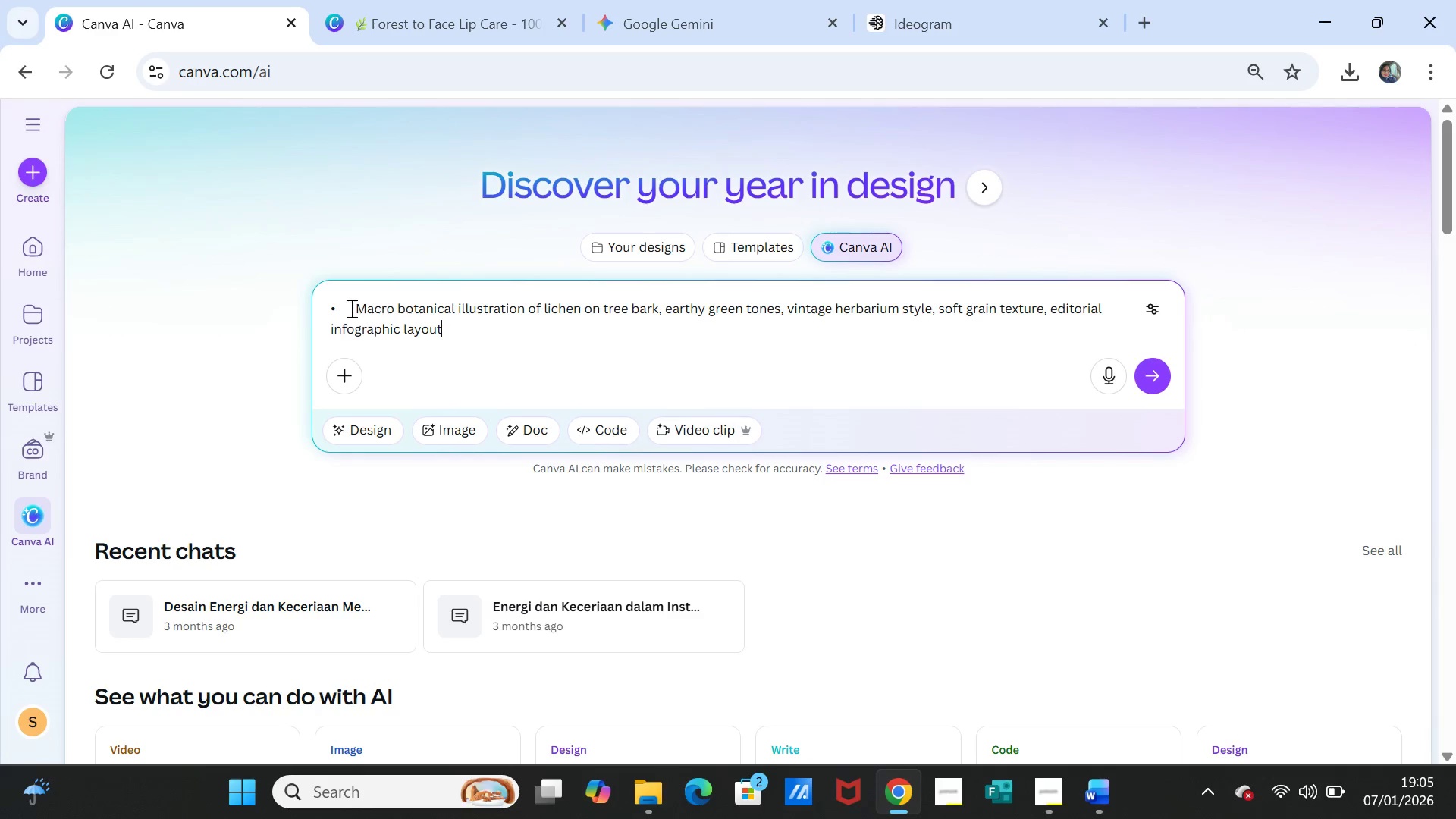 
left_click([353, 308])
 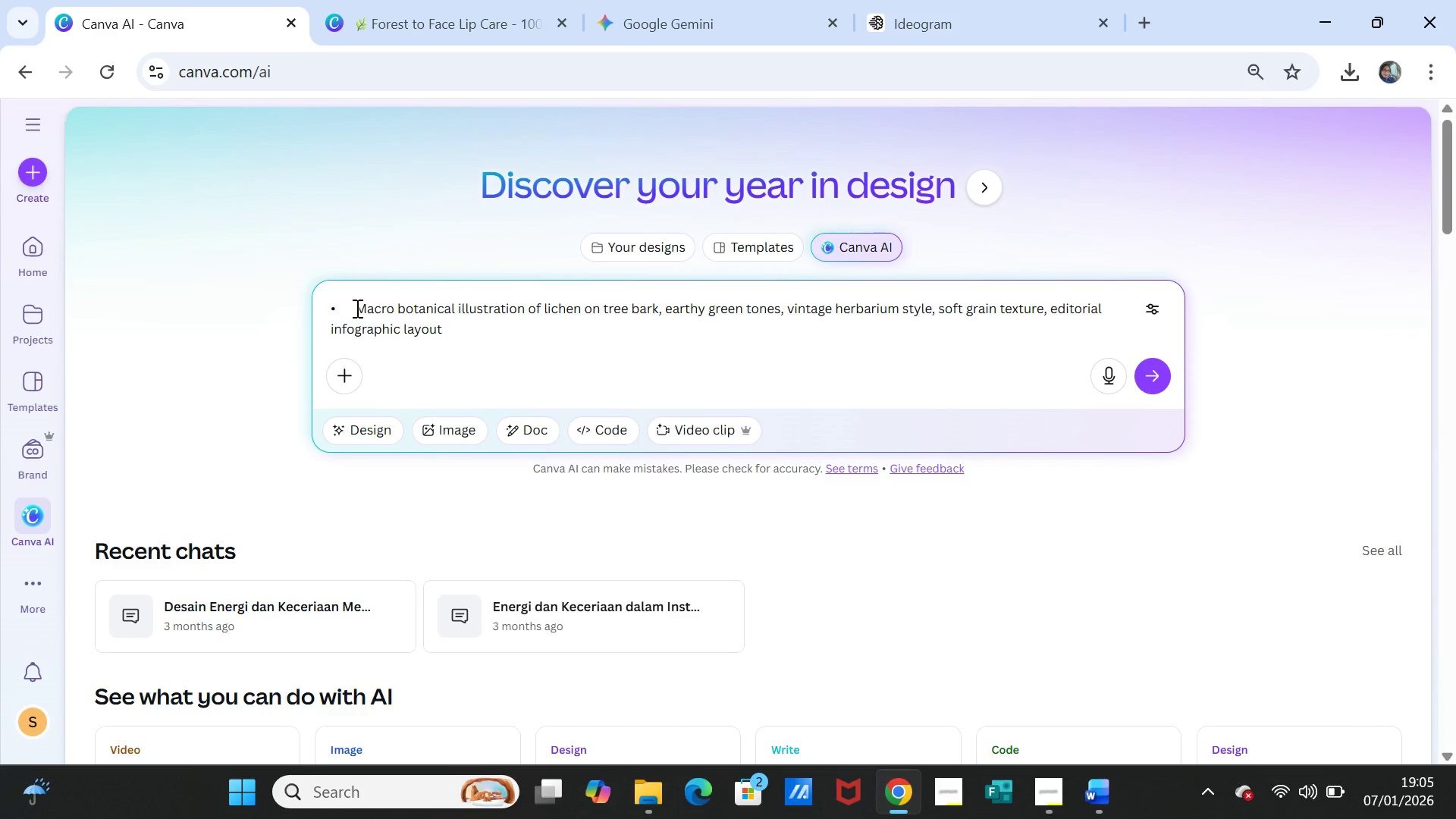 
key(Backspace)
 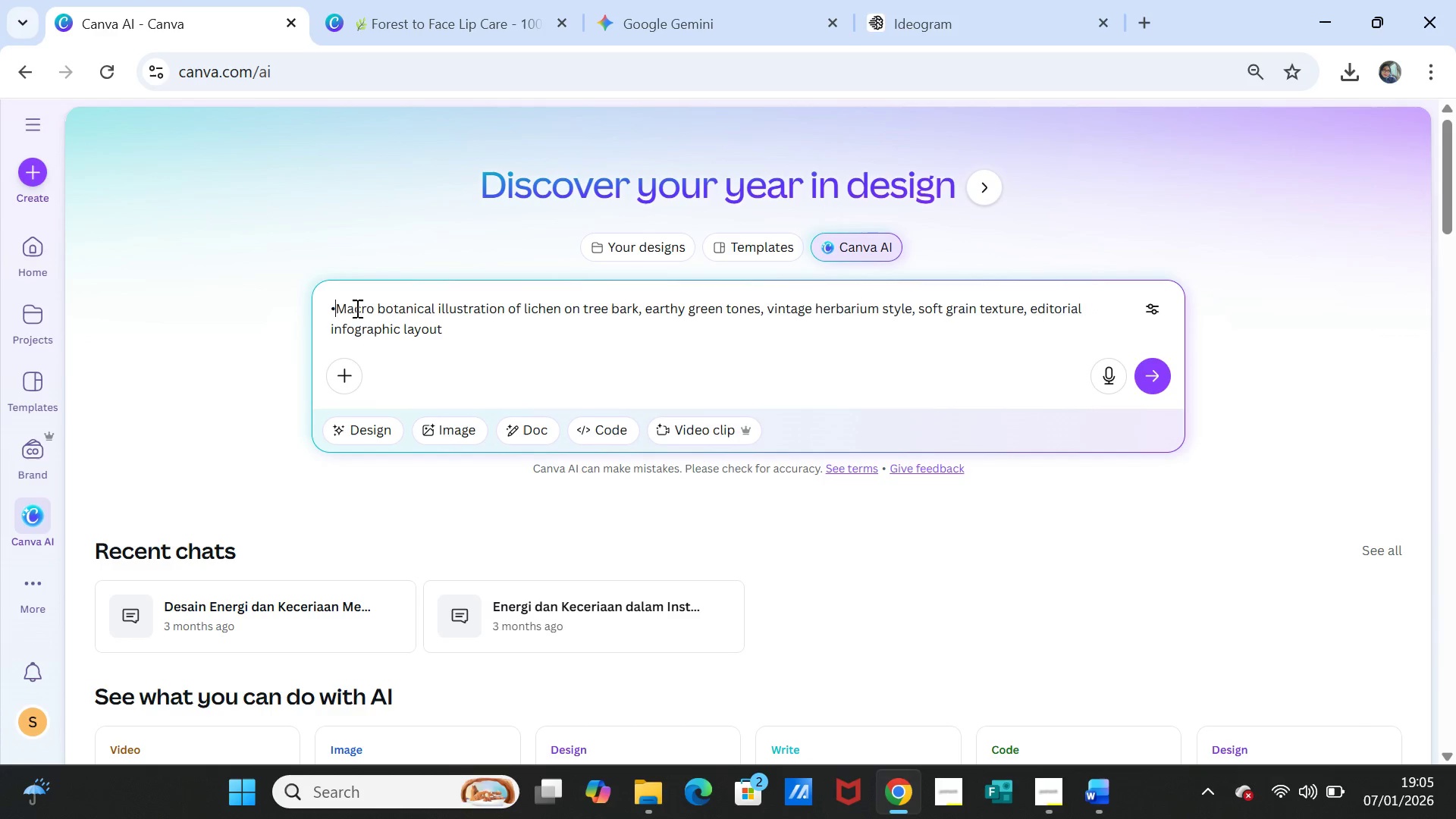 
key(Backspace)
 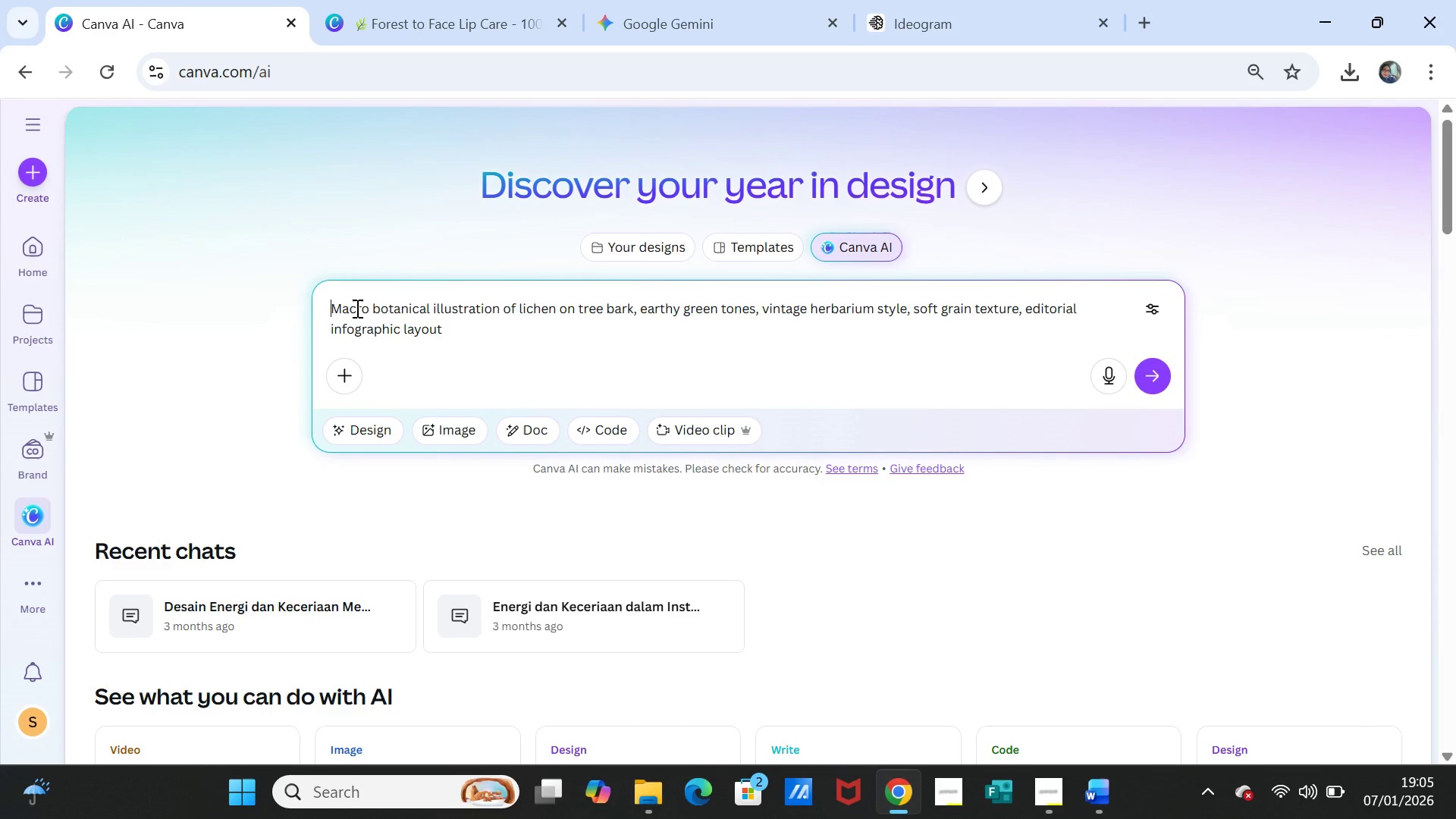 
key(Backspace)
 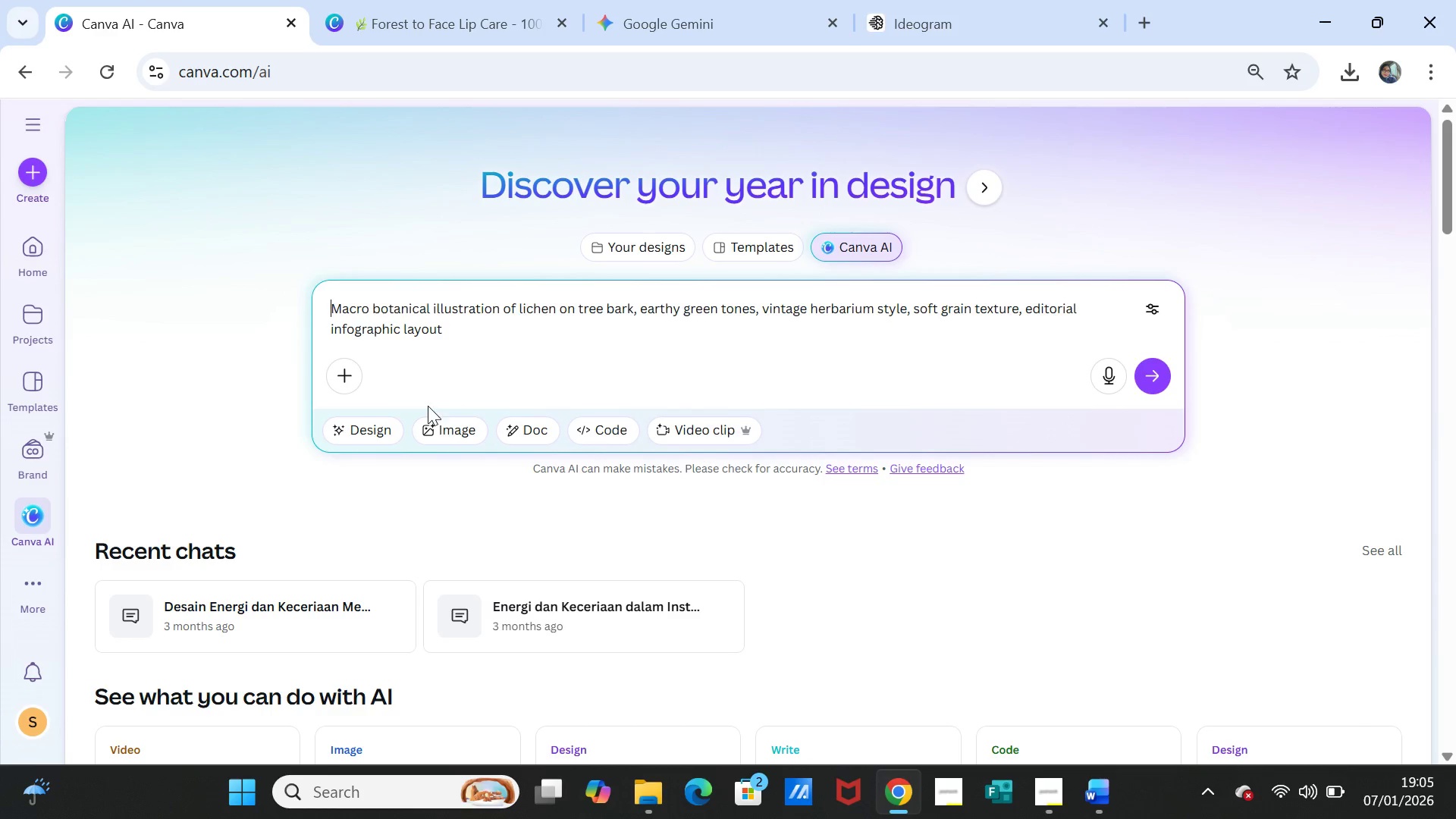 
left_click([449, 425])
 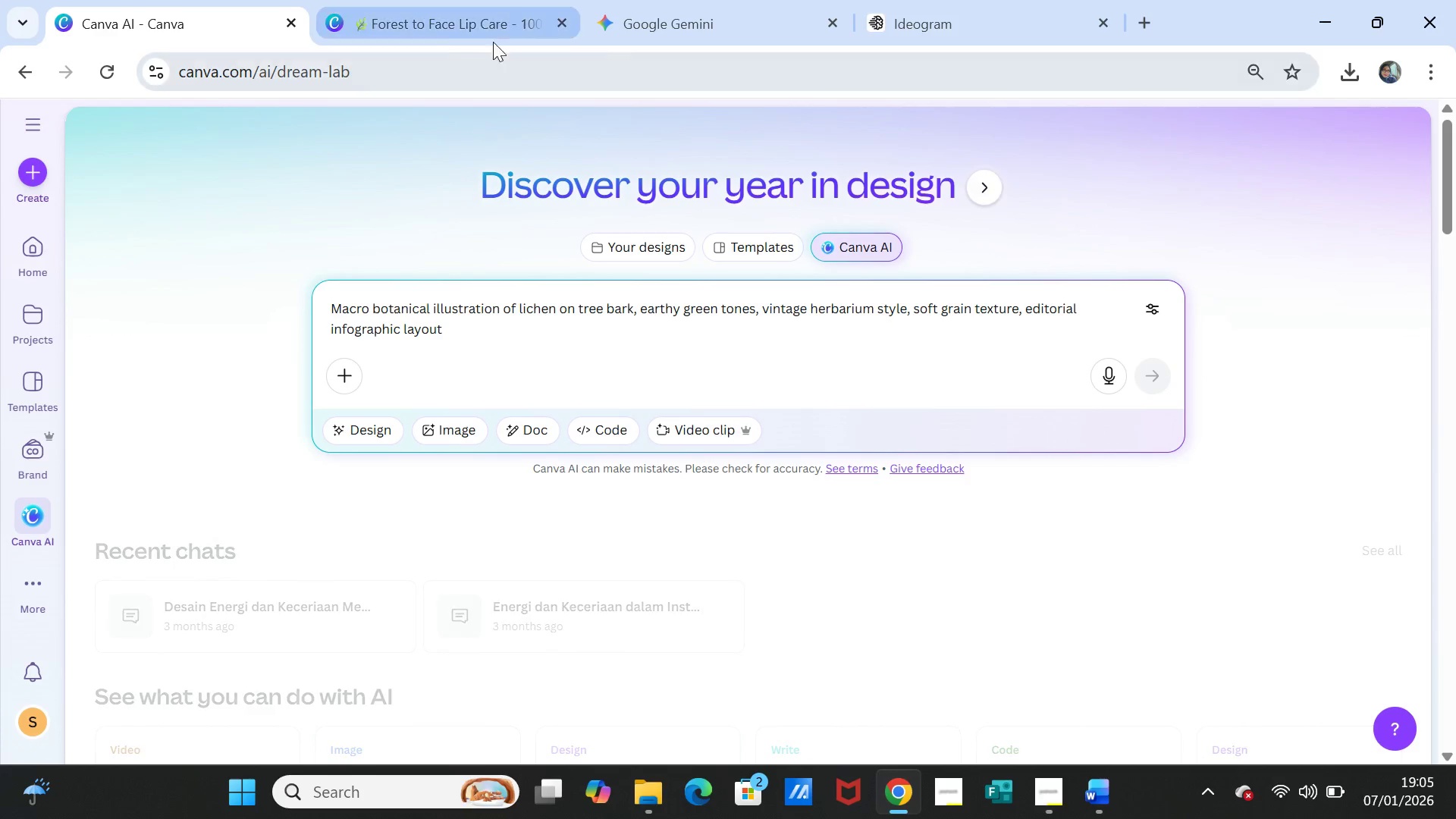 
left_click([447, 38])
 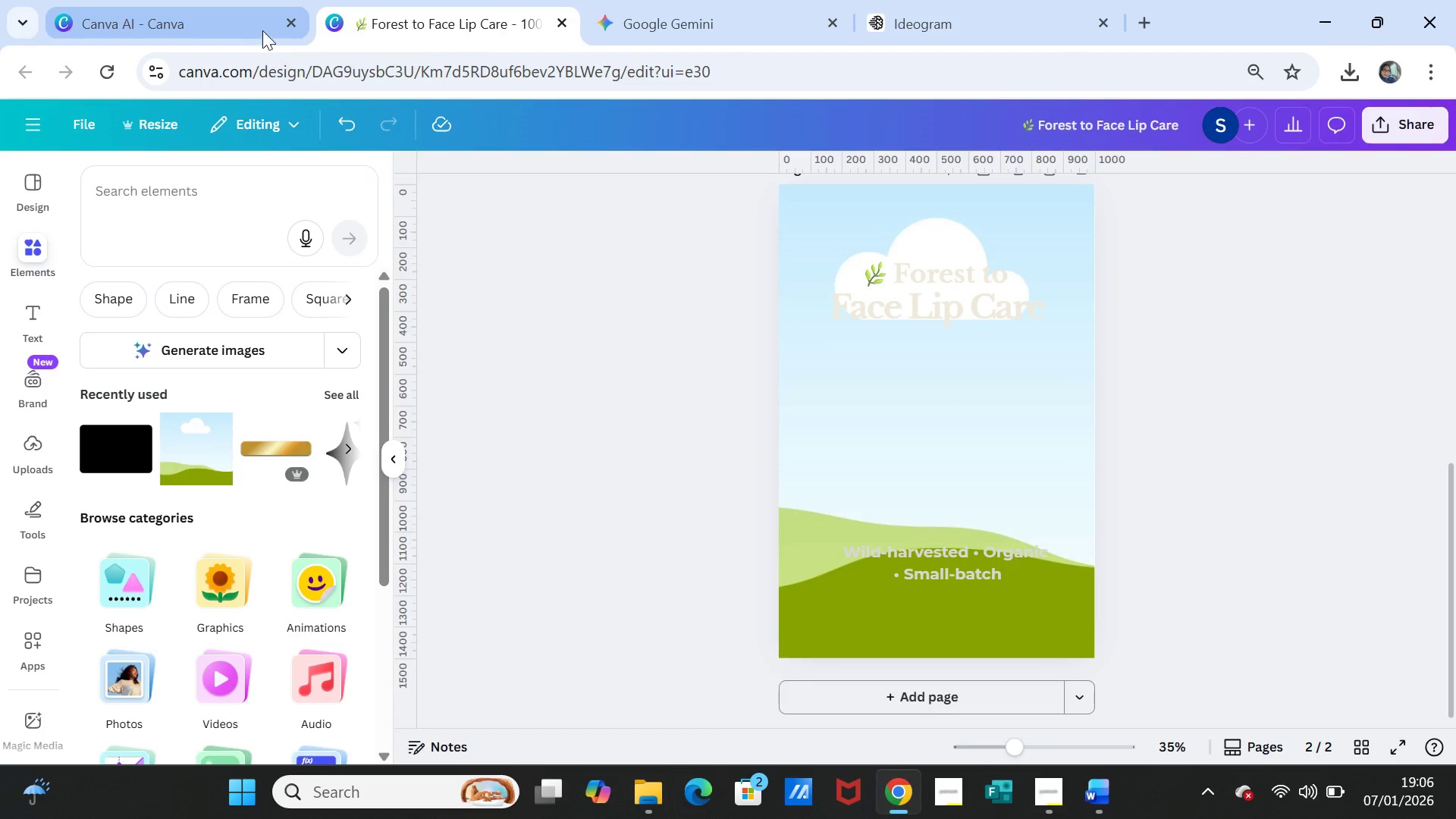 
left_click([202, 13])
 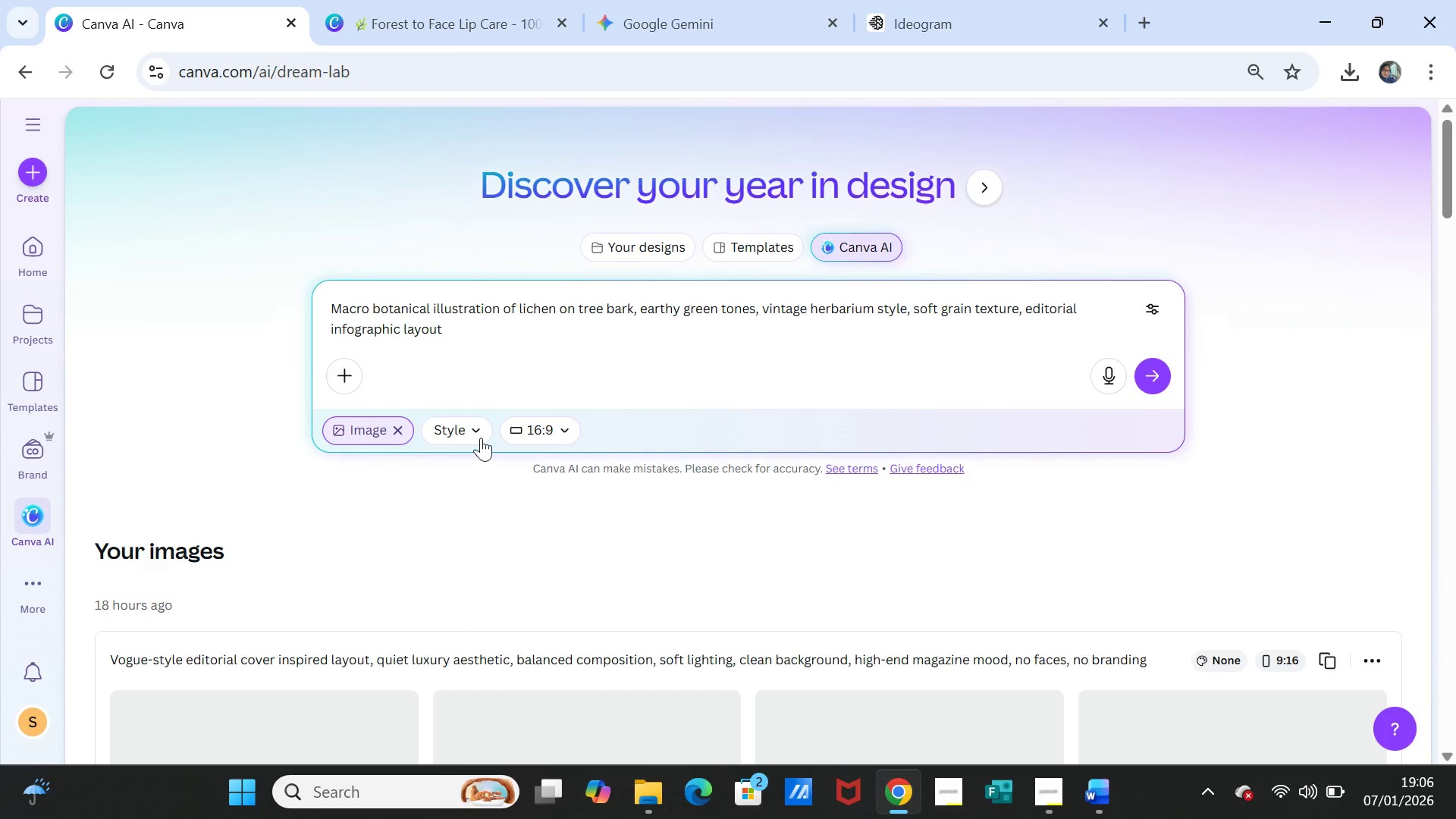 
left_click([478, 433])
 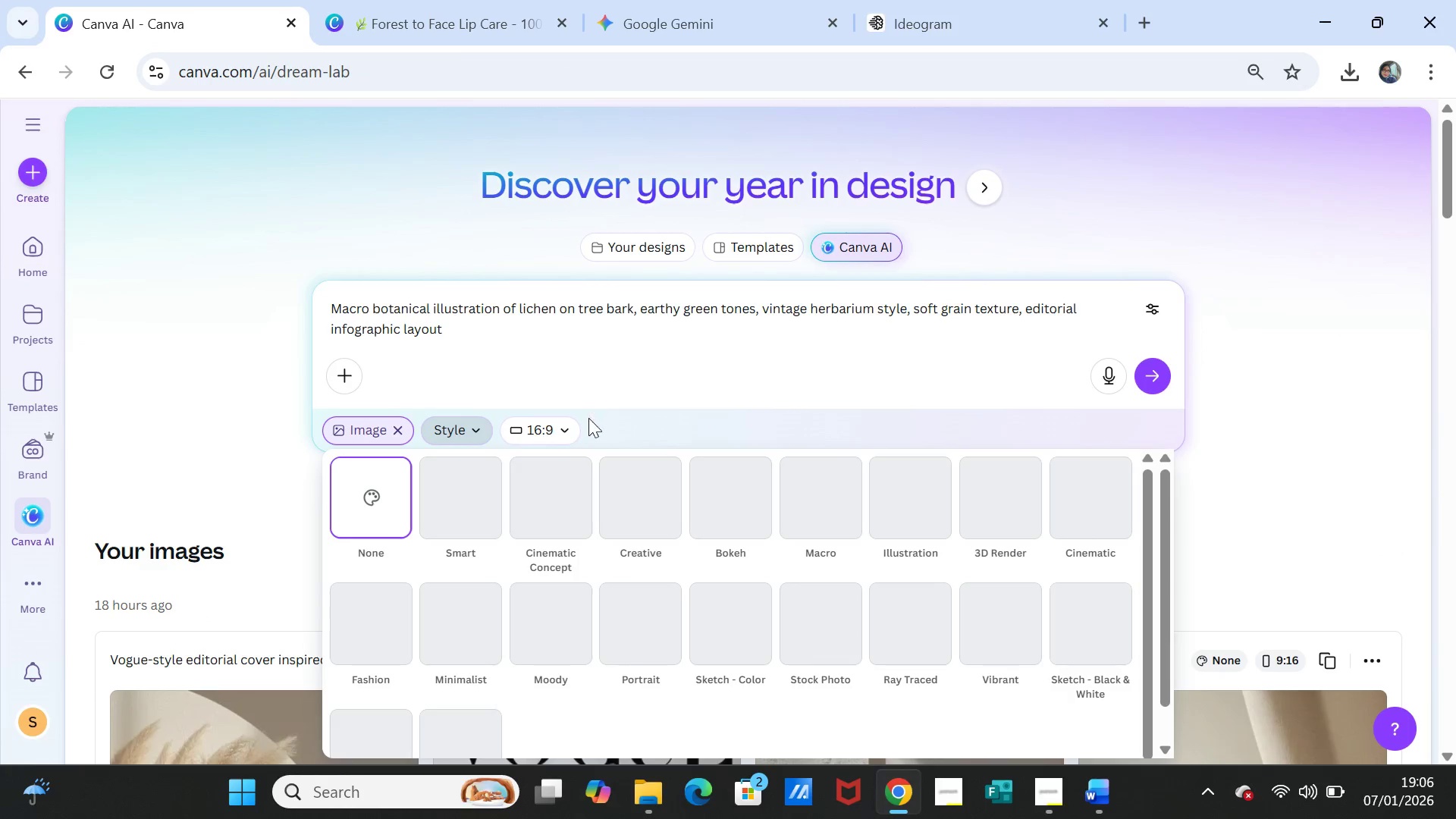 
left_click([571, 432])
 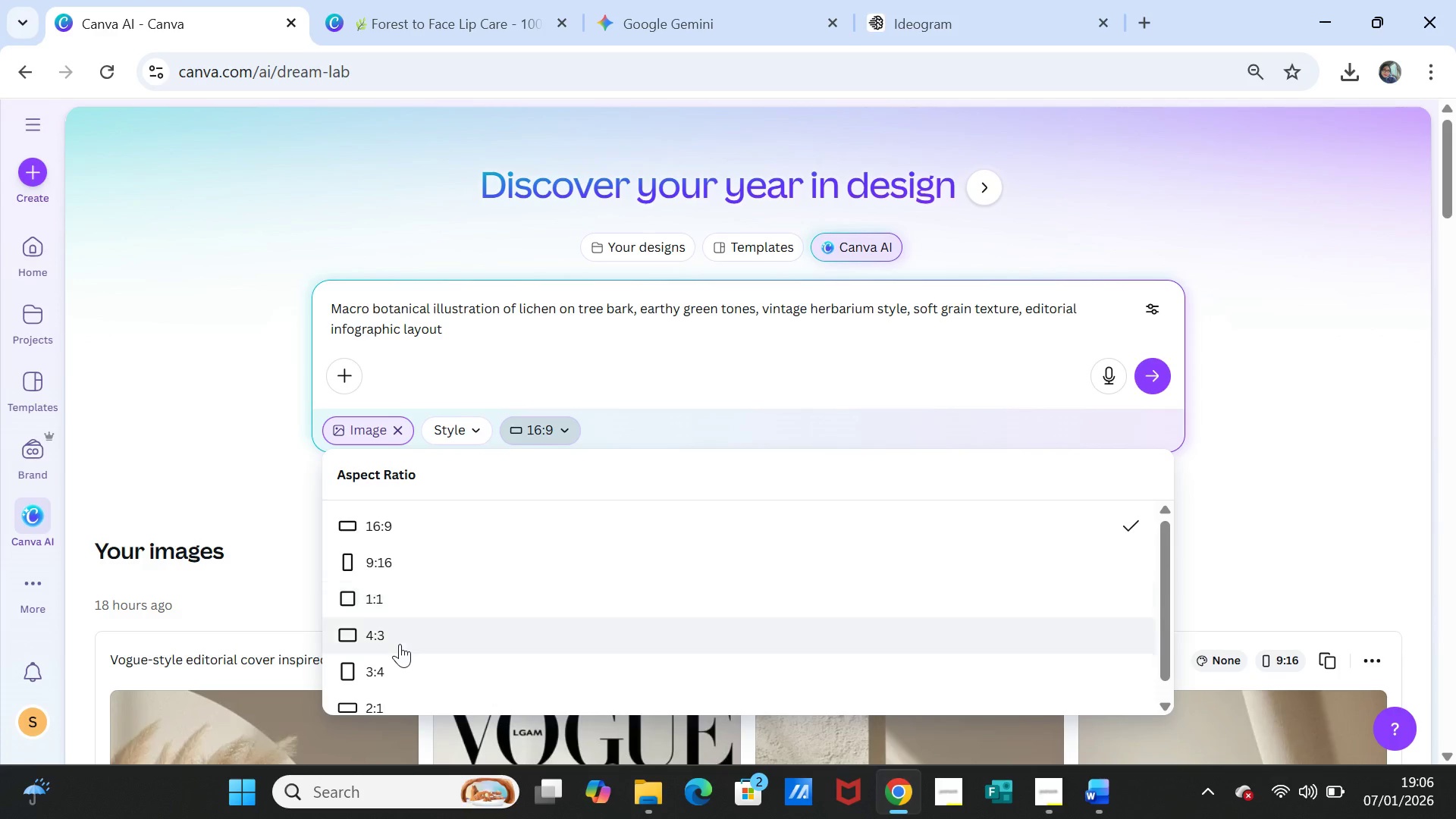 
left_click([392, 664])
 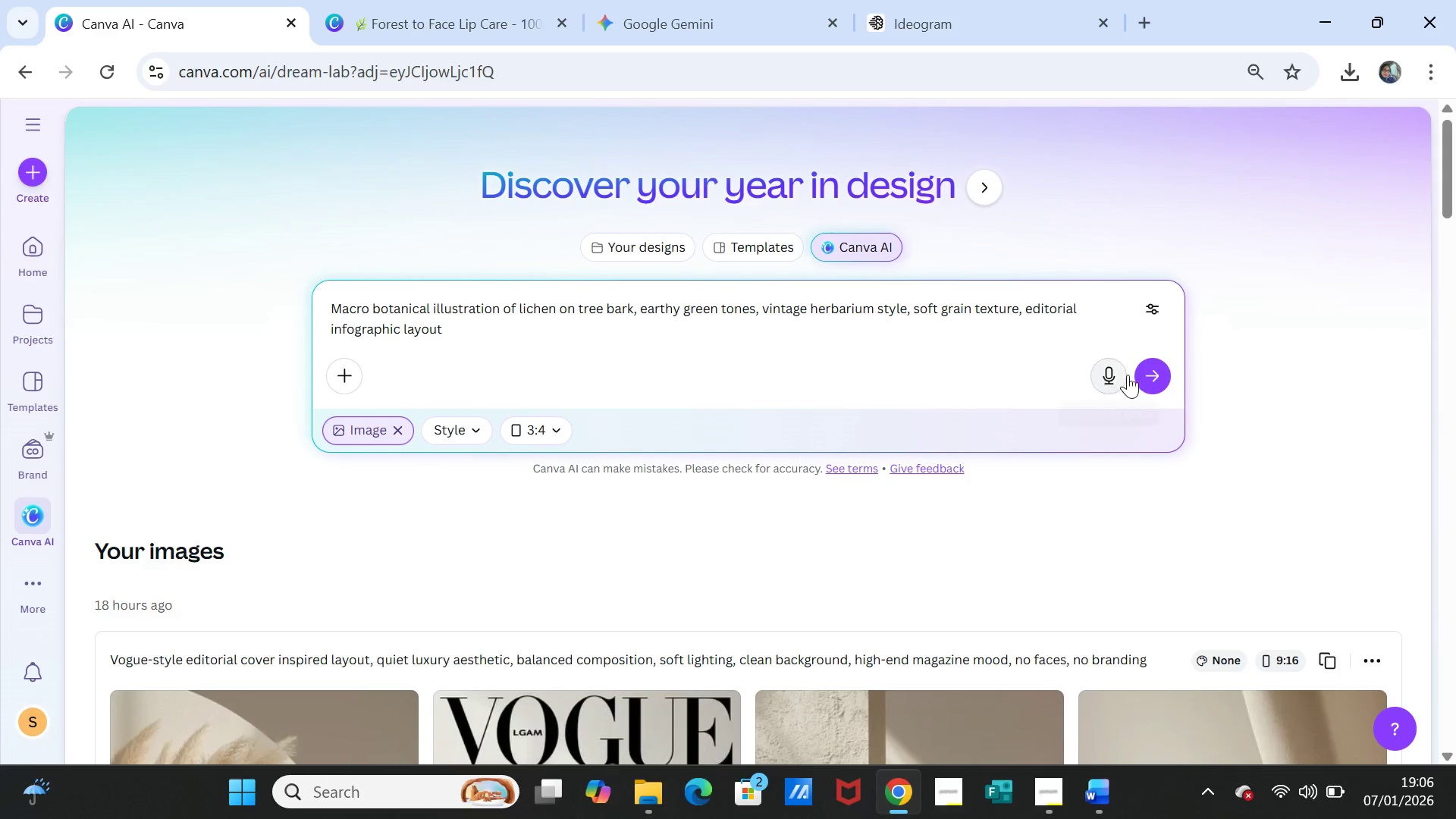 
left_click([1147, 380])
 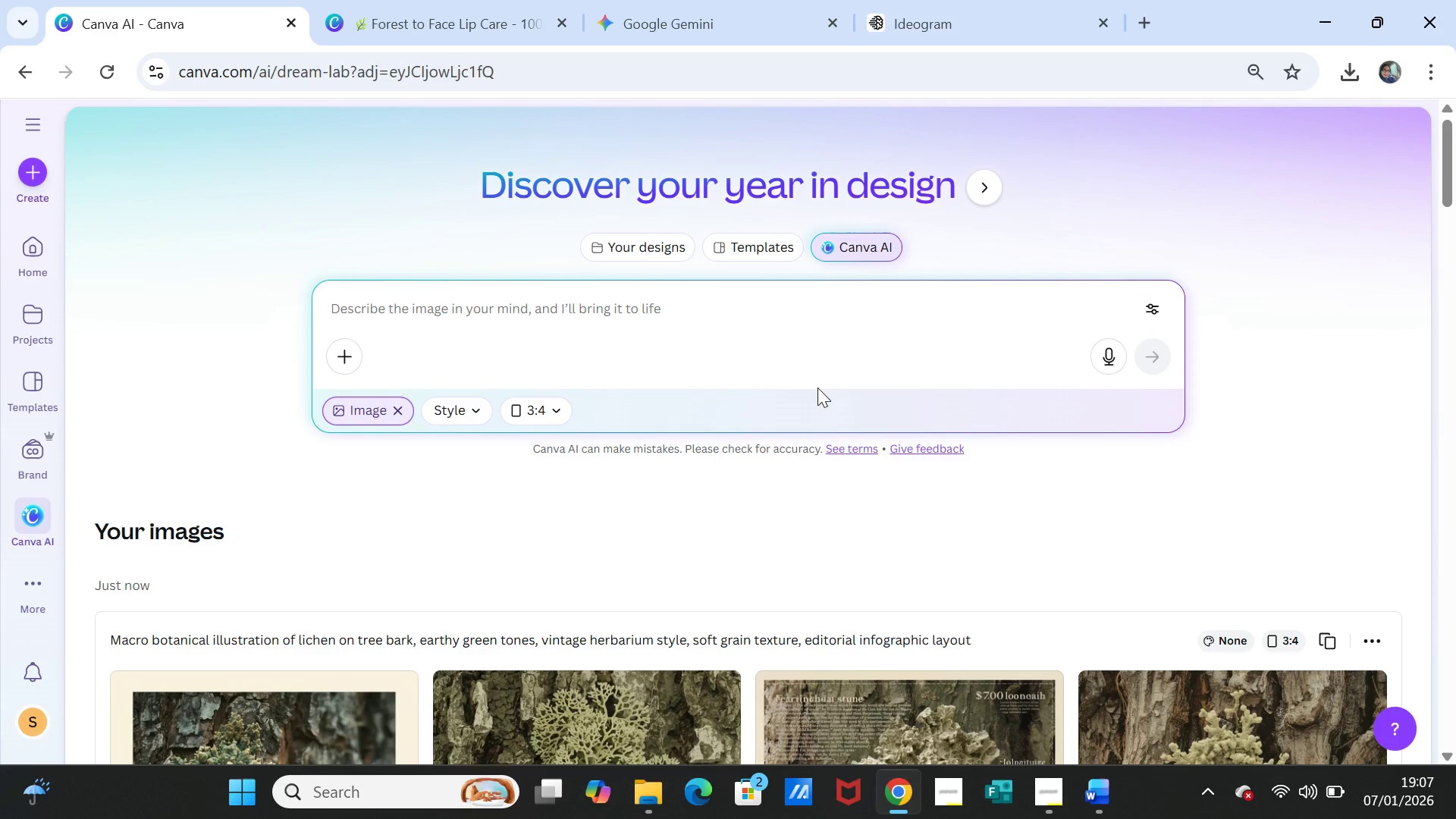 
wait(60.42)
 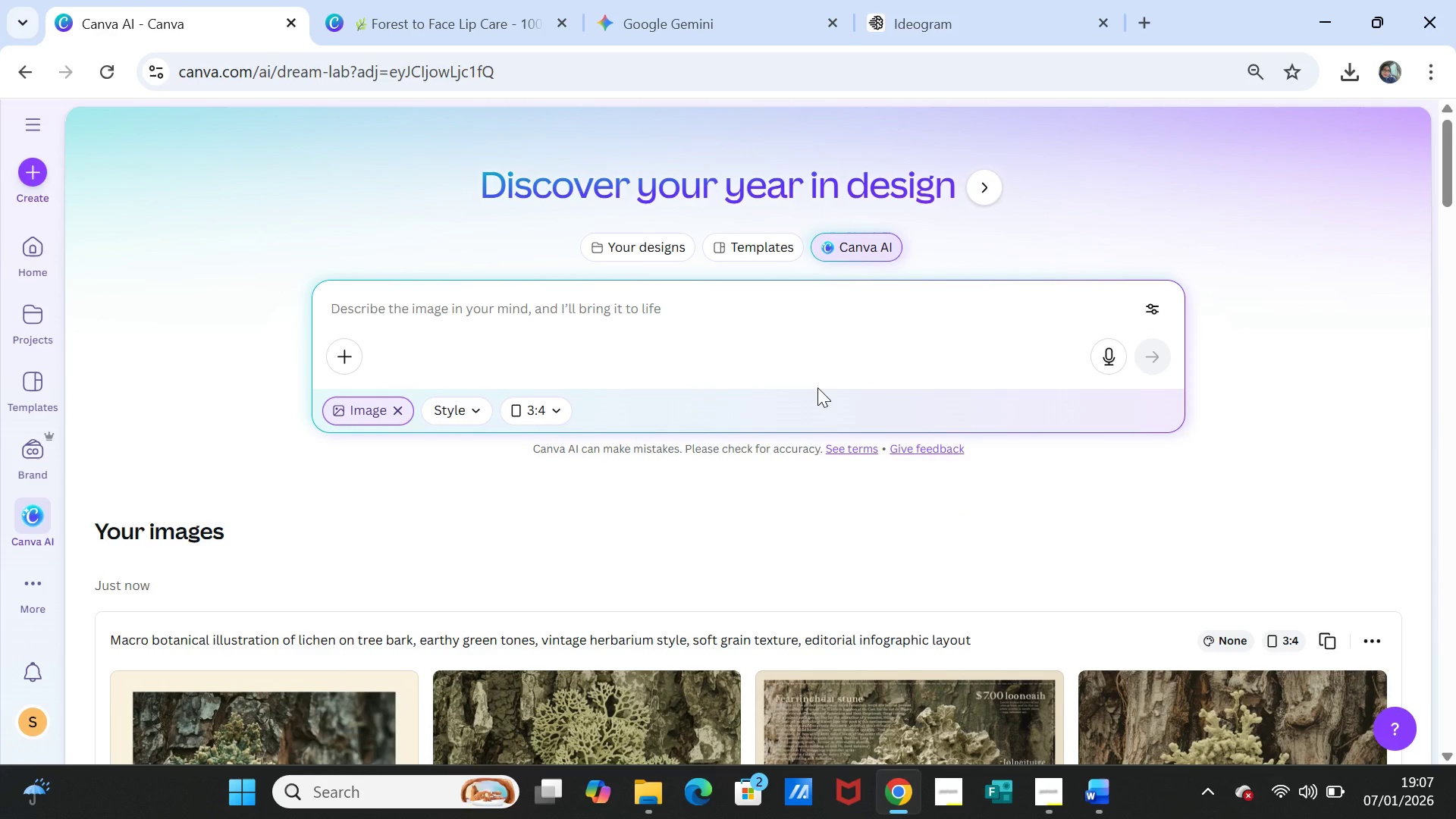 
scroll: coordinate [516, 491], scroll_direction: down, amount: 4.0
 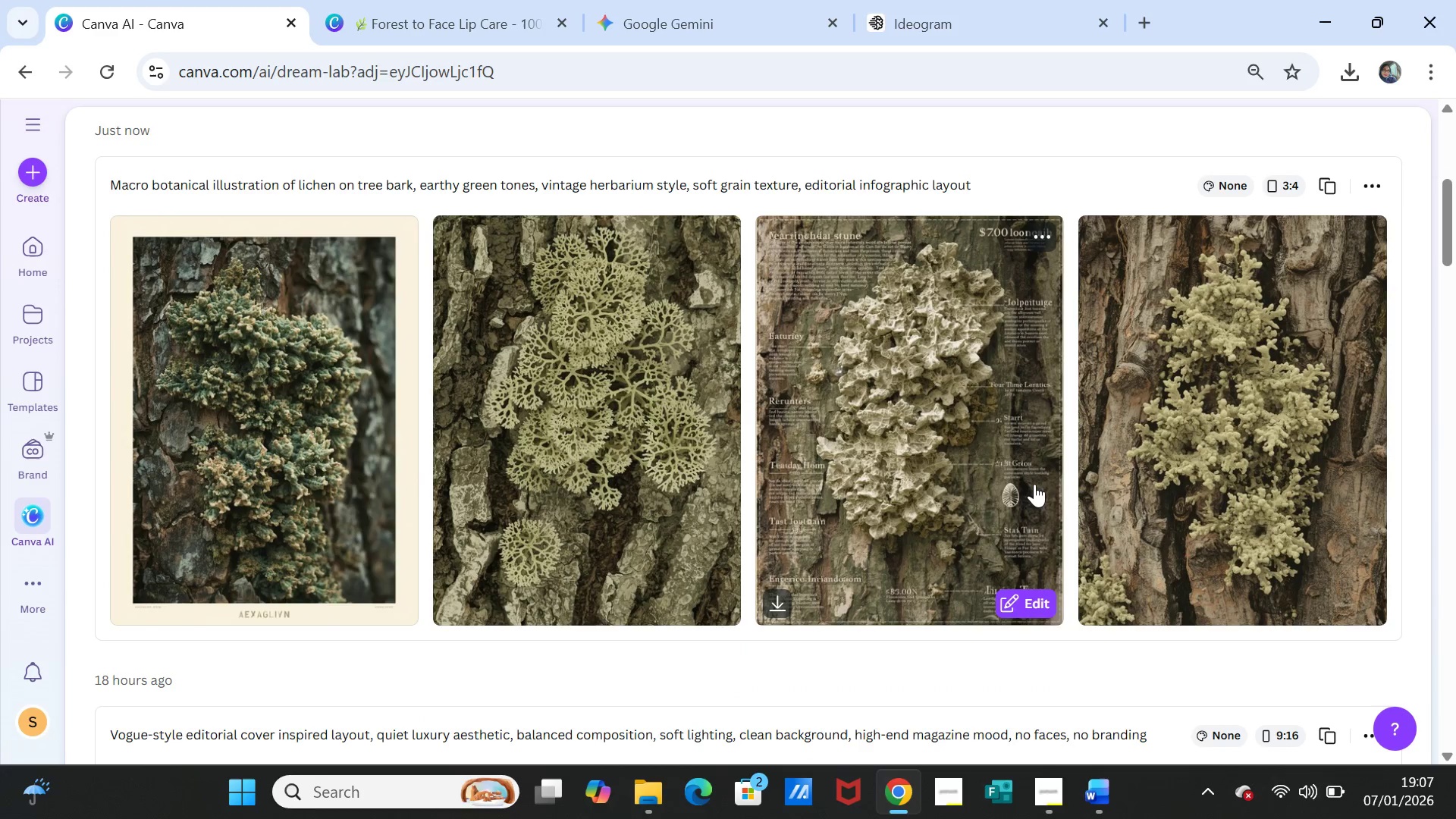 
mouse_move([1101, 494])
 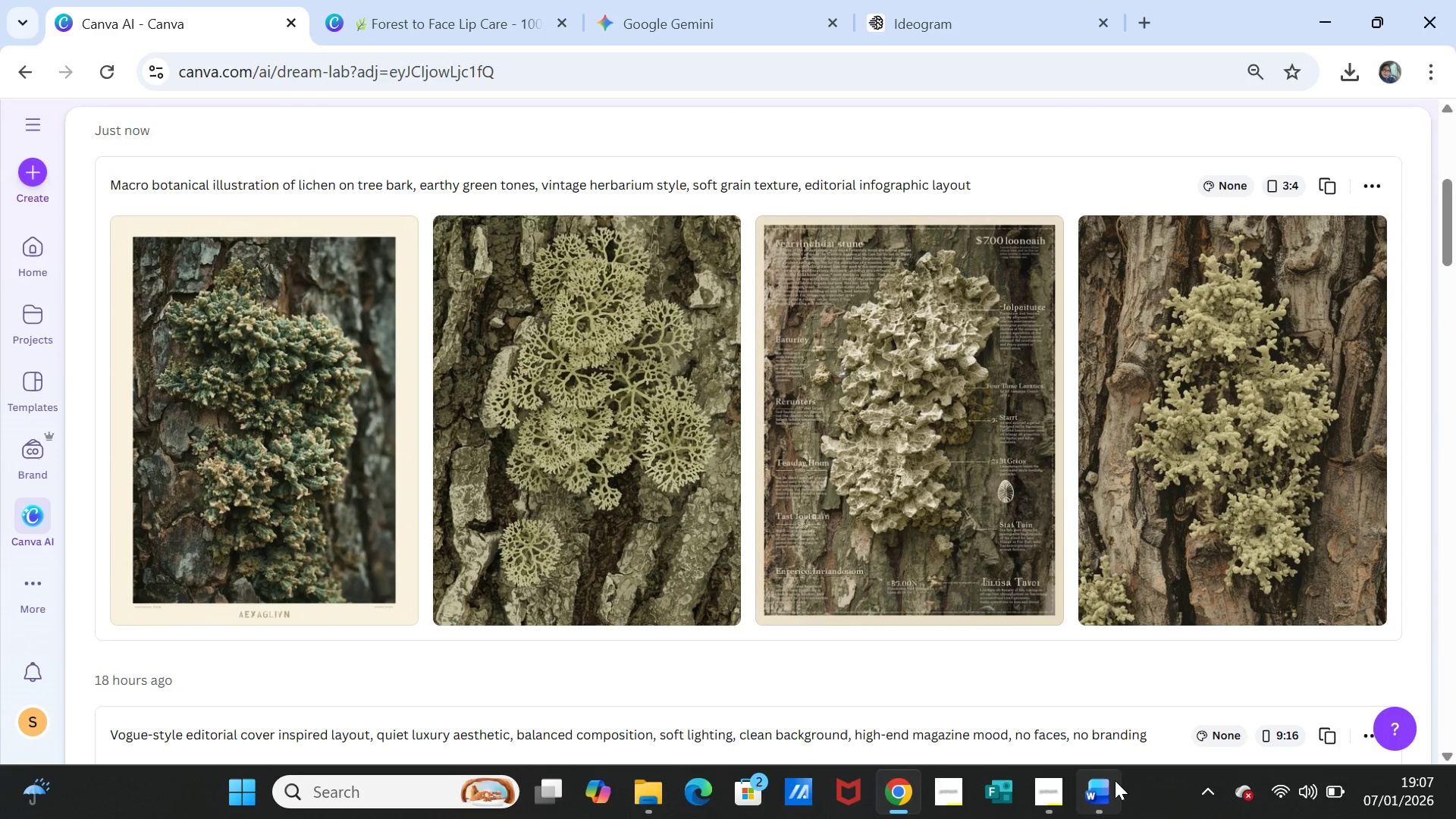 
left_click([1109, 787])
 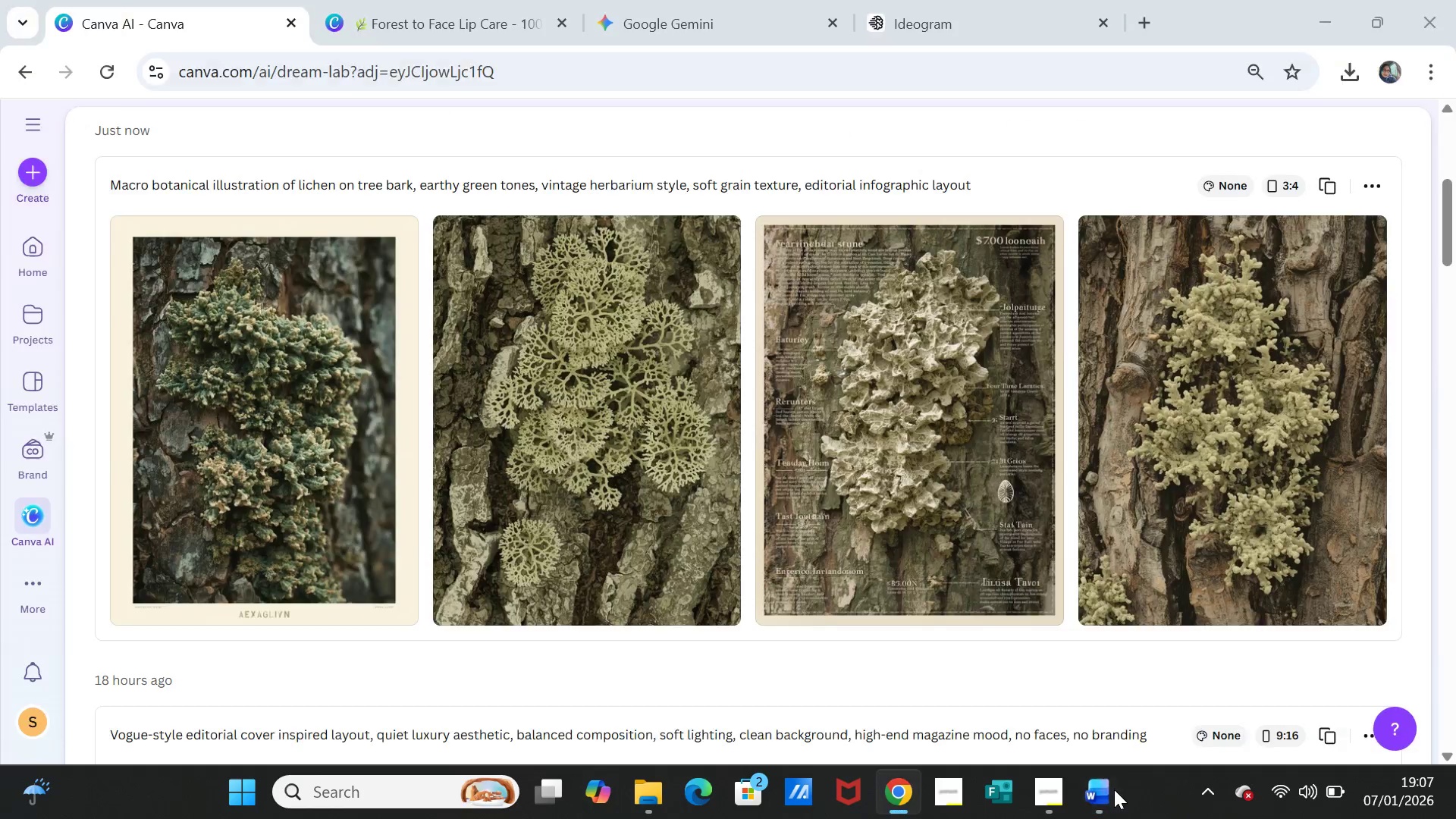 
scroll: coordinate [1175, 647], scroll_direction: up, amount: 1.0
 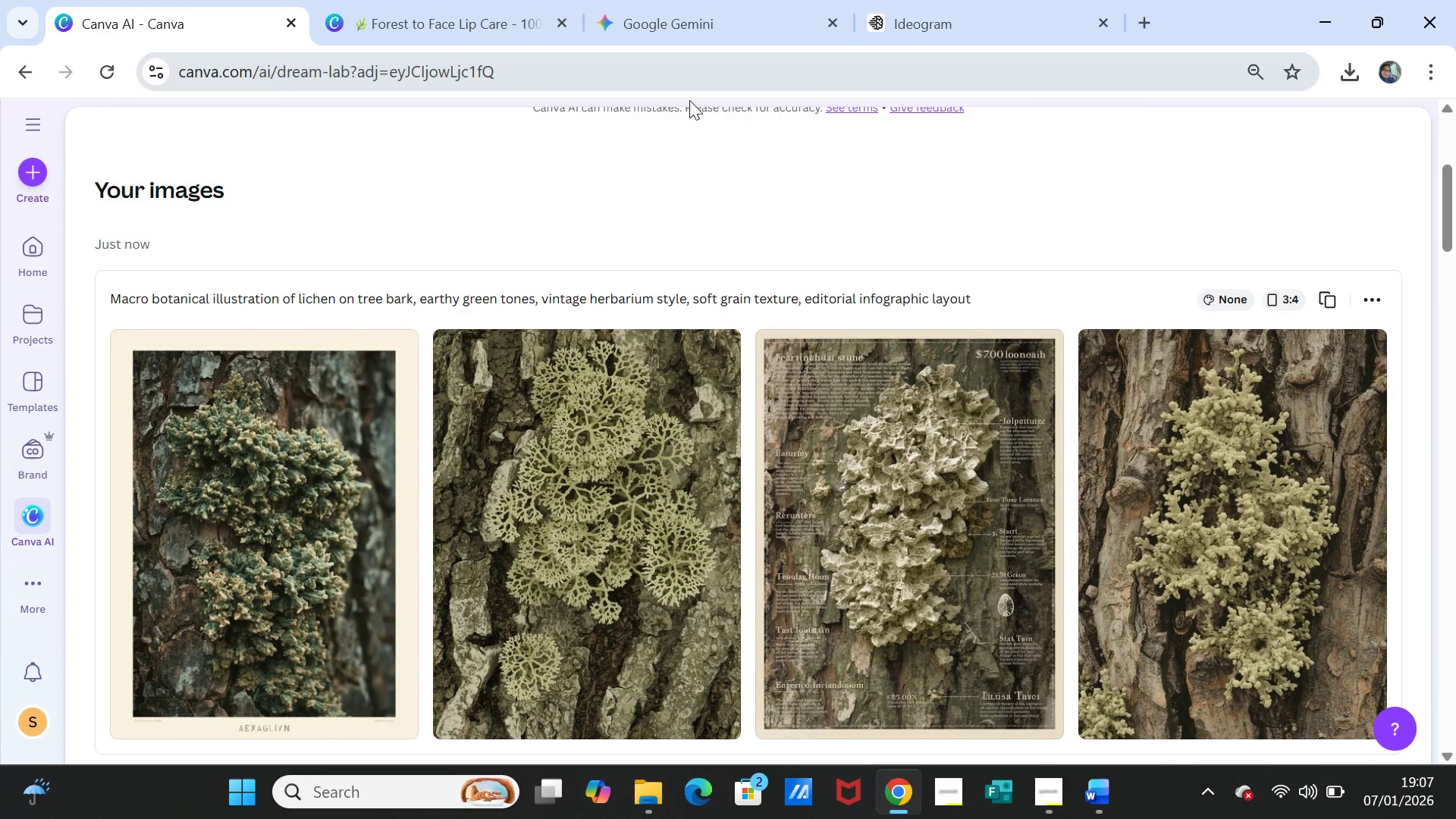 
left_click([676, 21])
 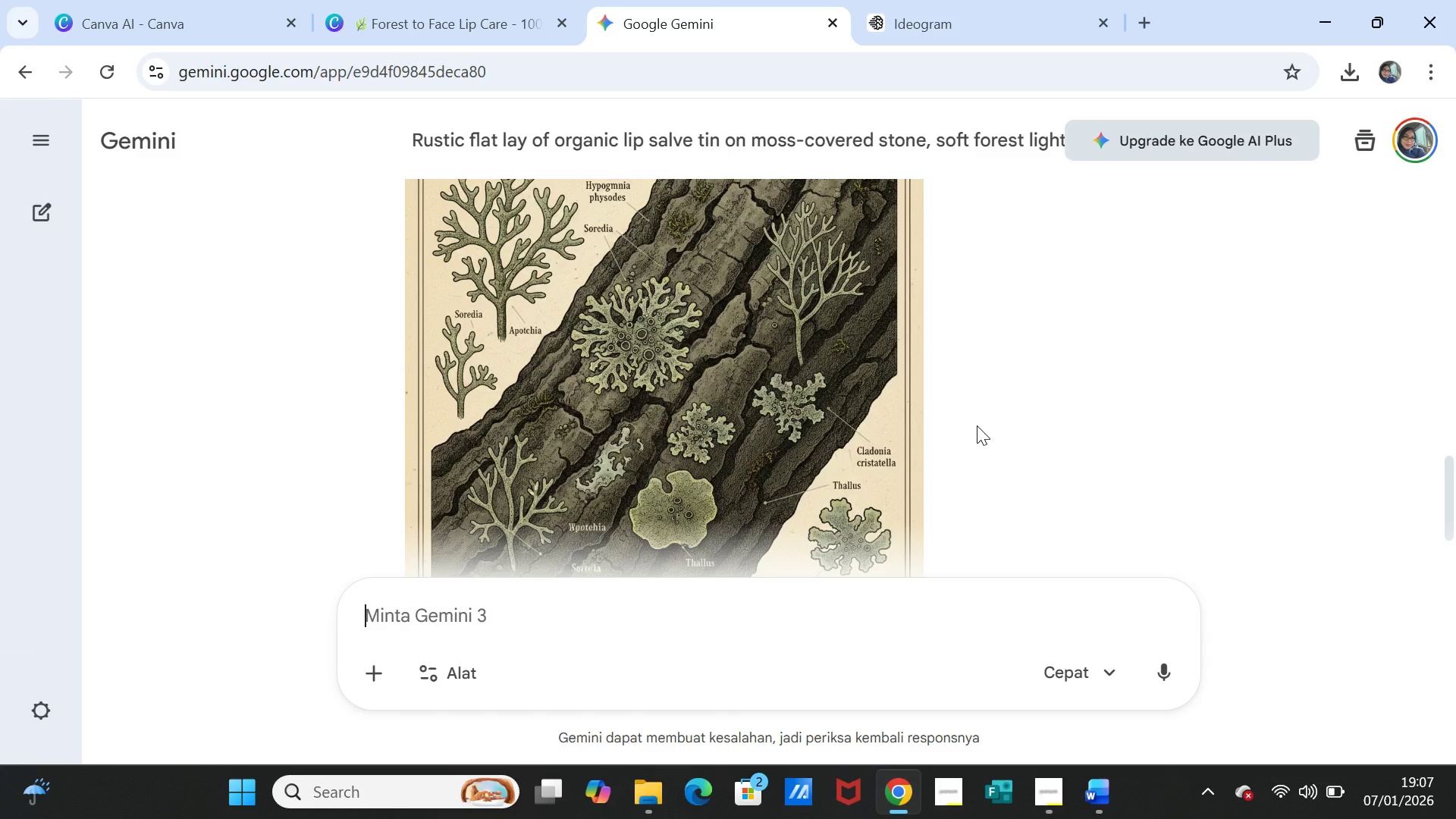 
scroll: coordinate [977, 425], scroll_direction: up, amount: 1.0
 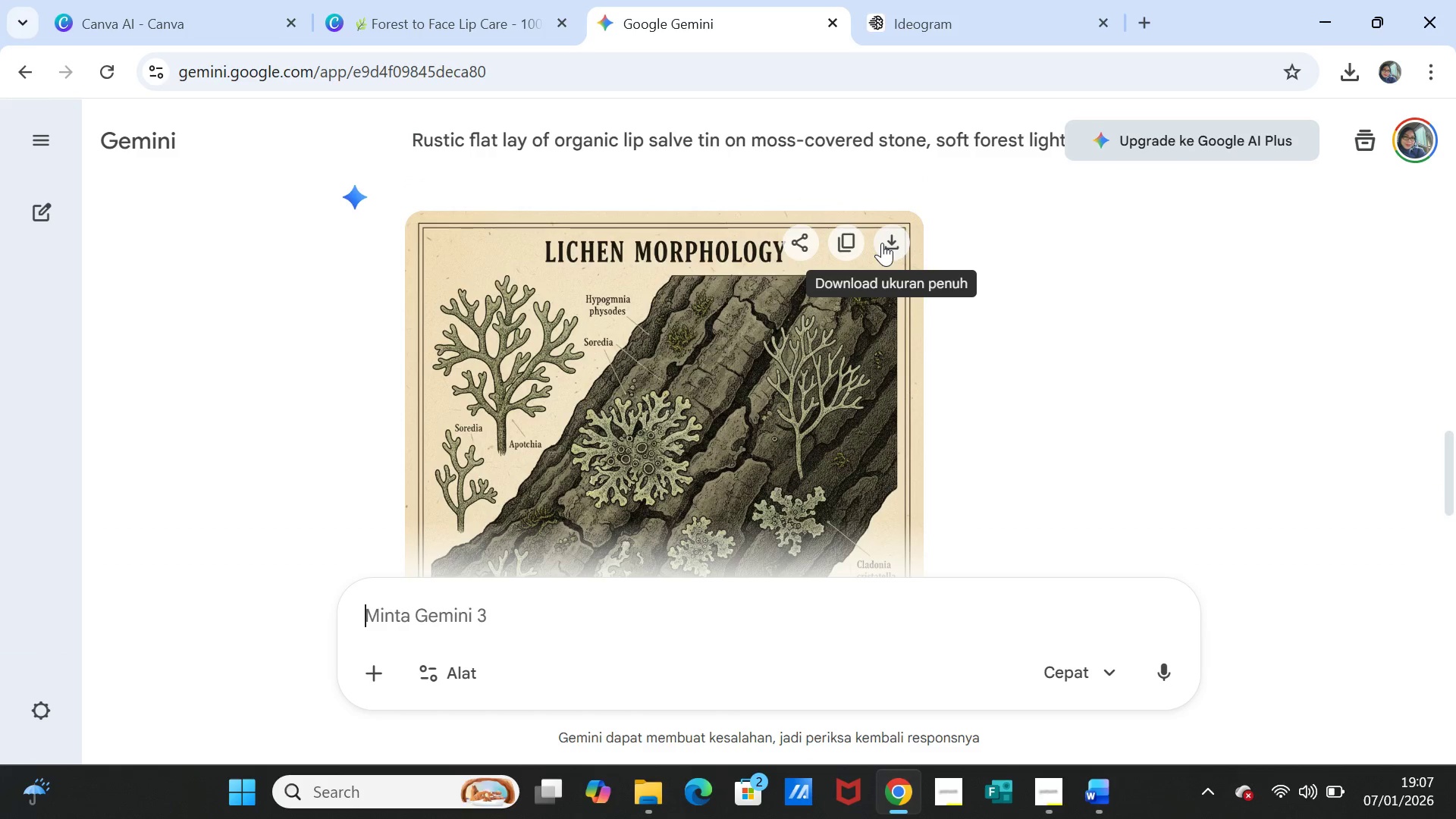 
left_click([887, 237])
 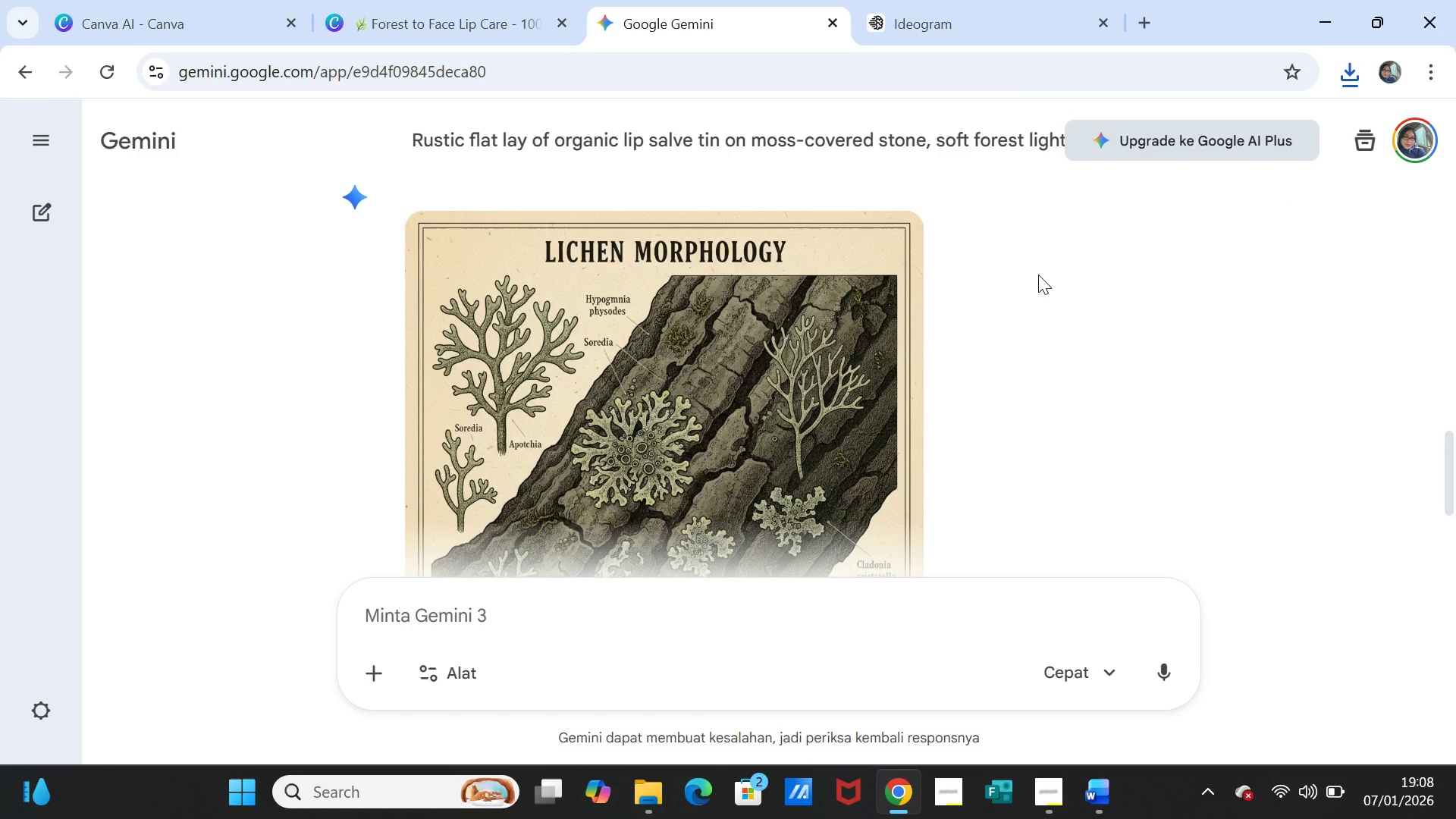 
wait(43.27)
 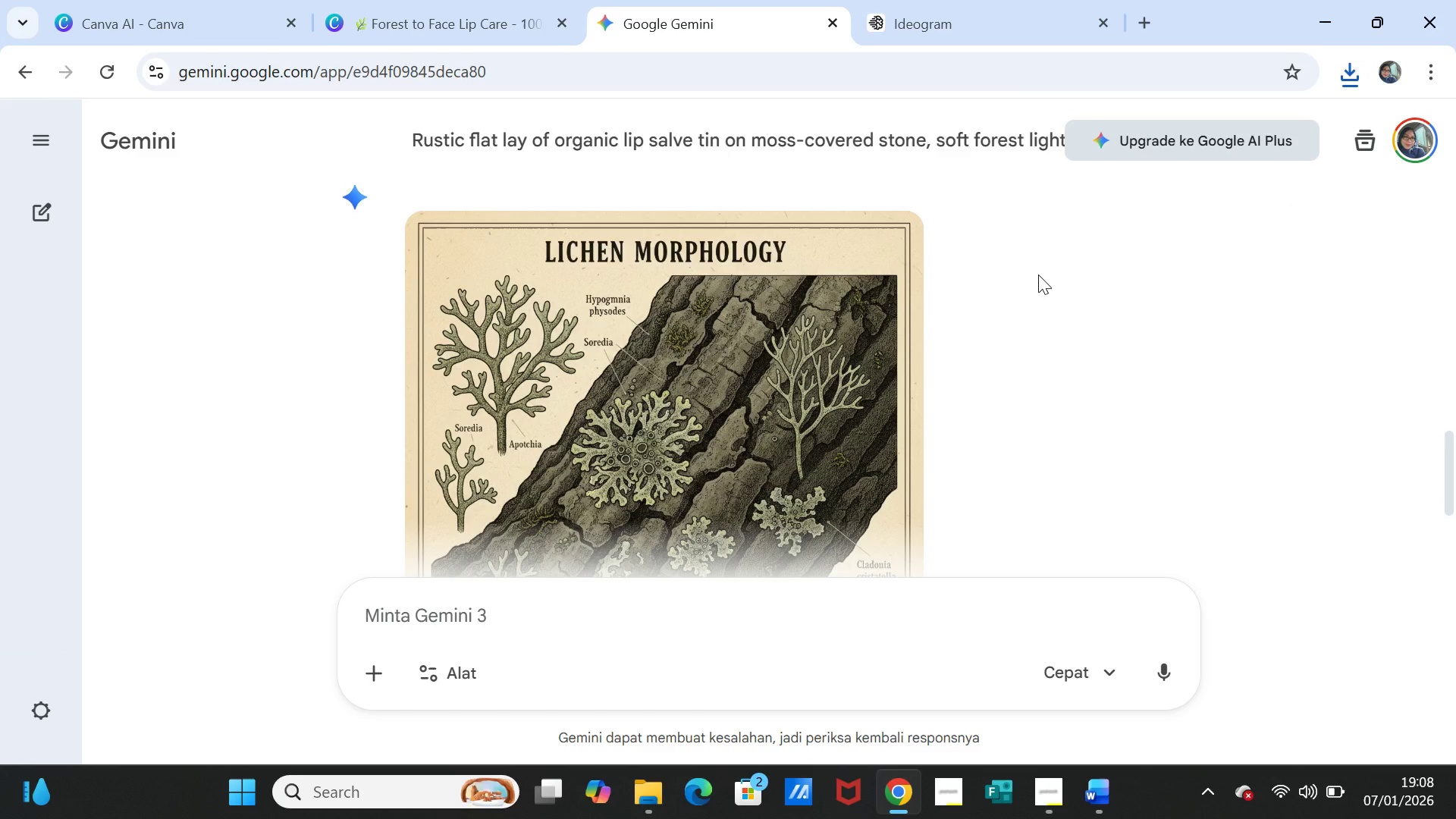 
left_click([435, 7])
 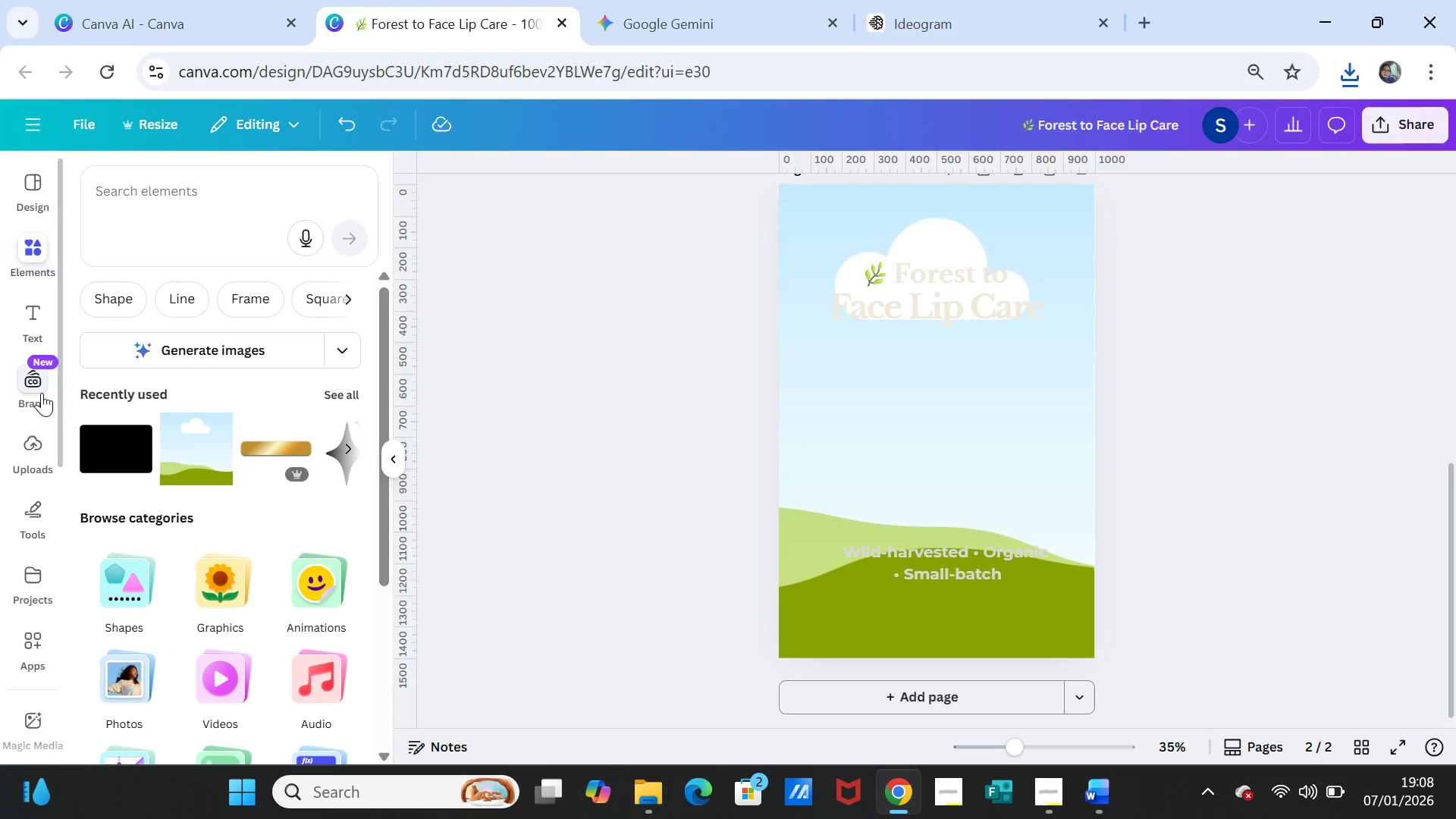 
left_click([30, 461])
 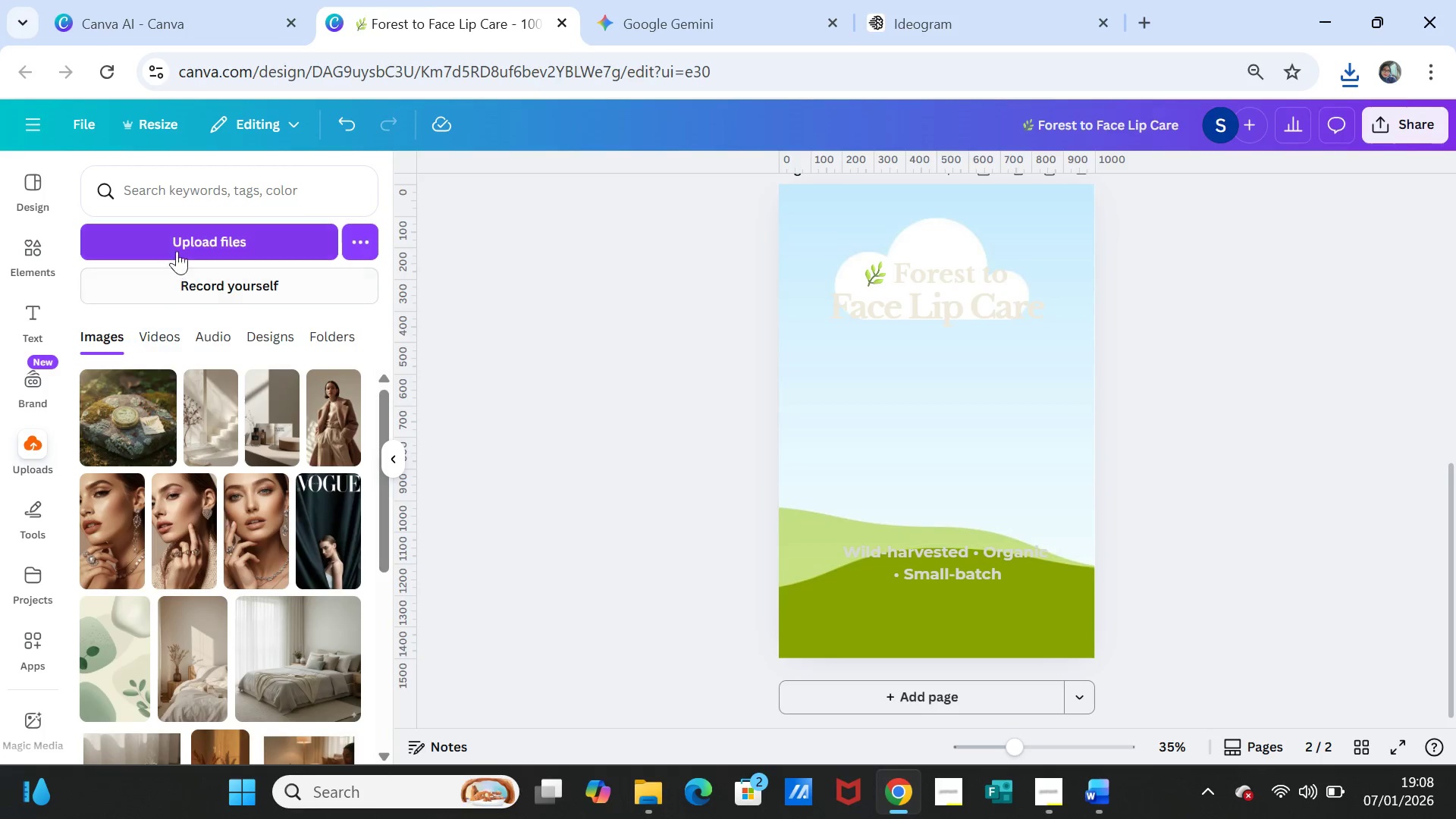 
left_click([179, 240])
 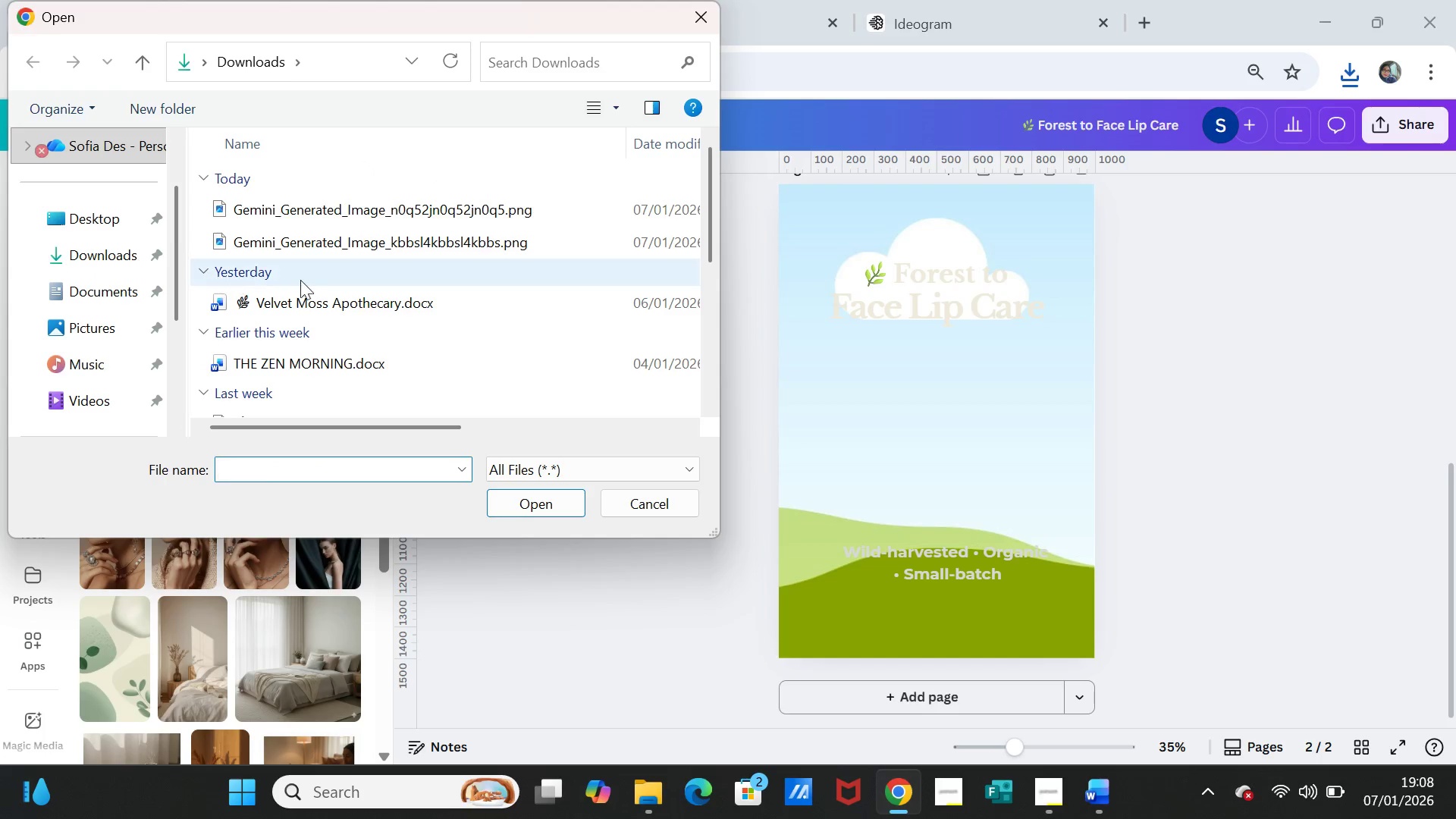 
left_click([344, 210])
 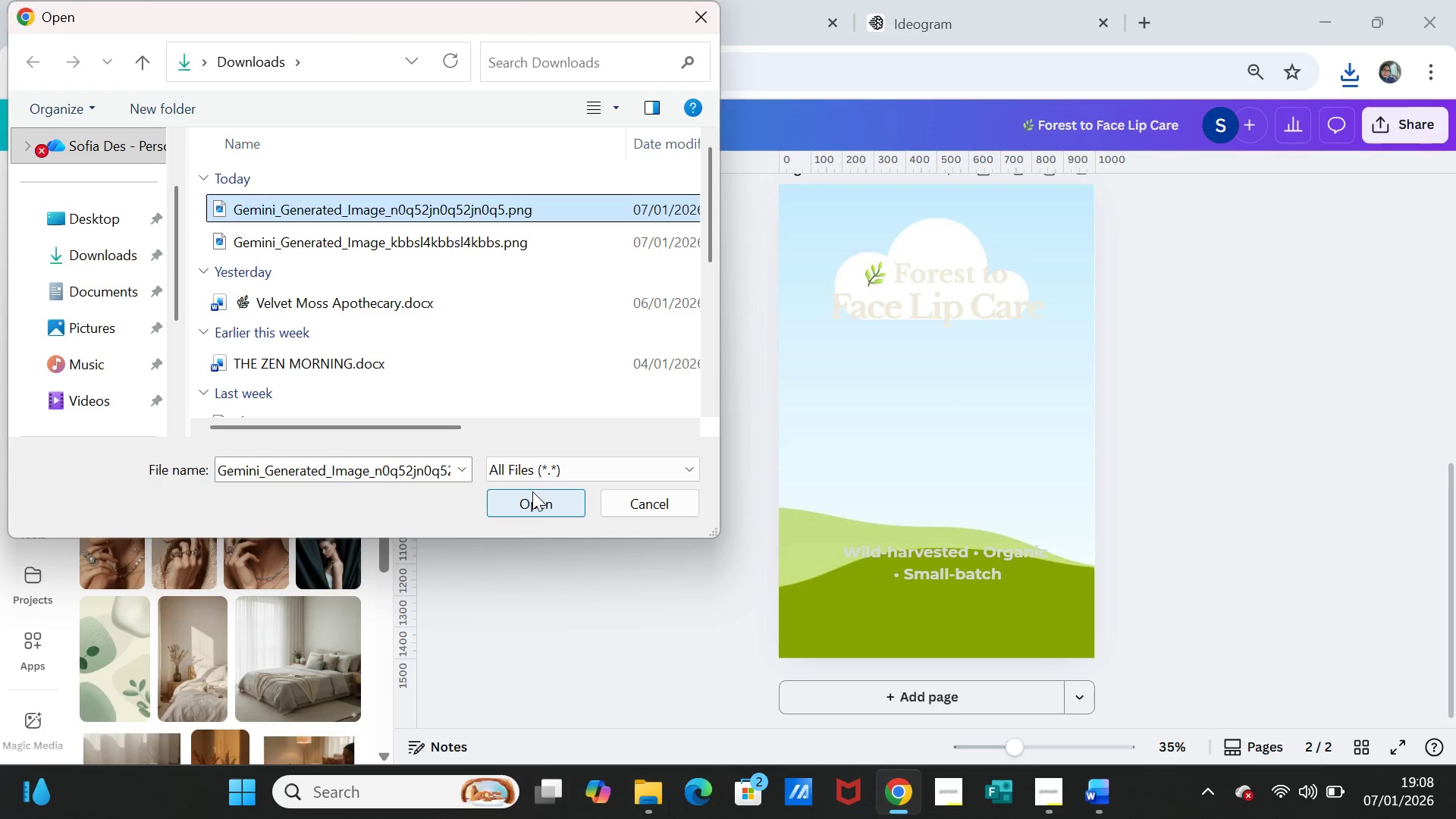 
left_click([532, 496])
 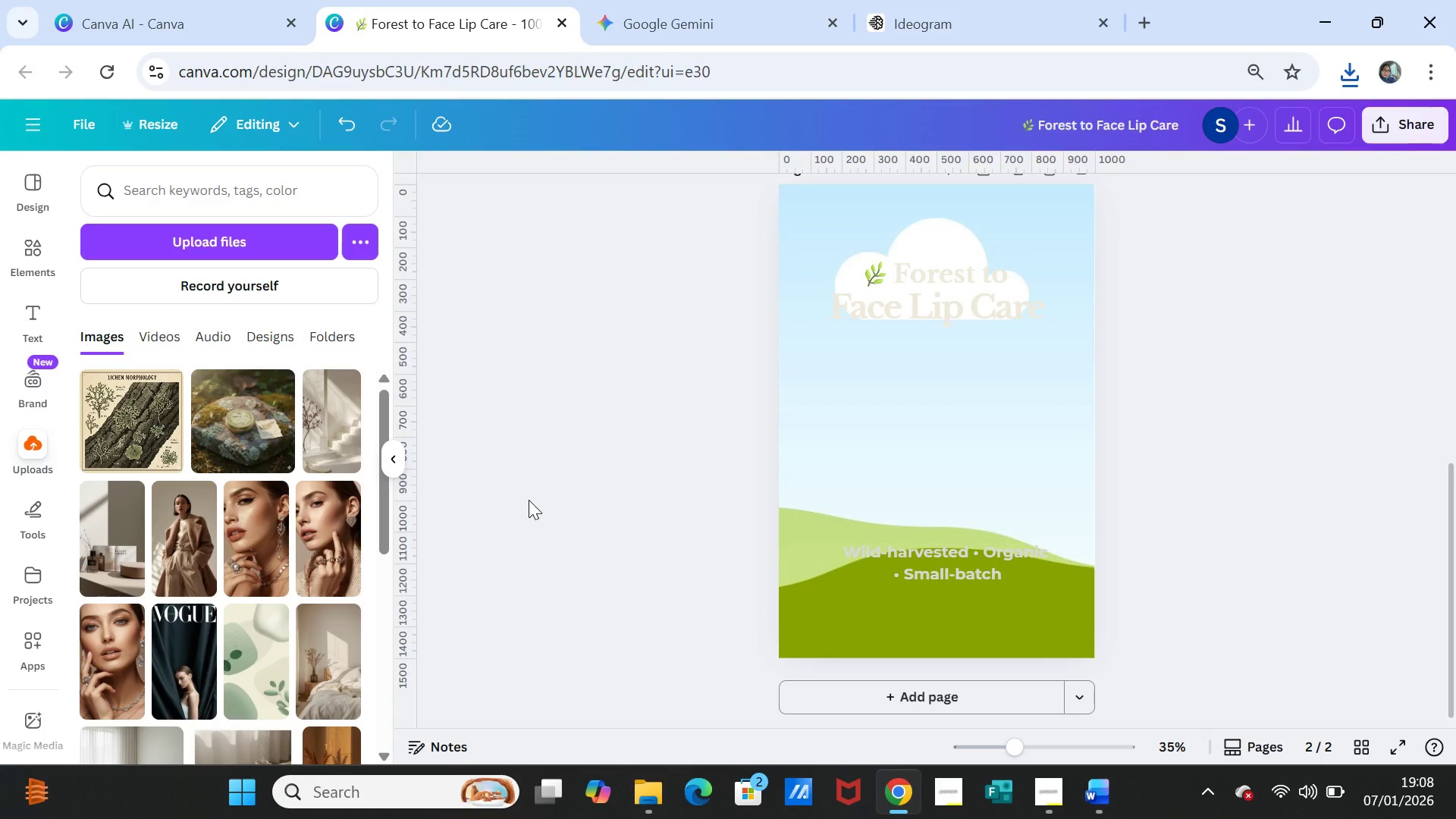 
wait(33.58)
 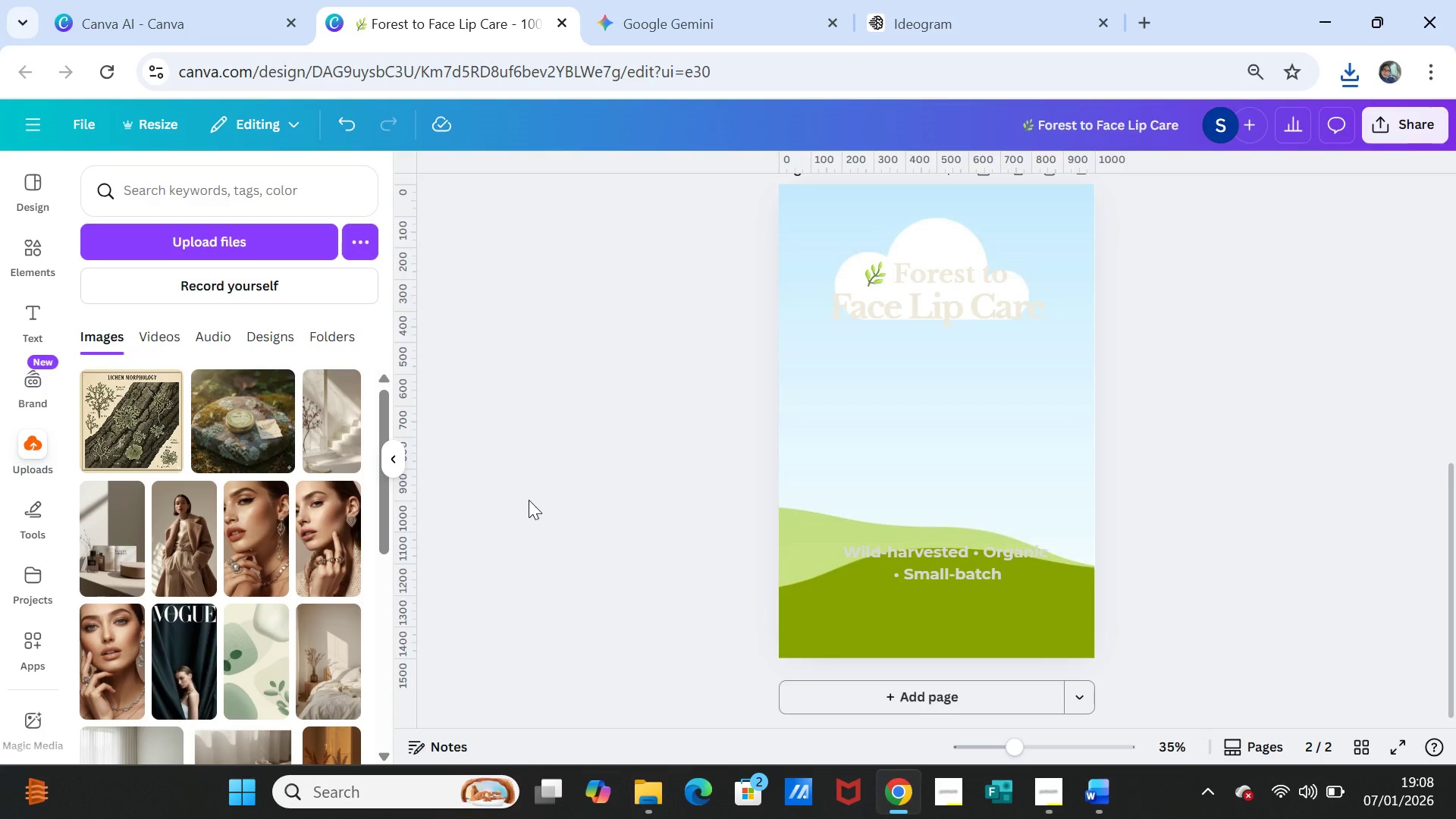 
left_click([130, 432])
 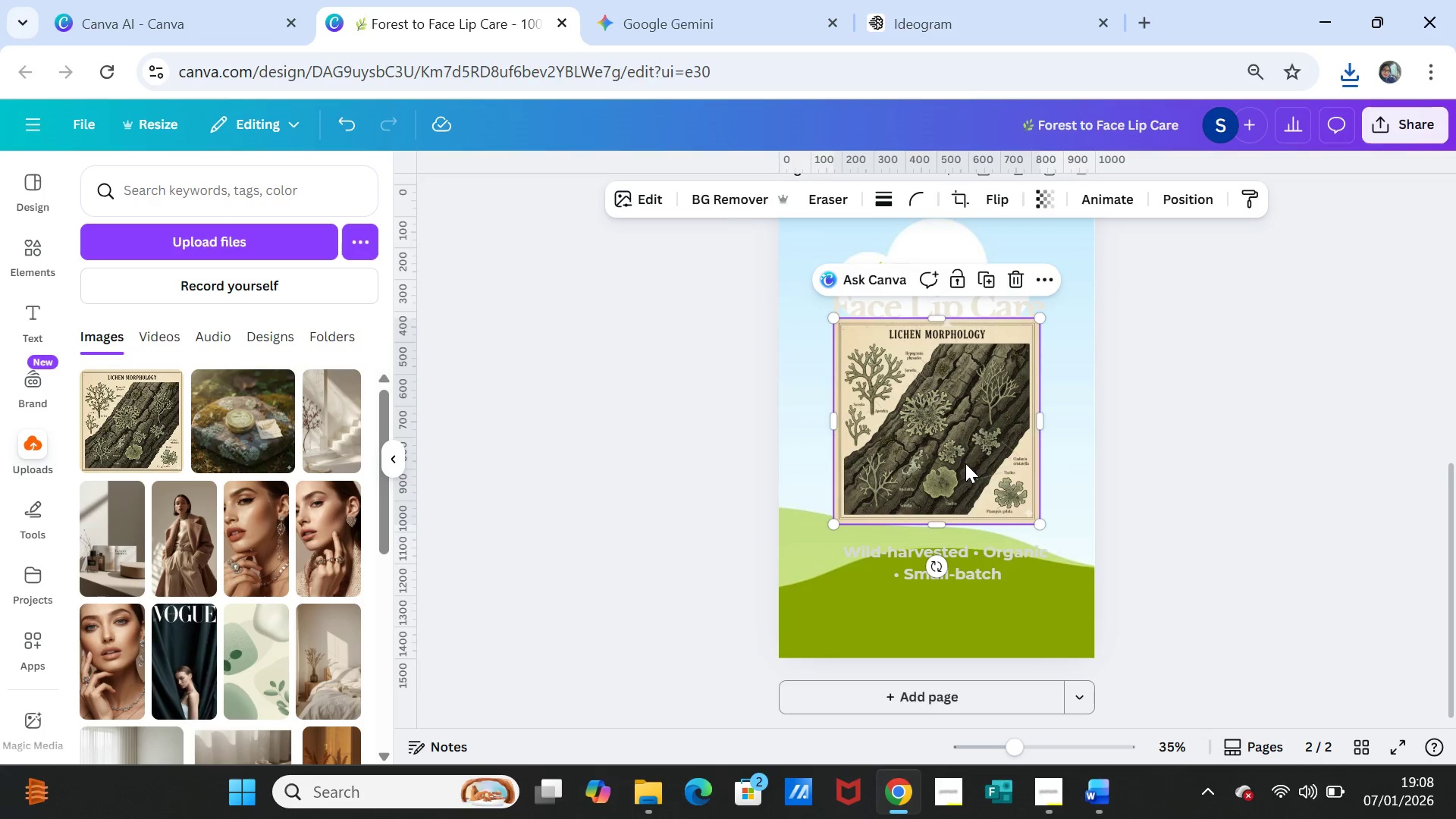 
left_click_drag(start_coordinate=[965, 463], to_coordinate=[963, 448])
 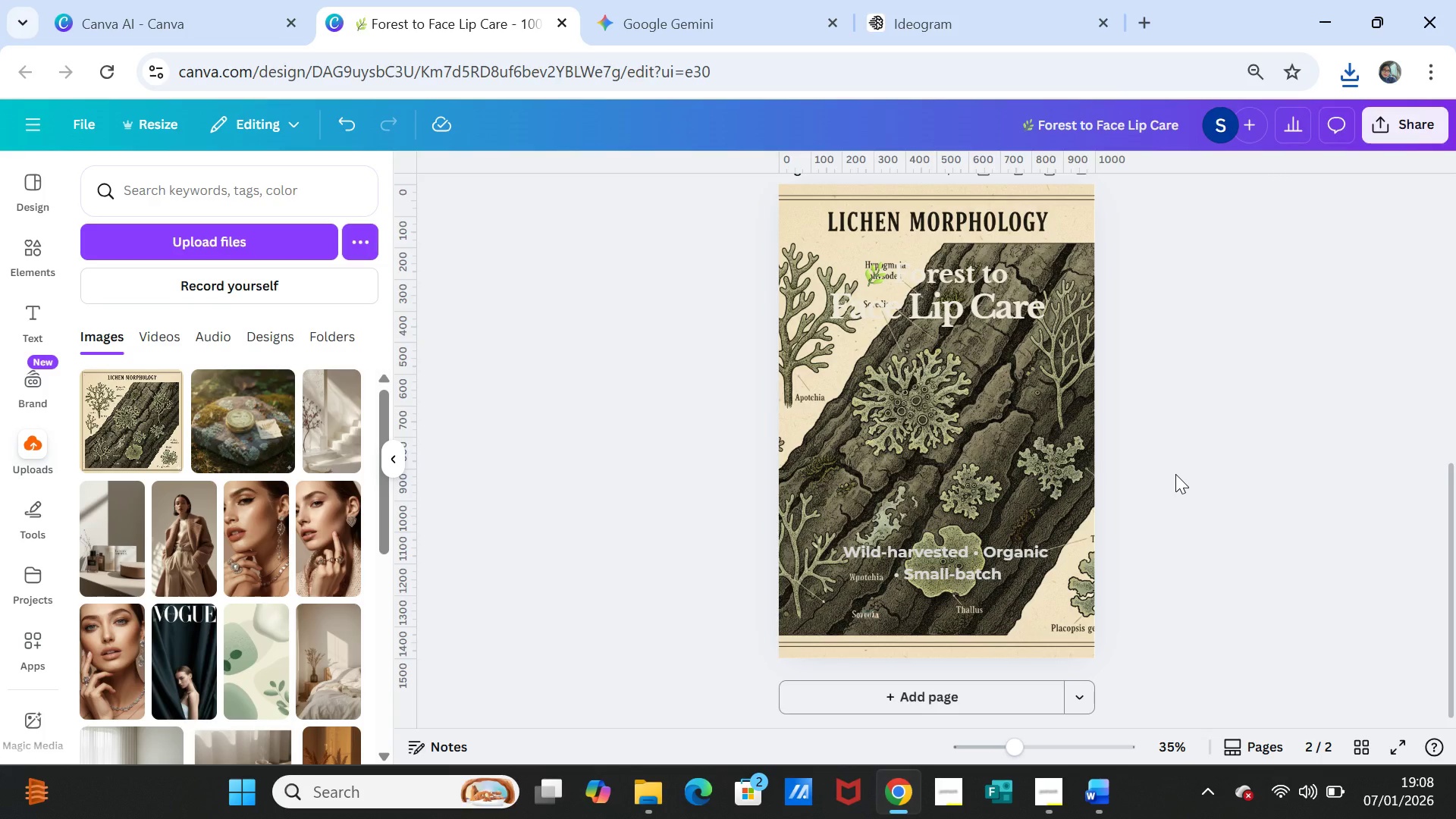 
left_click([1175, 474])
 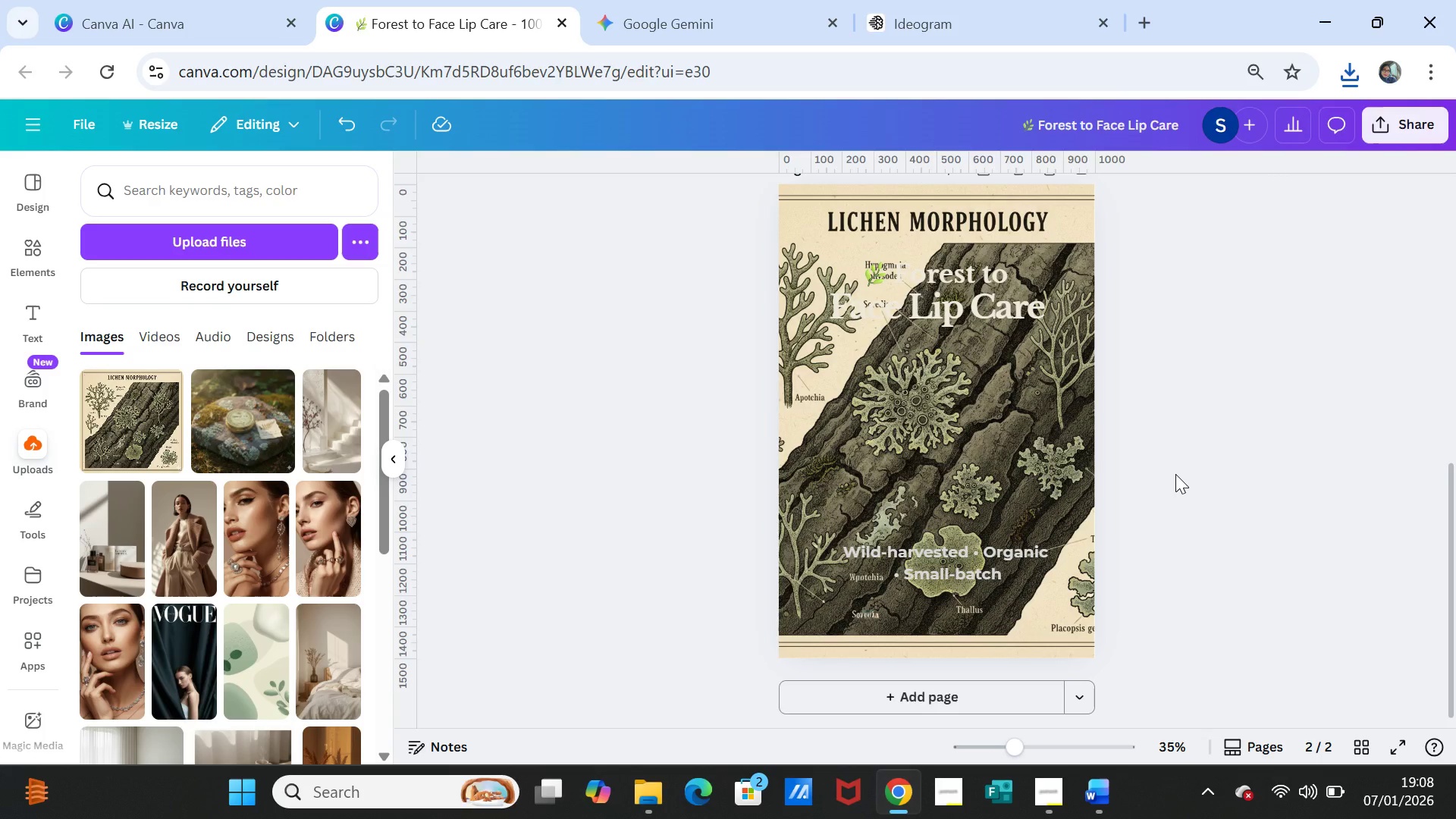 
scroll: coordinate [1176, 475], scroll_direction: up, amount: 1.0
 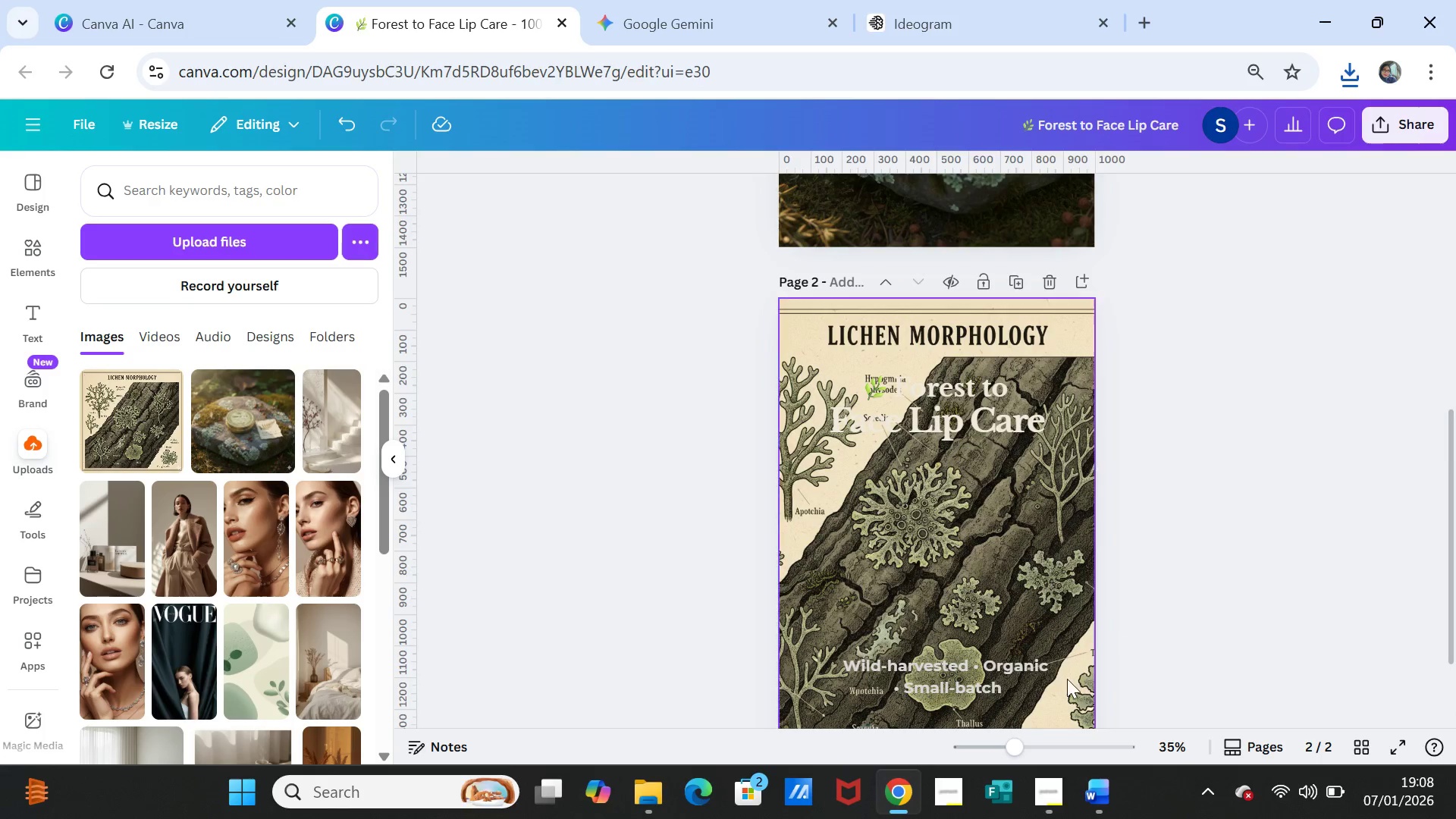 
left_click_drag(start_coordinate=[1015, 745], to_coordinate=[1054, 746])
 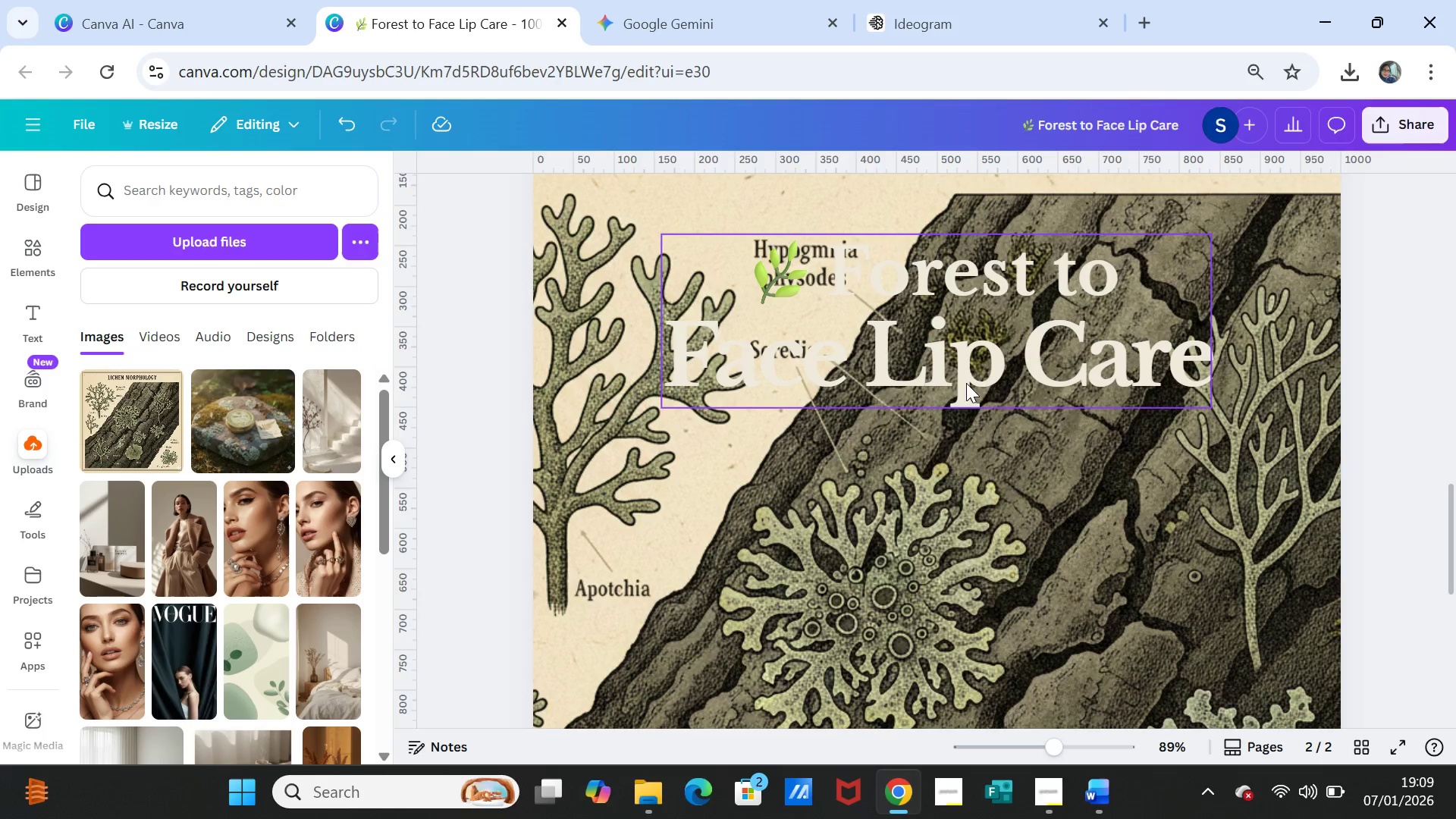 
left_click_drag(start_coordinate=[966, 381], to_coordinate=[949, 473])
 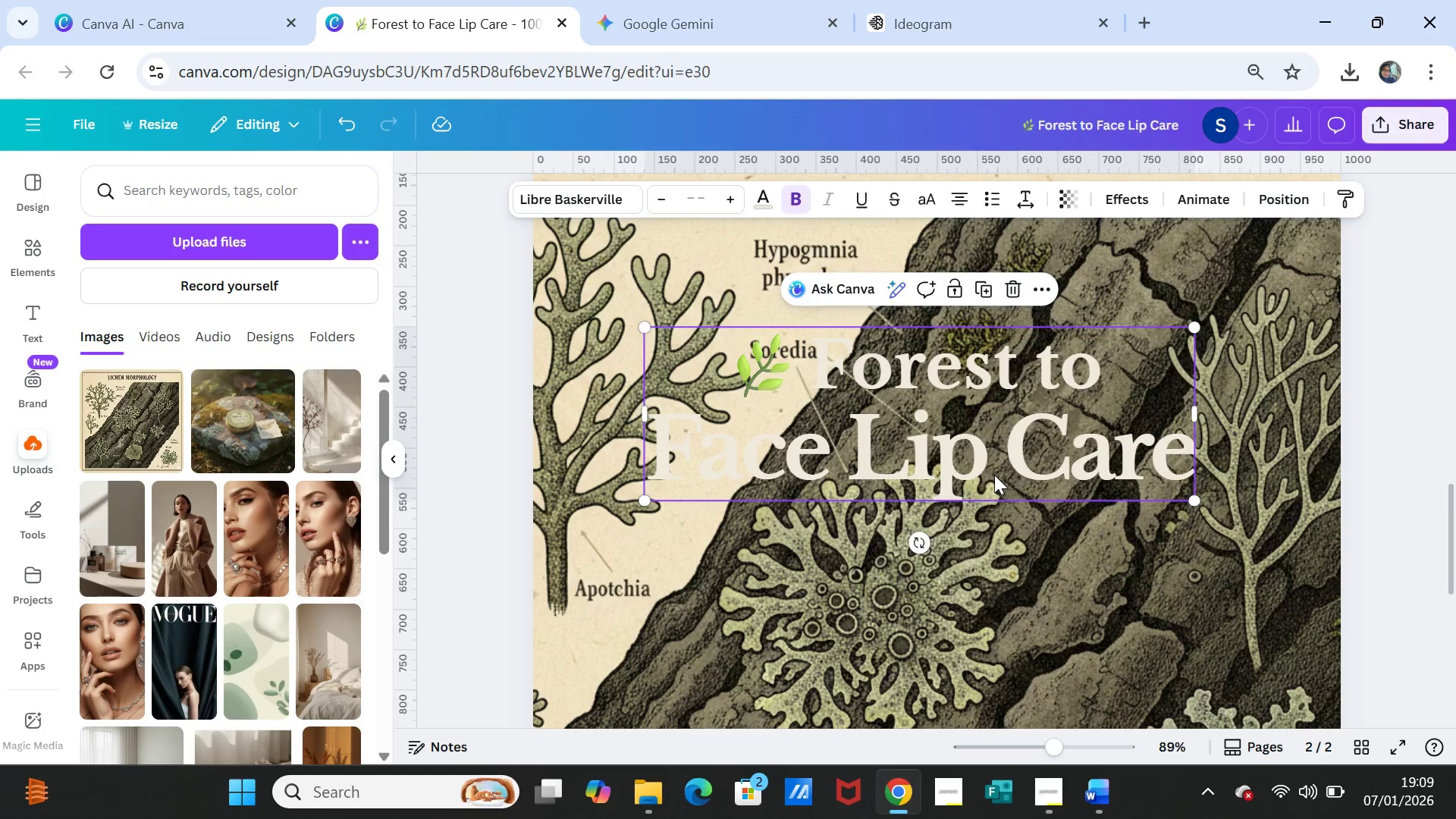 
scroll: coordinate [997, 482], scroll_direction: down, amount: 2.0
 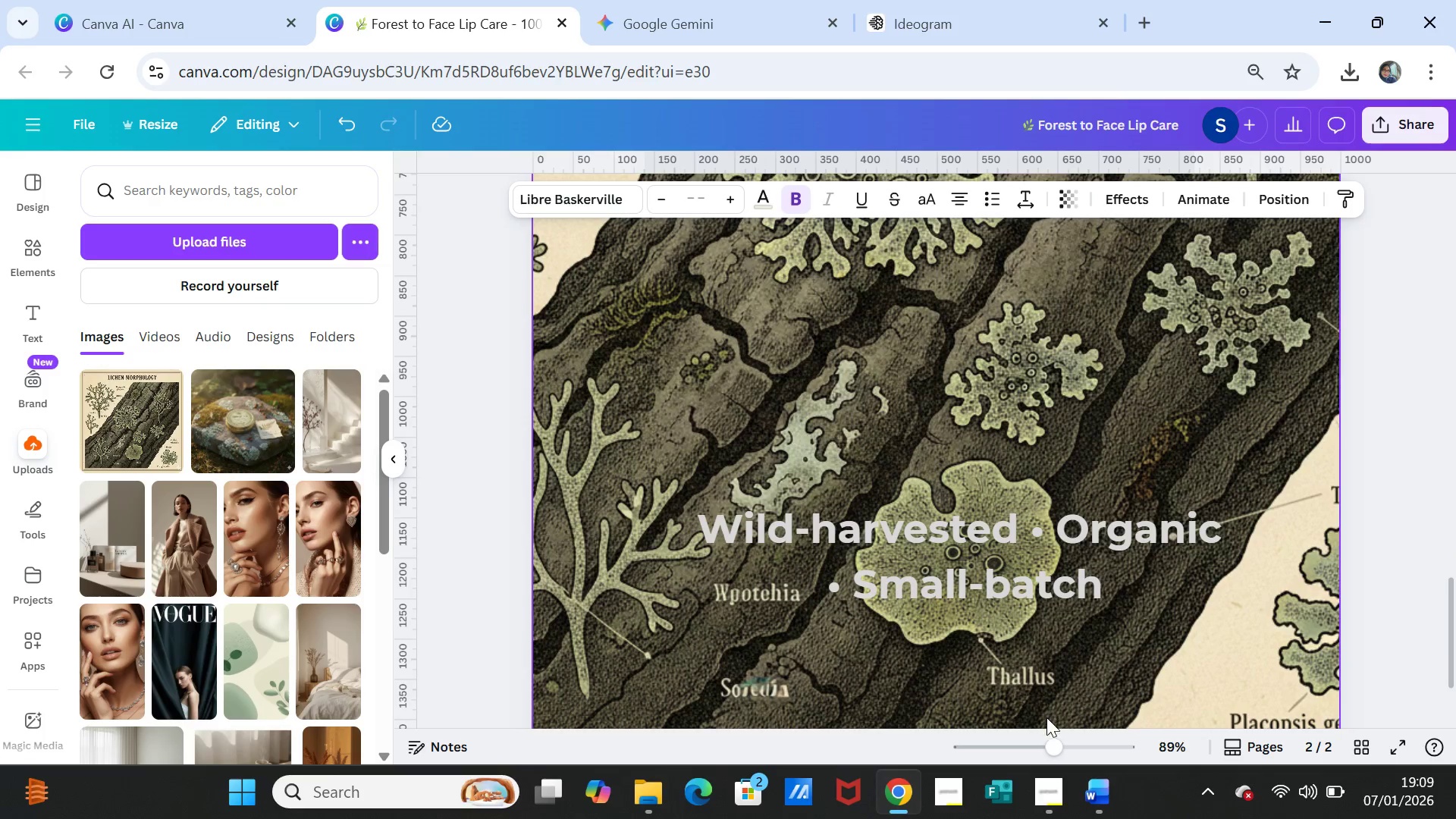 
left_click_drag(start_coordinate=[1050, 742], to_coordinate=[1031, 738])
 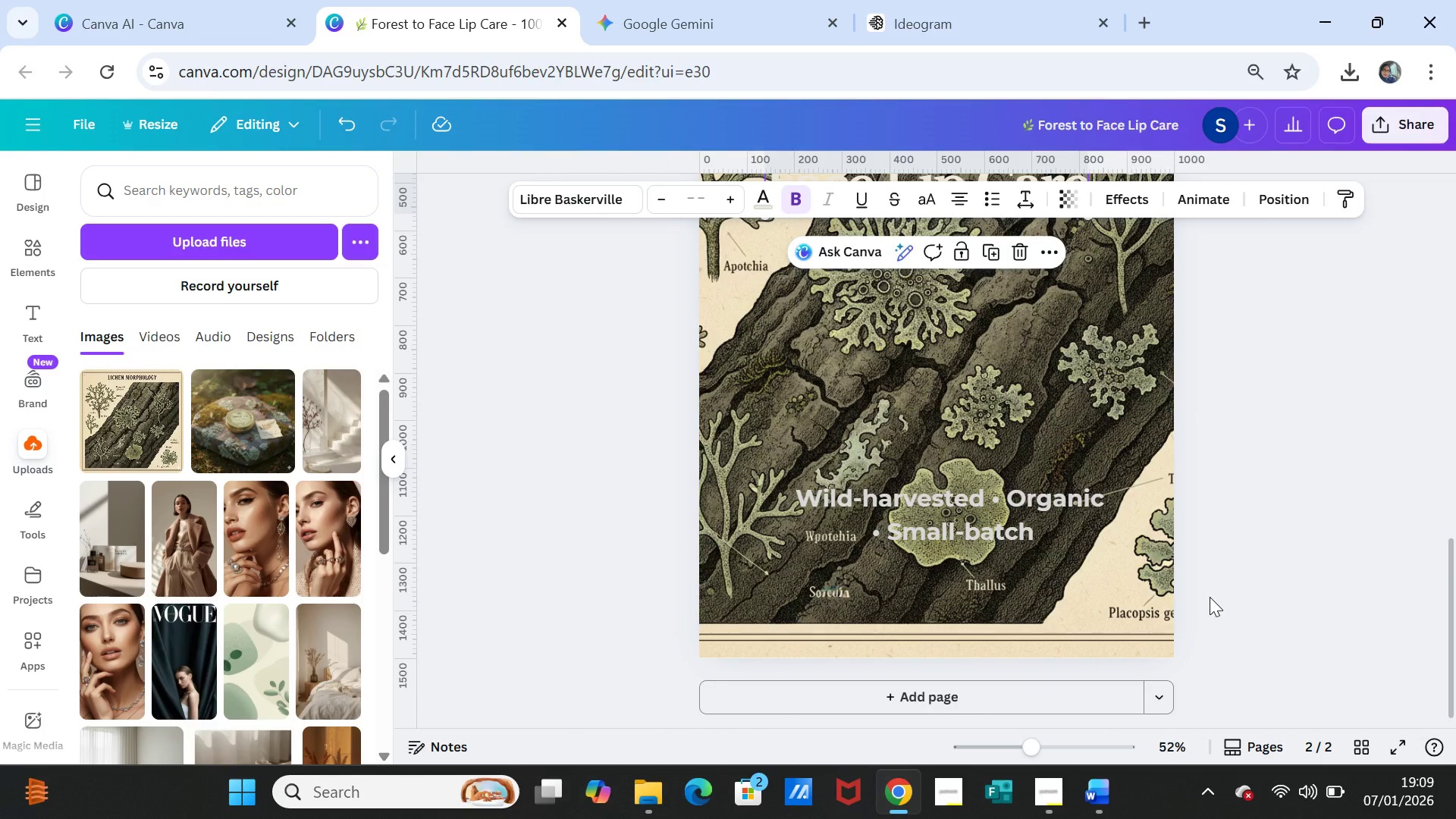 
left_click([1210, 597])
 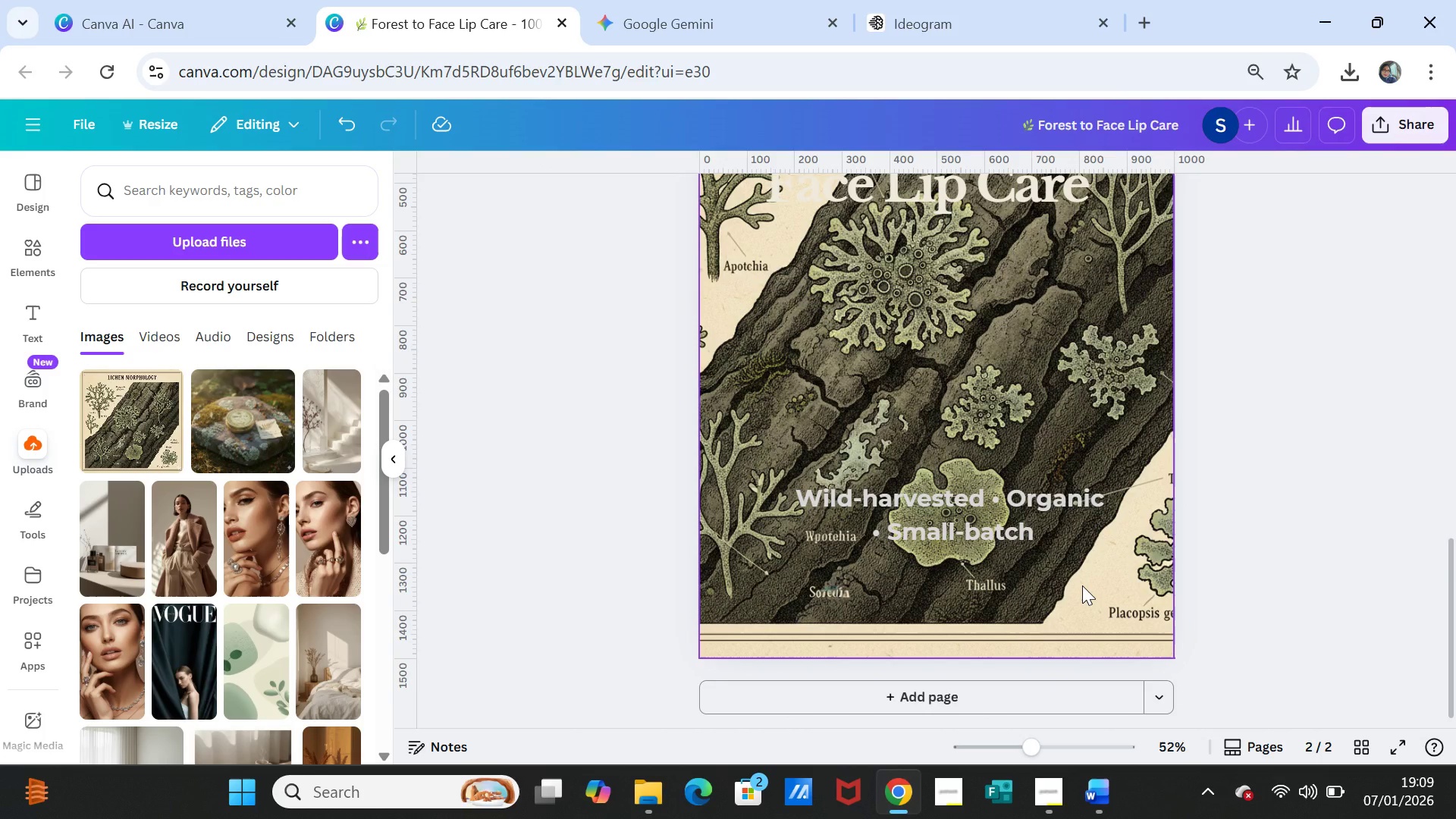 
left_click([1082, 585])
 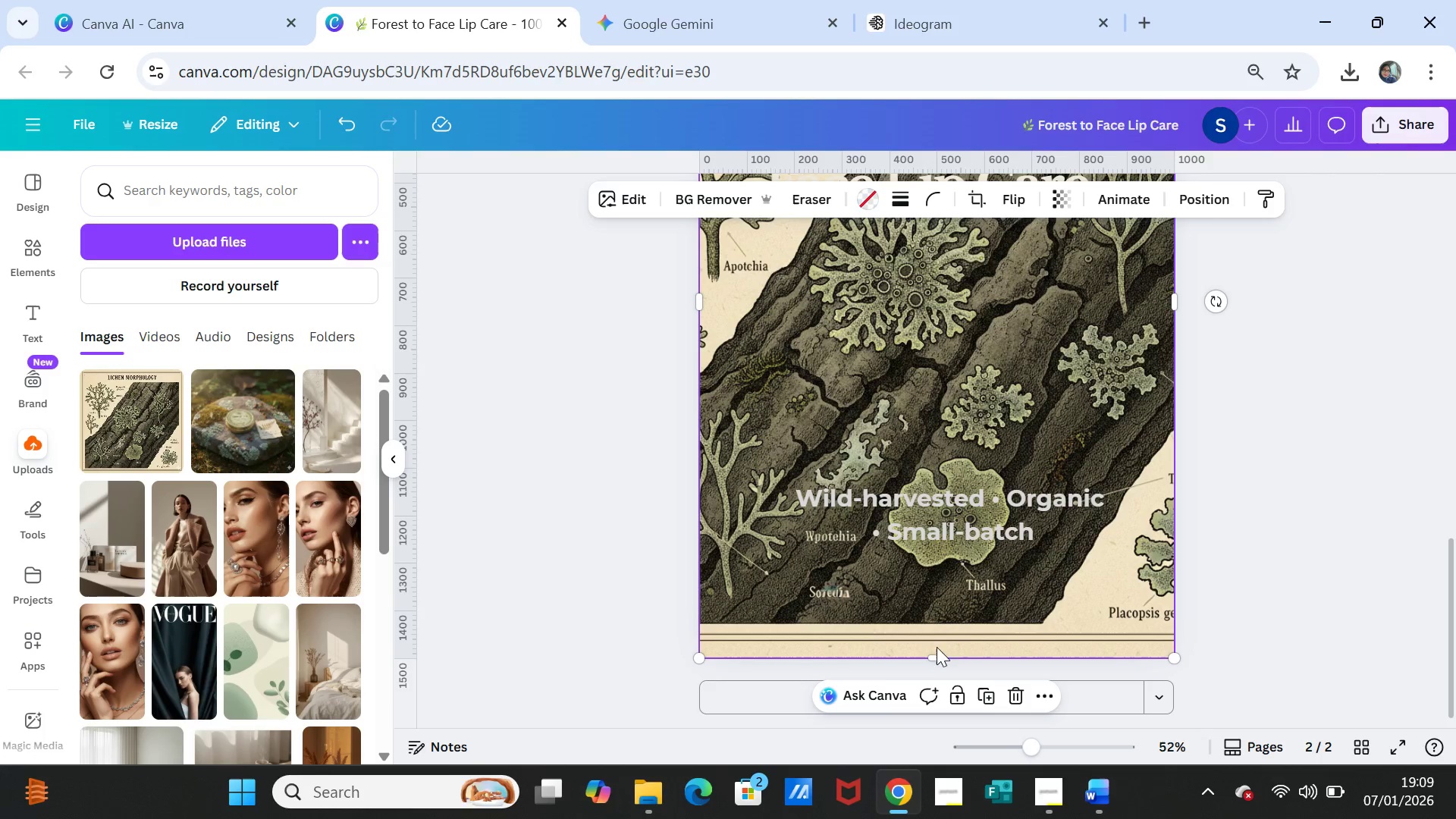 
left_click_drag(start_coordinate=[937, 655], to_coordinate=[940, 697])
 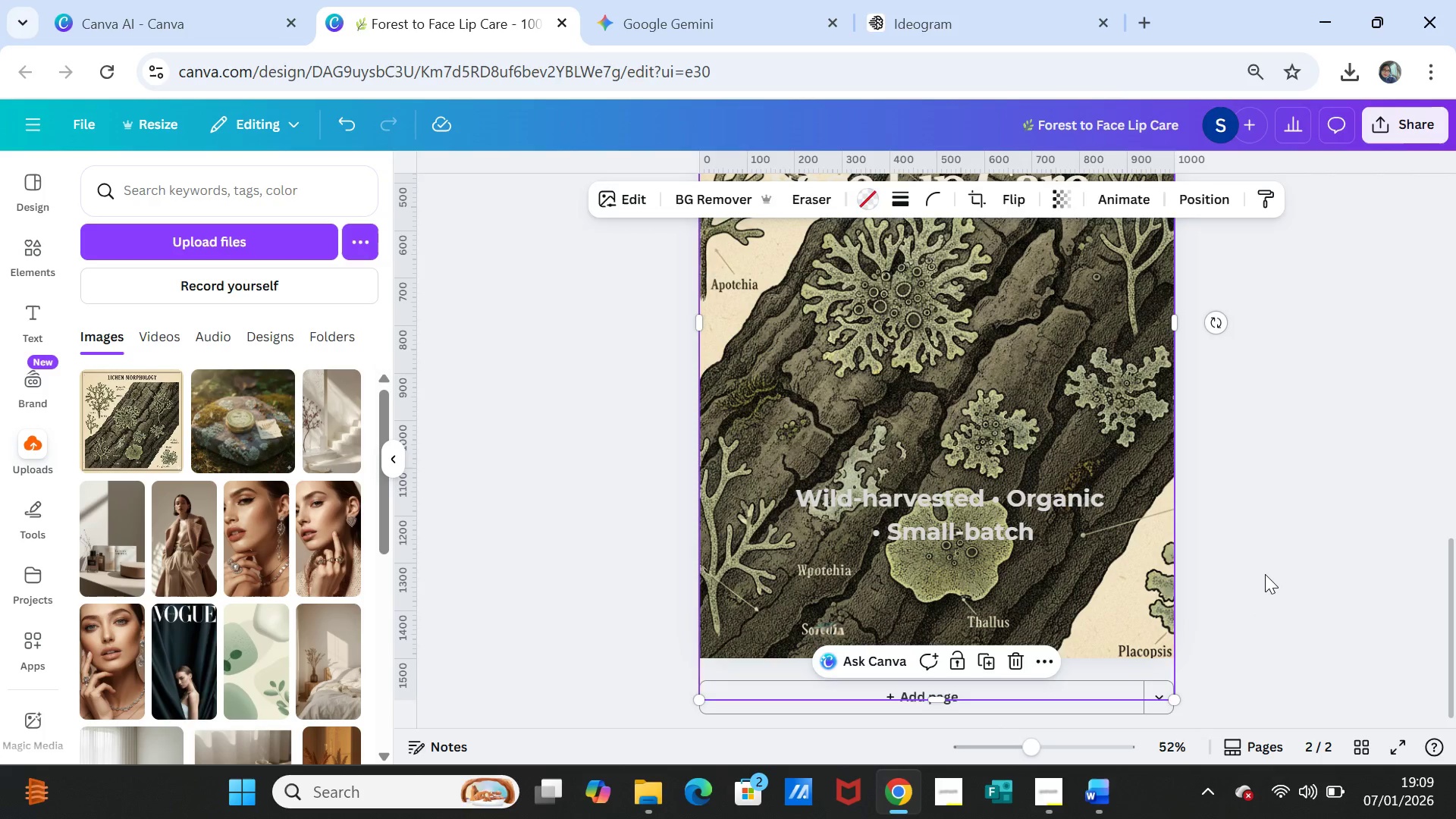 
left_click([1265, 574])
 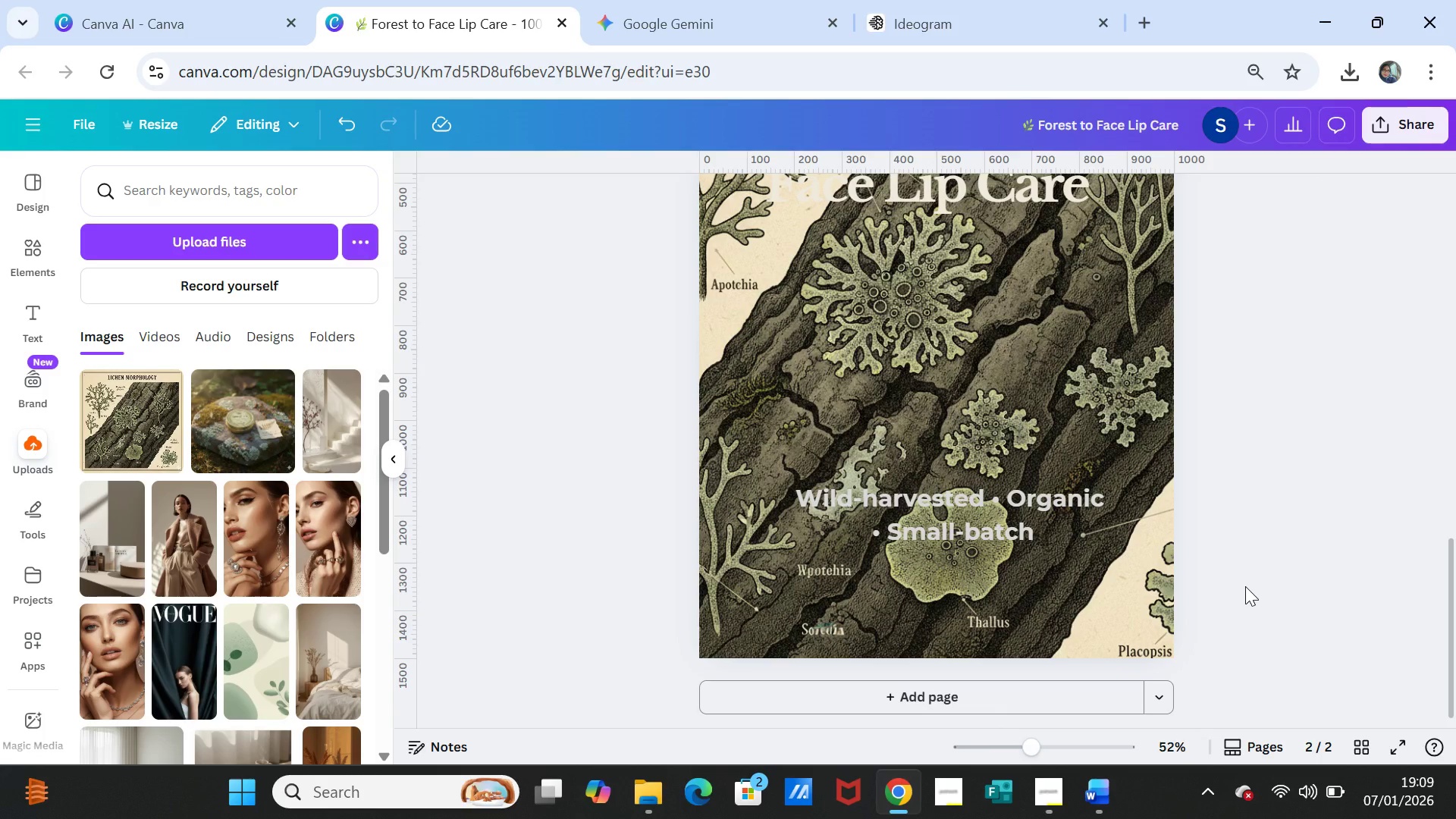 
wait(17.78)
 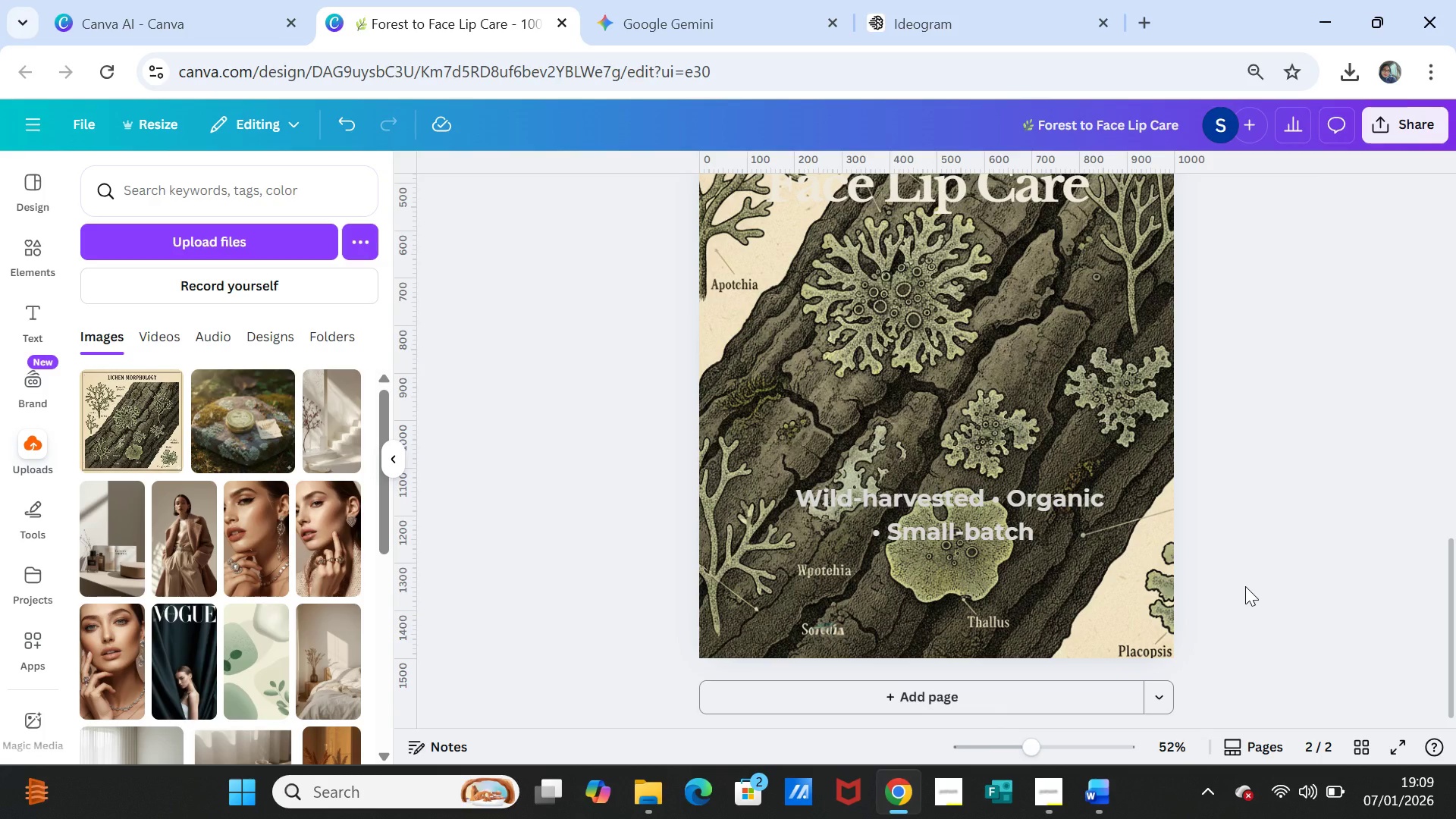 
scroll: coordinate [1151, 414], scroll_direction: up, amount: 3.0
 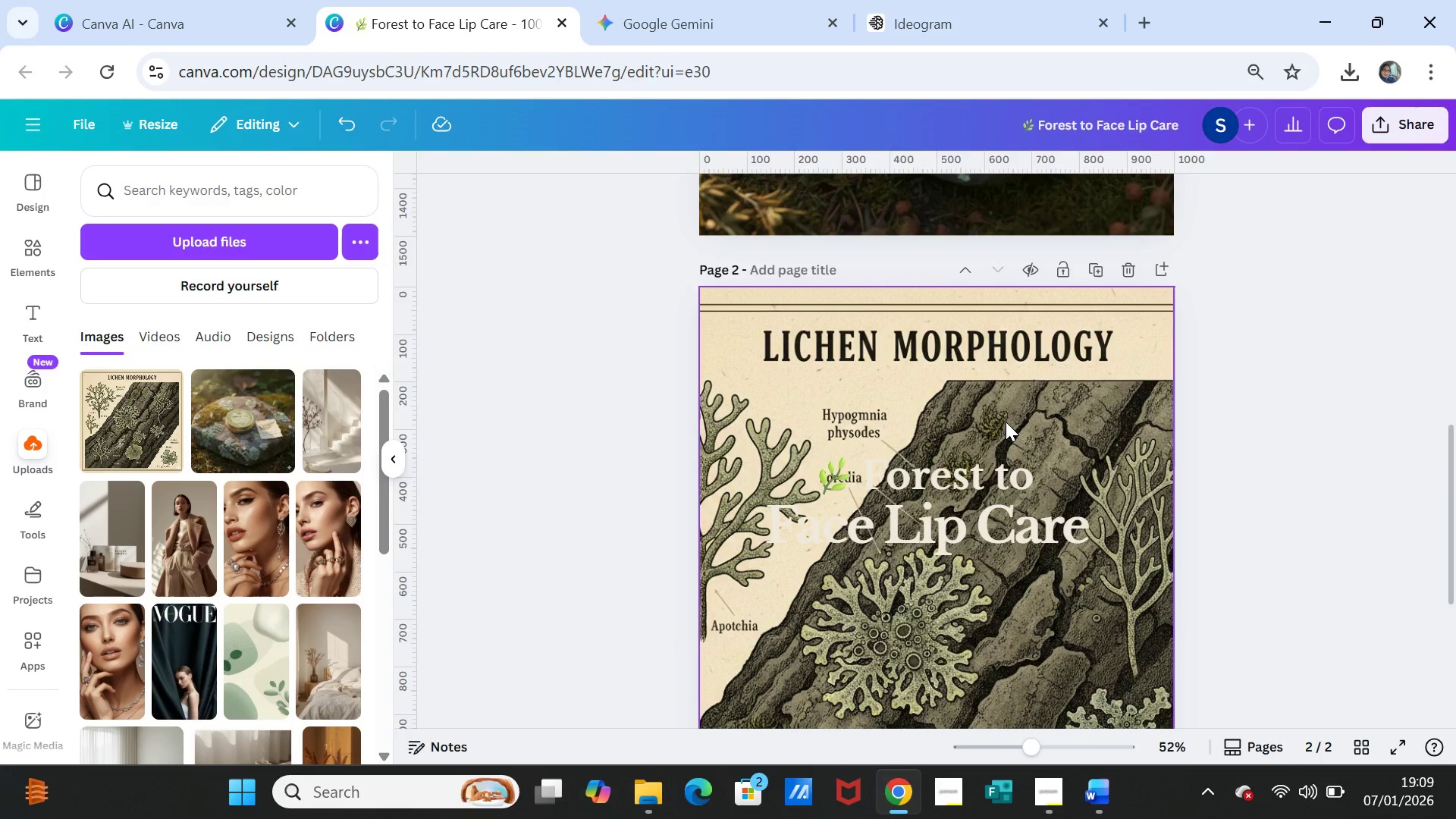 
left_click([1006, 422])
 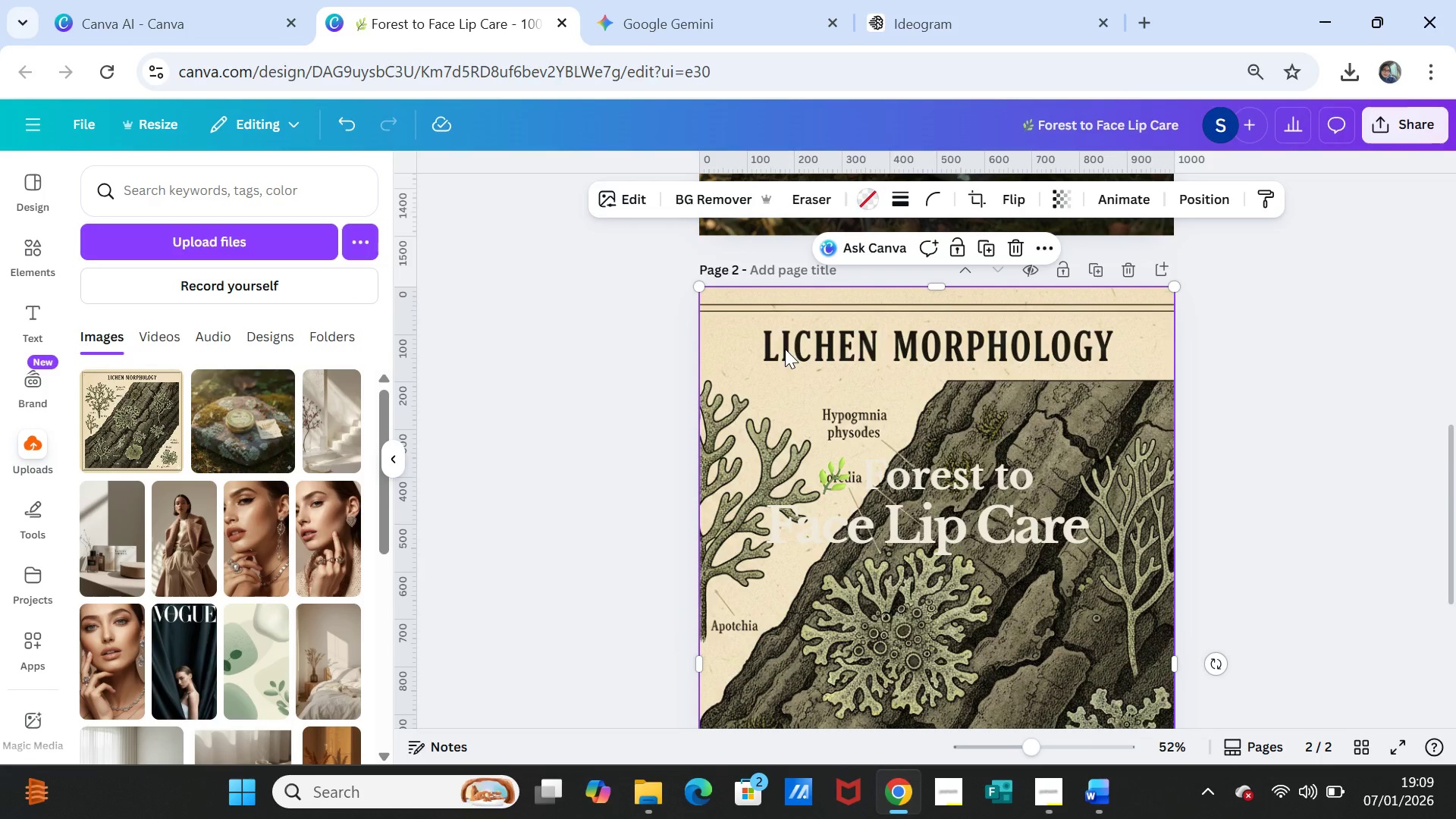 
left_click([629, 198])
 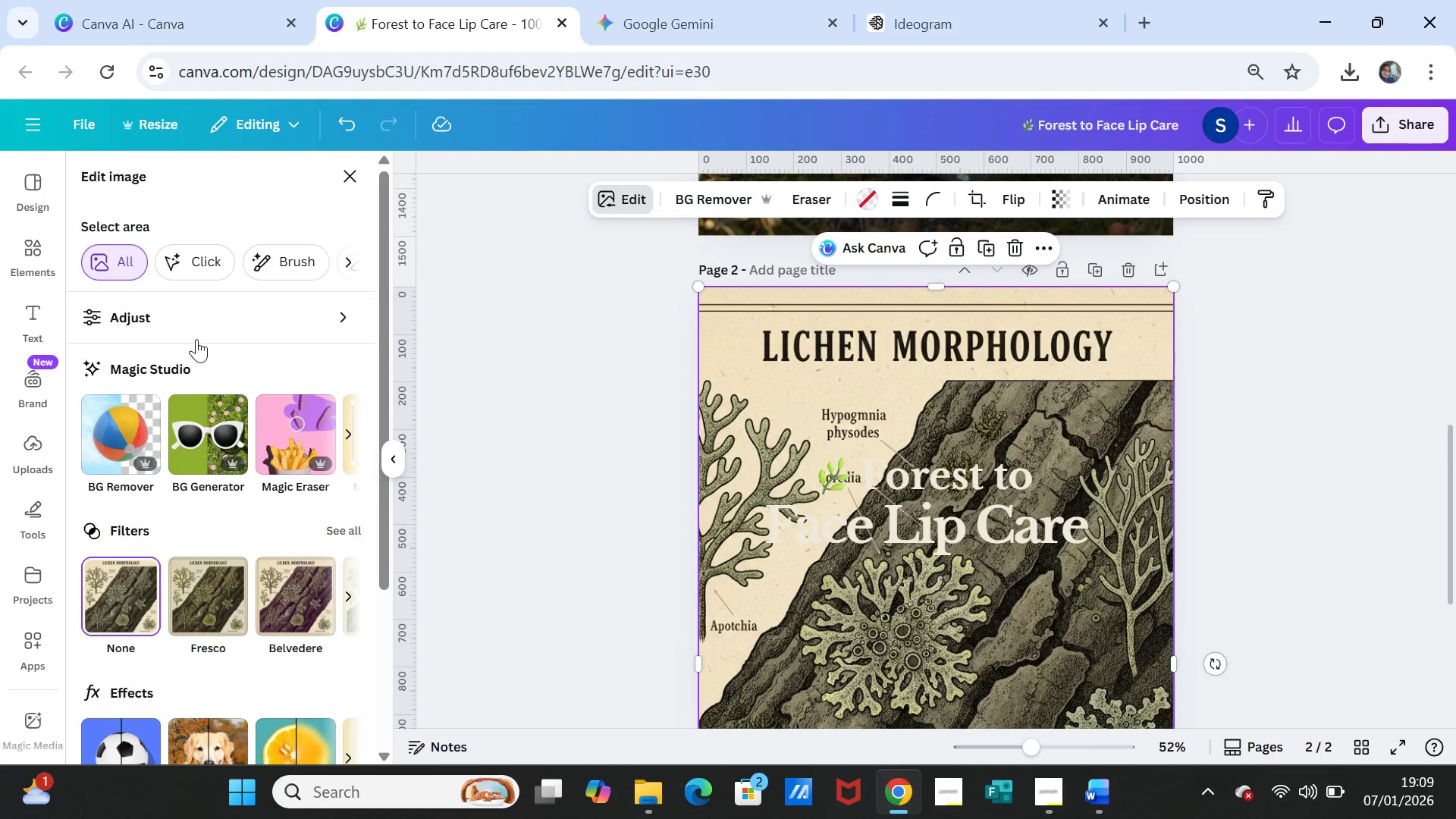 
left_click([300, 457])
 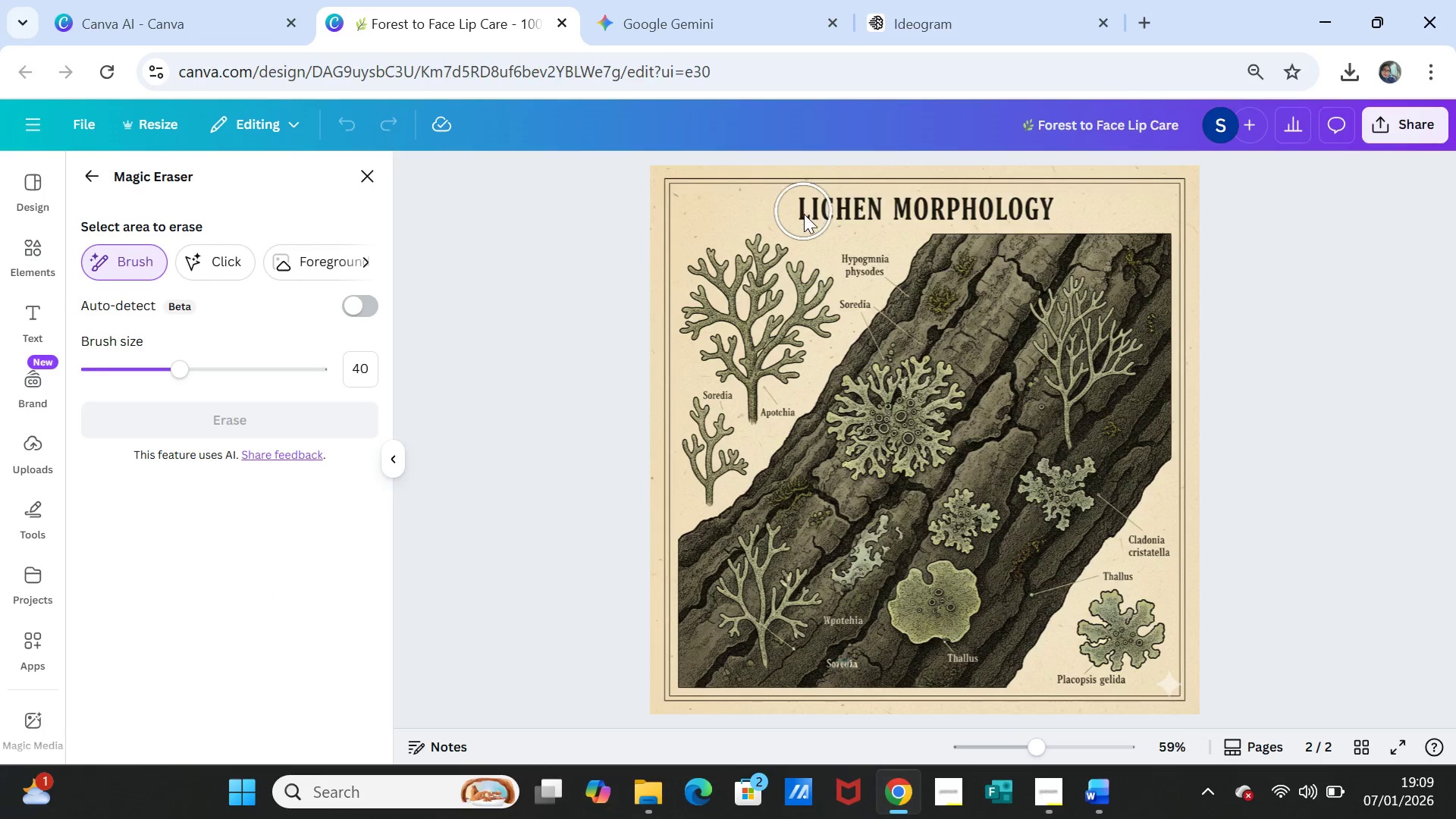 
left_click_drag(start_coordinate=[805, 215], to_coordinate=[874, 218])
 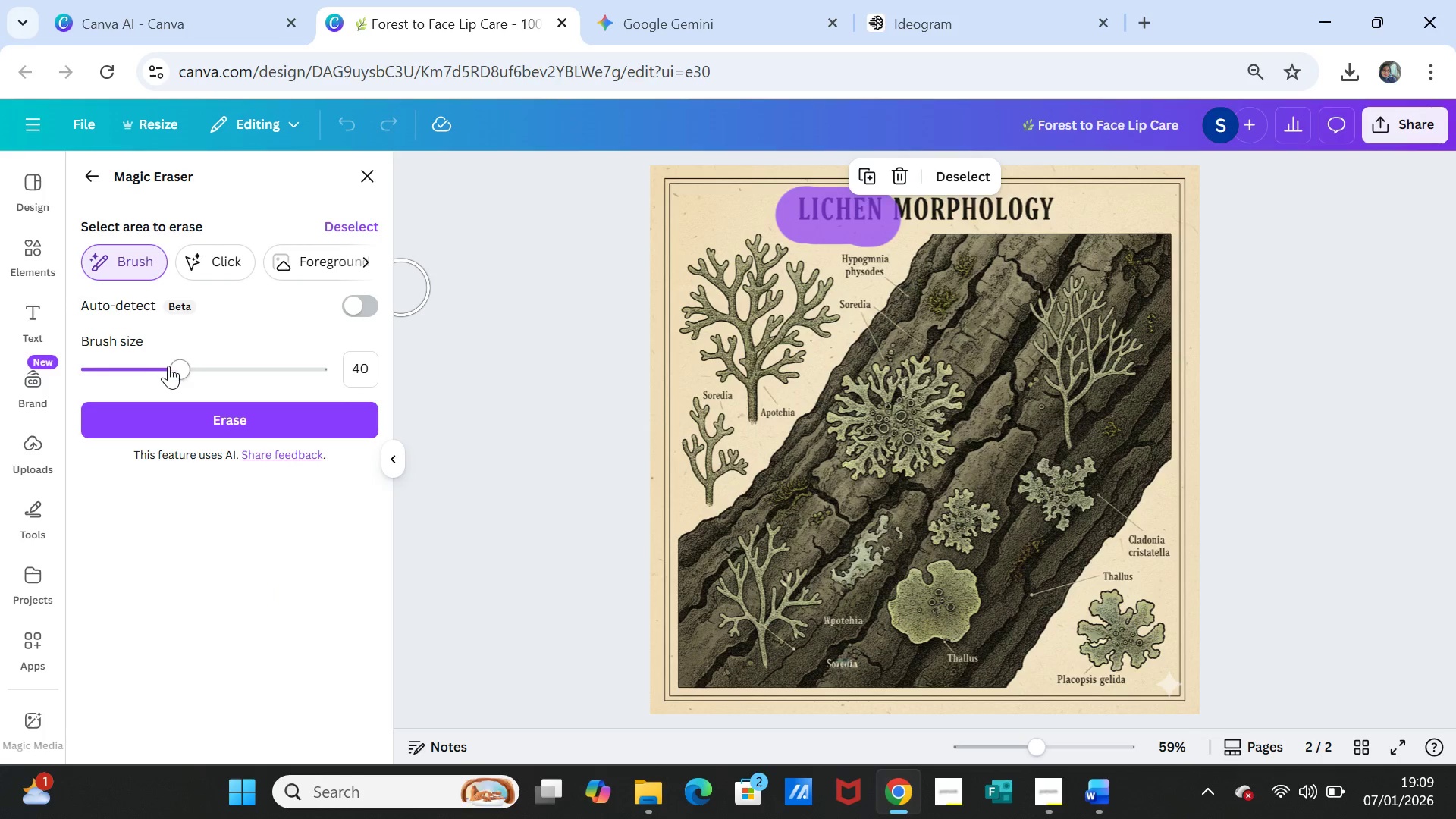 
left_click_drag(start_coordinate=[169, 366], to_coordinate=[111, 363])
 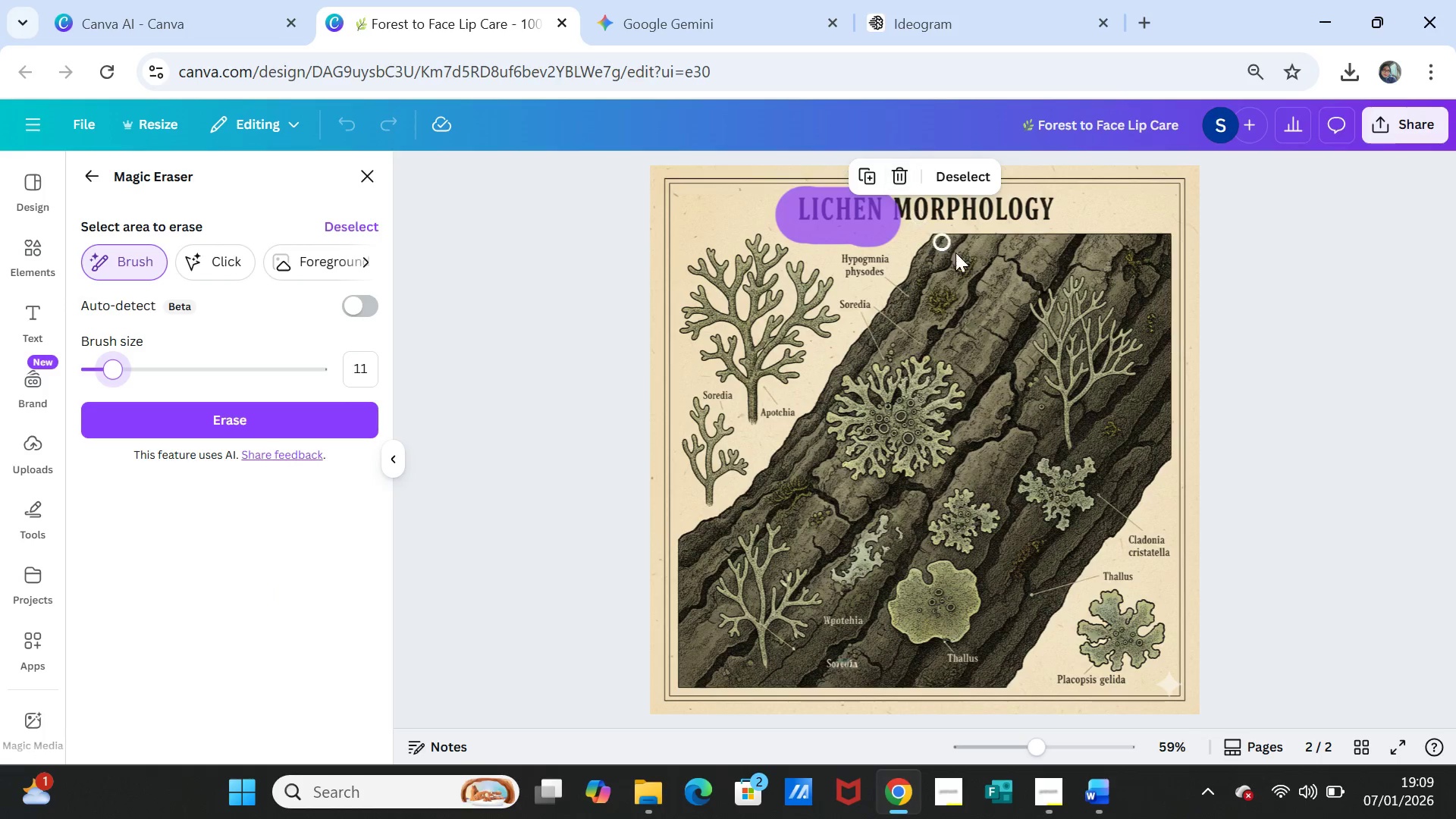 
scroll: coordinate [960, 256], scroll_direction: up, amount: 1.0
 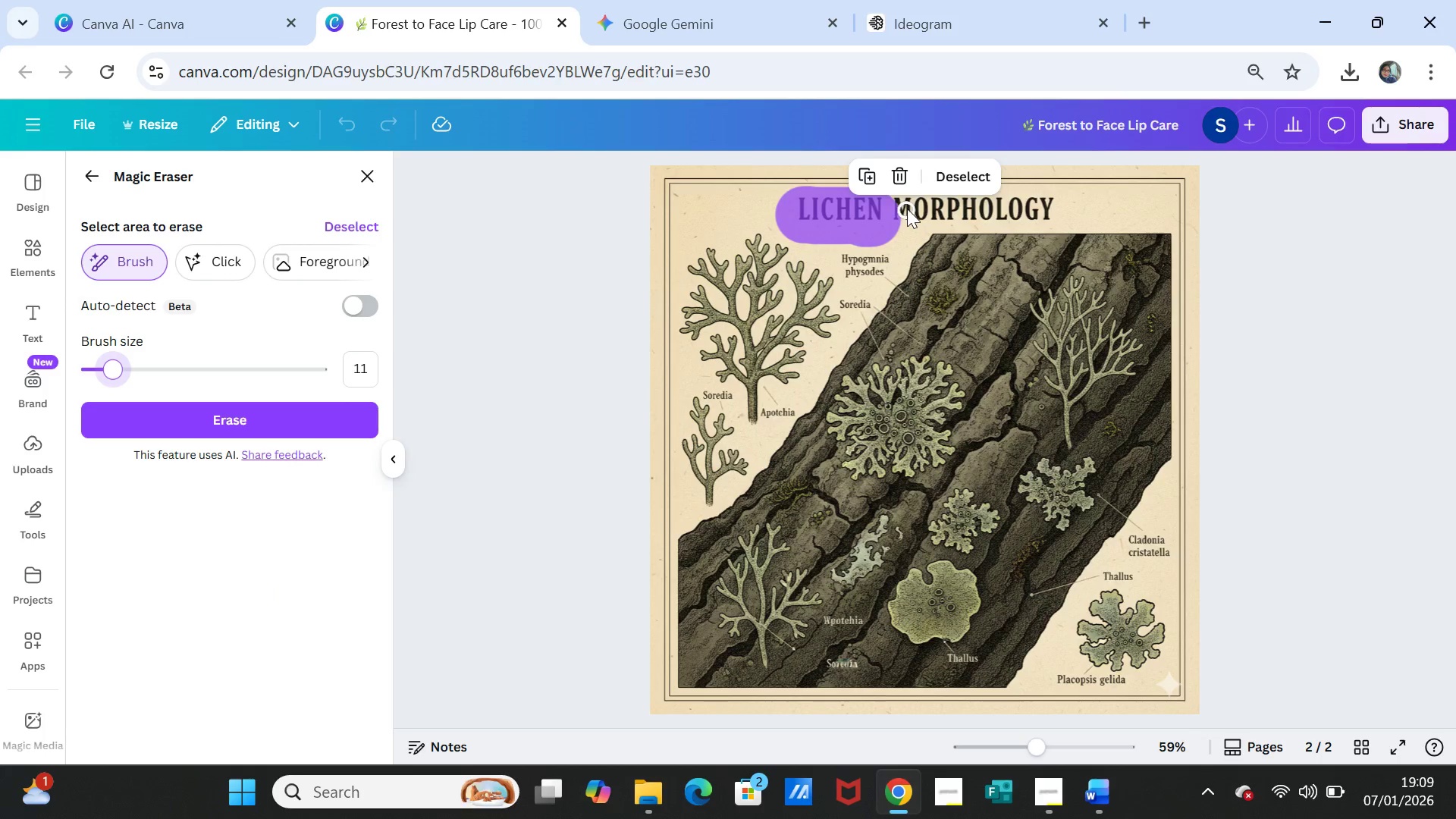 
left_click_drag(start_coordinate=[907, 205], to_coordinate=[901, 216])
 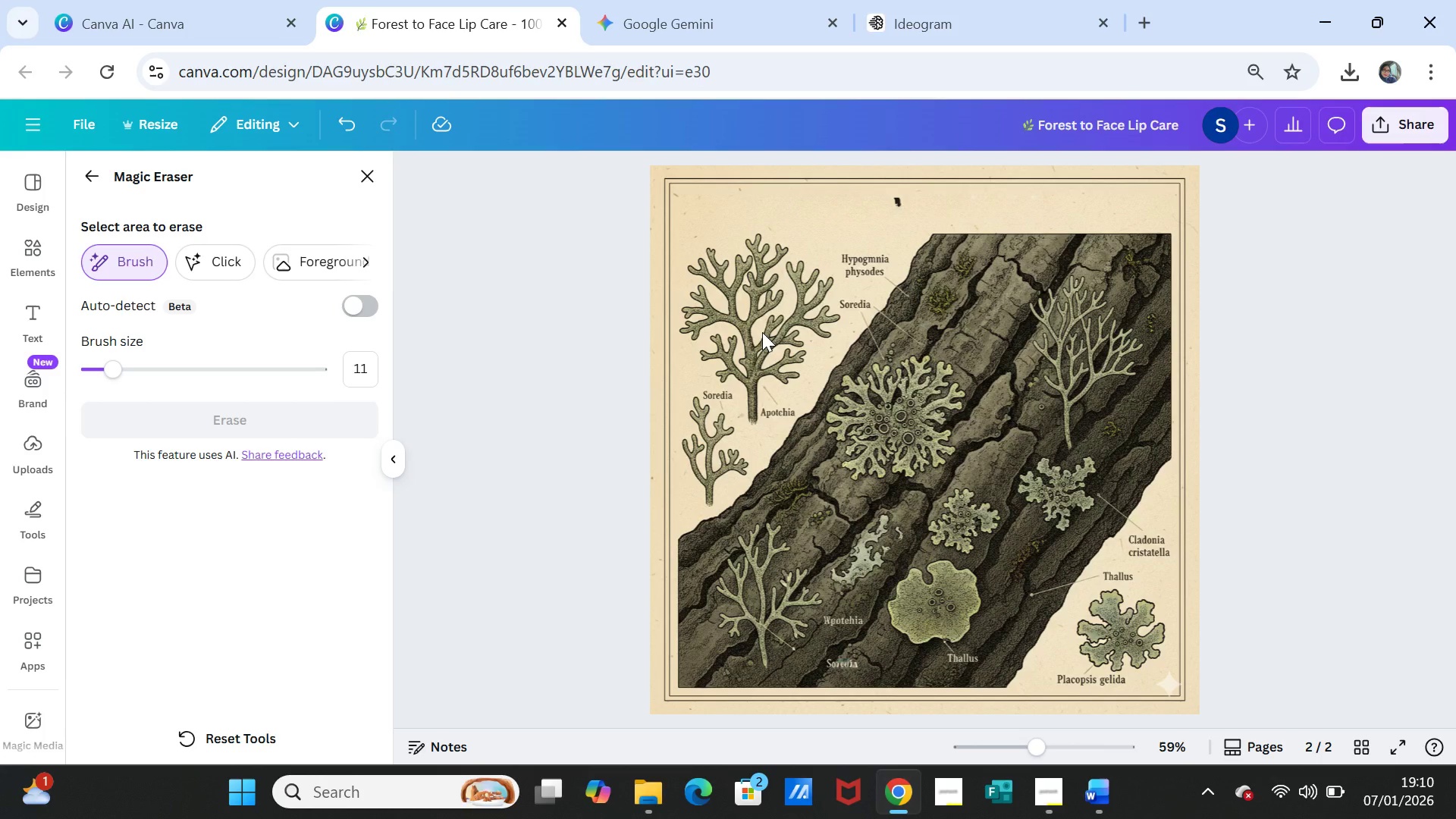 
wait(43.66)
 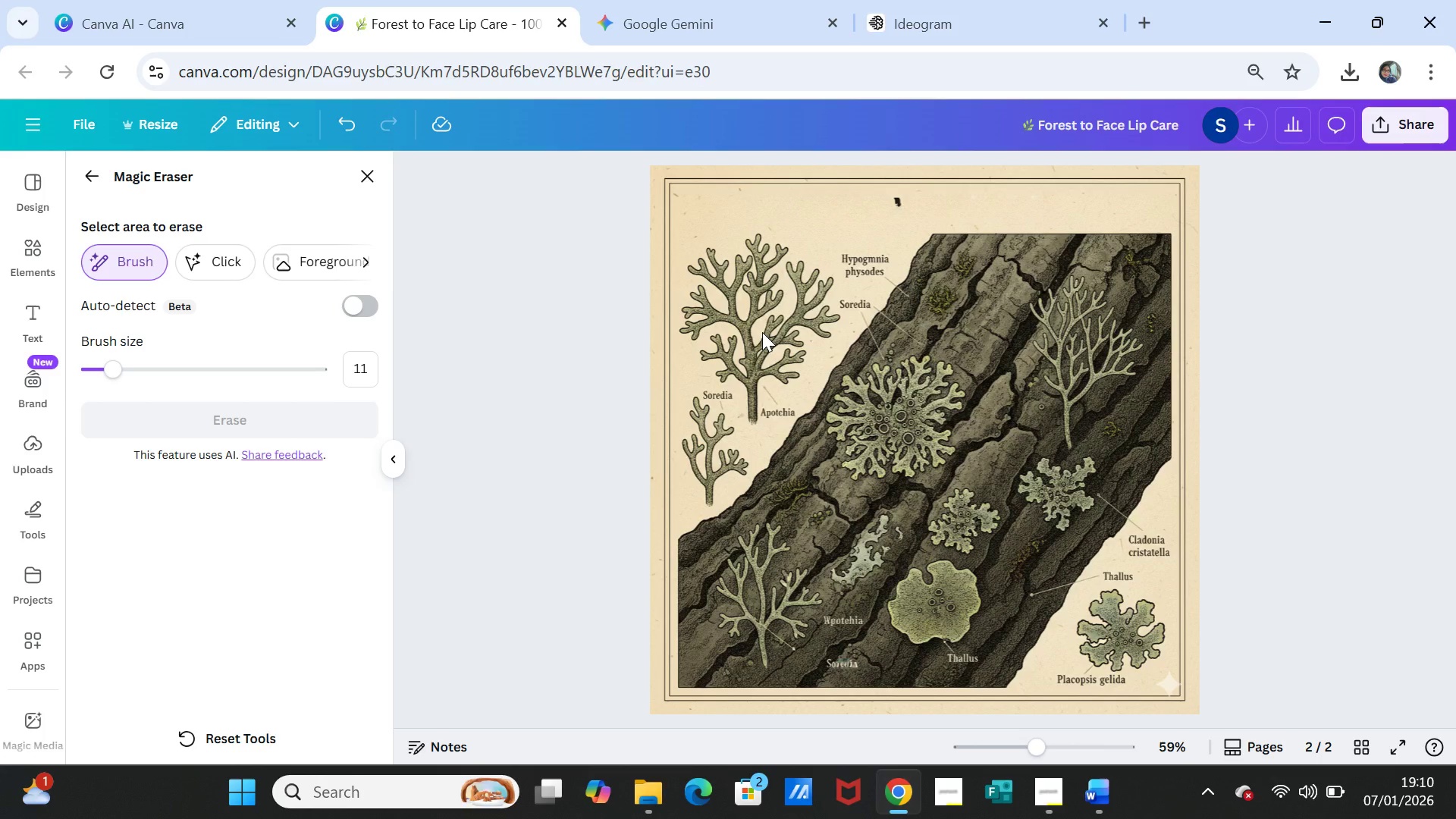 
scroll: coordinate [1337, 441], scroll_direction: up, amount: 2.0
 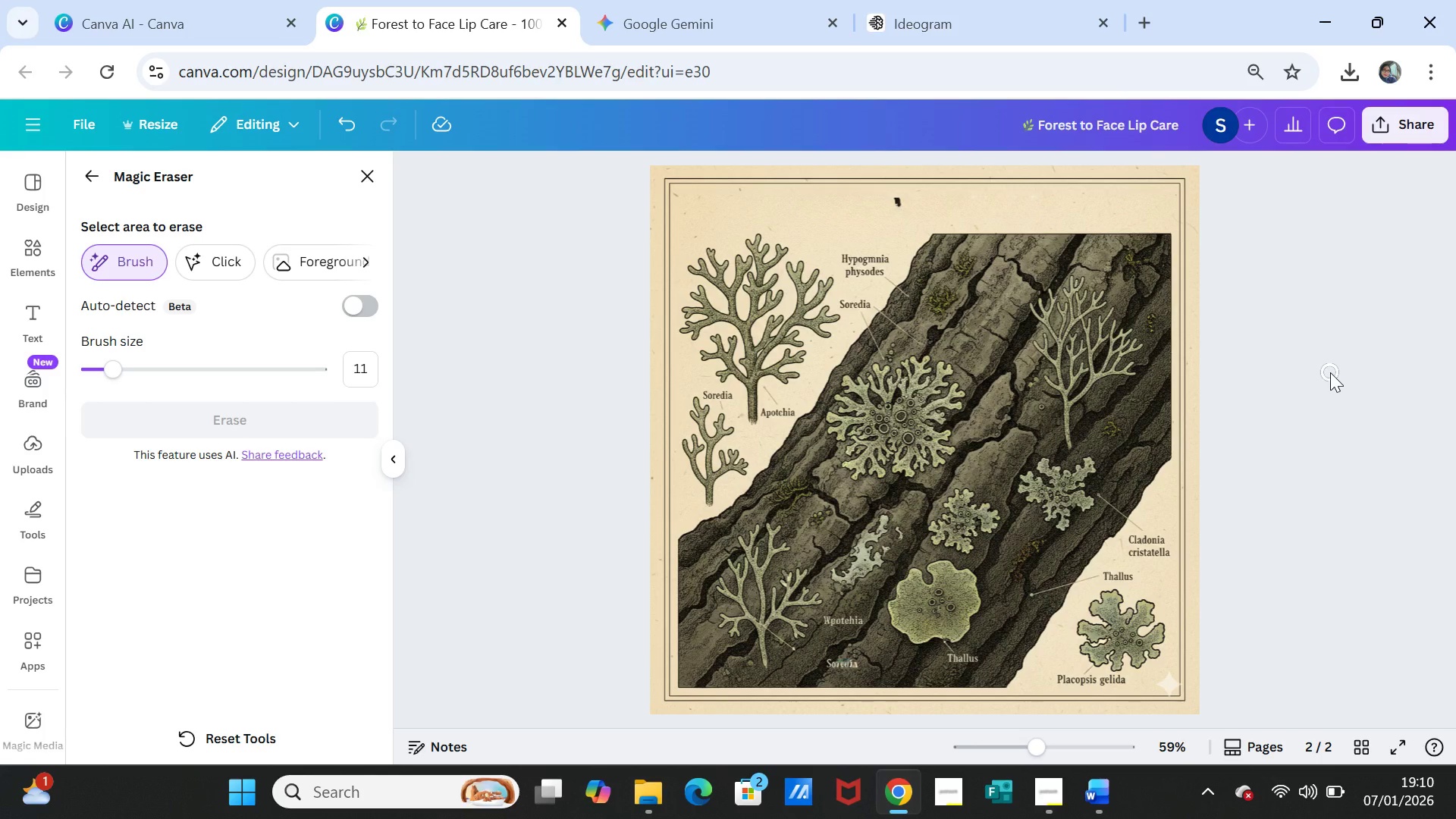 
left_click([1330, 372])
 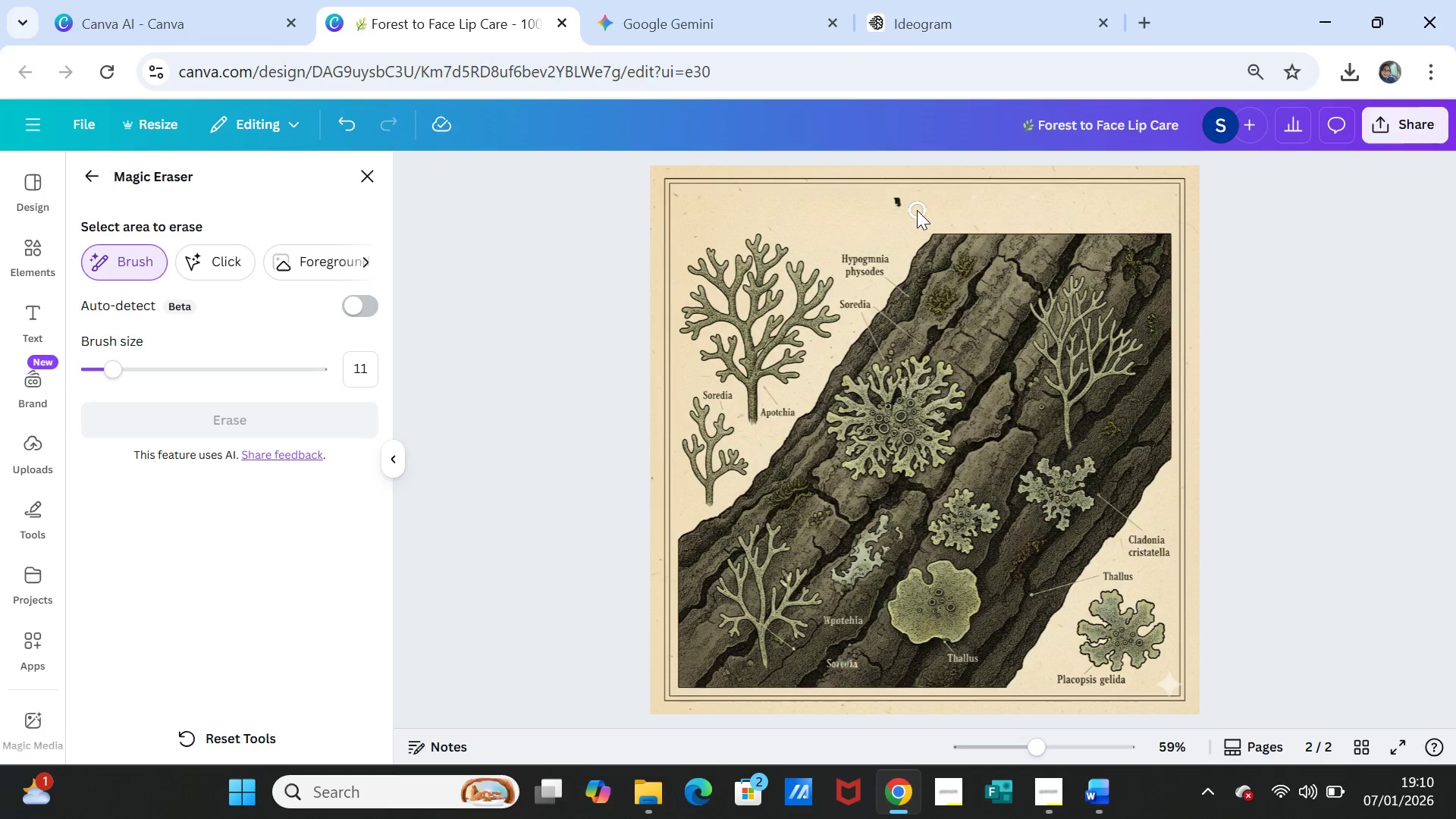 
left_click([901, 204])
 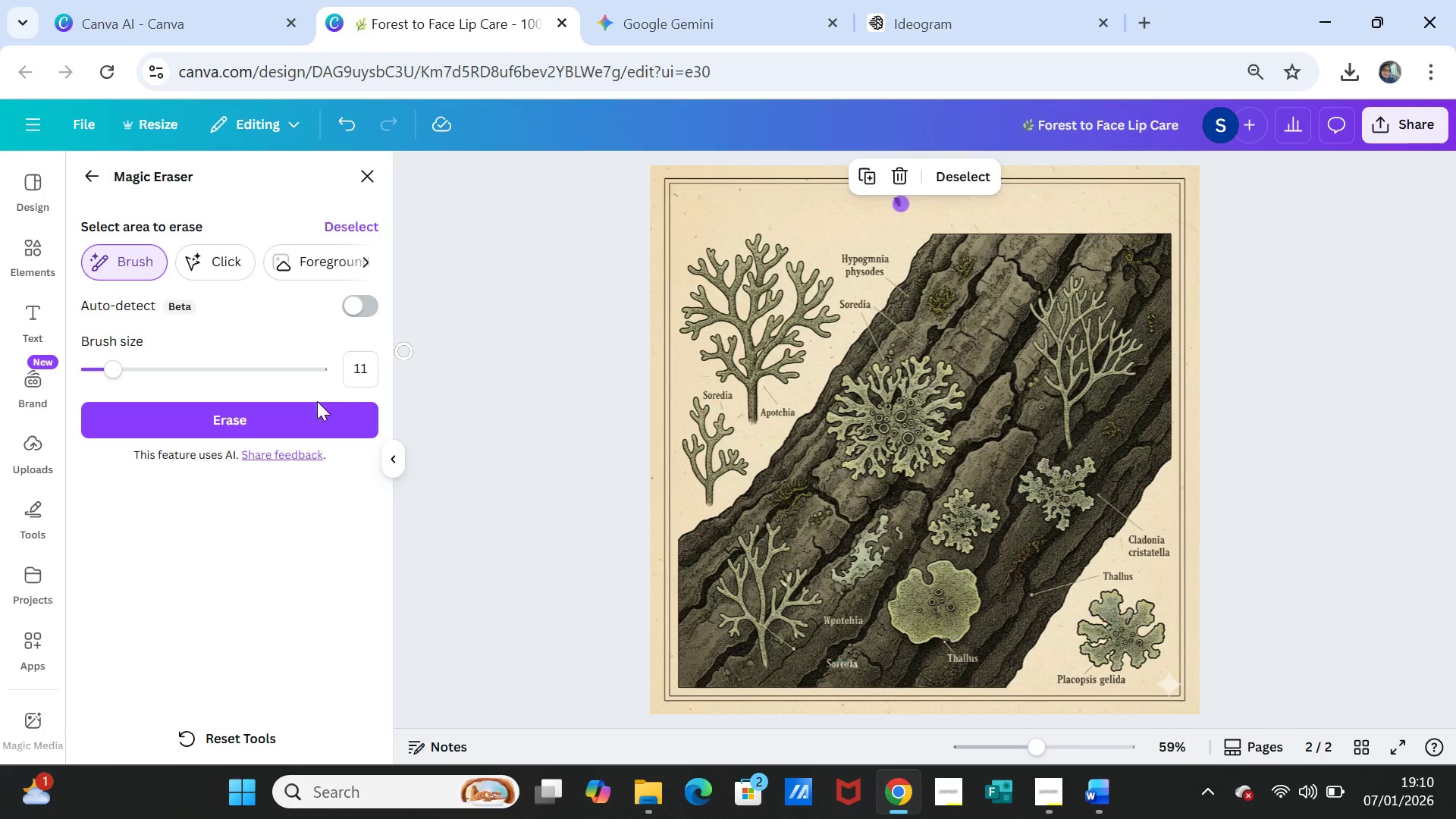 
left_click([306, 406])
 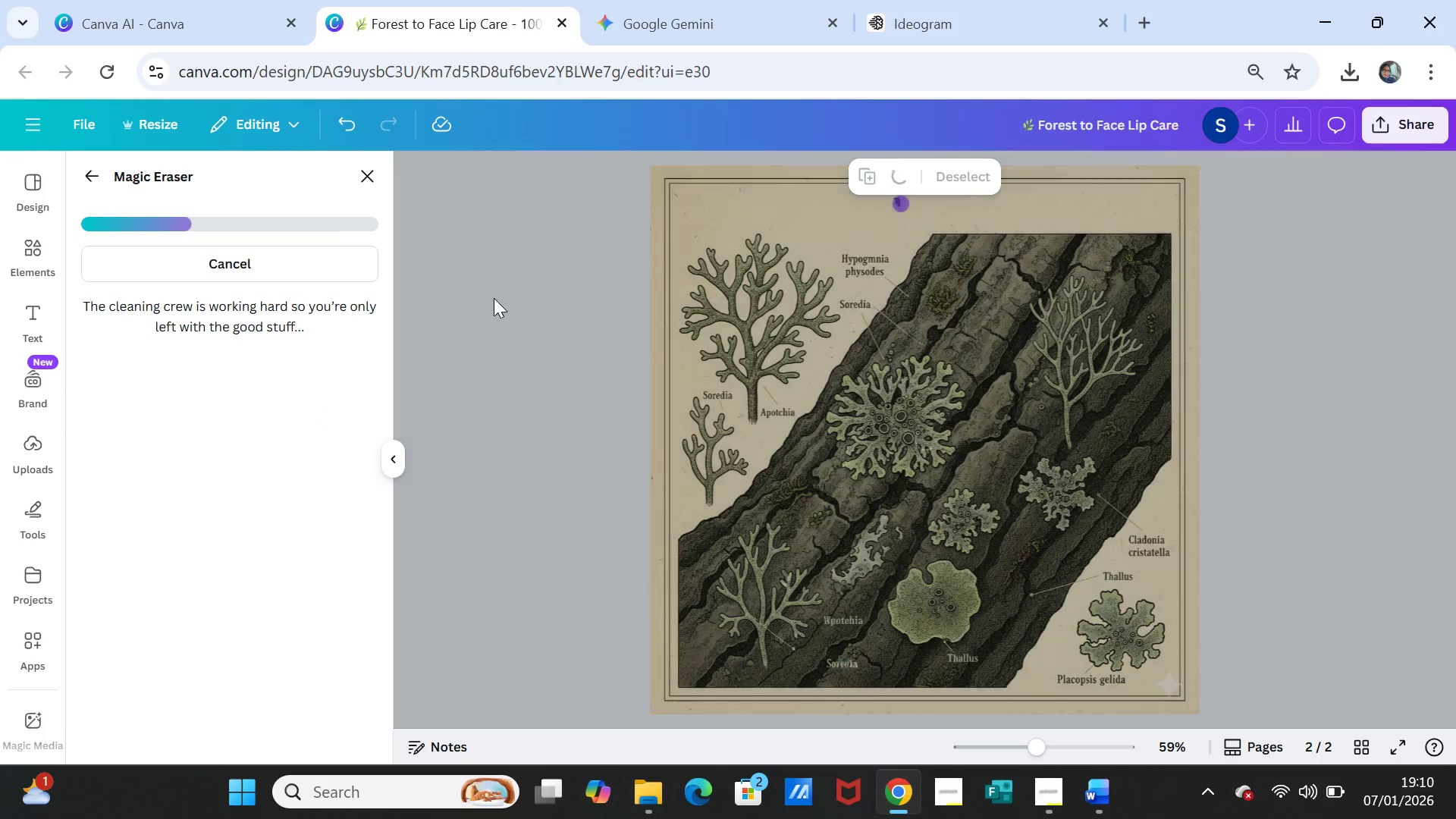 
wait(11.06)
 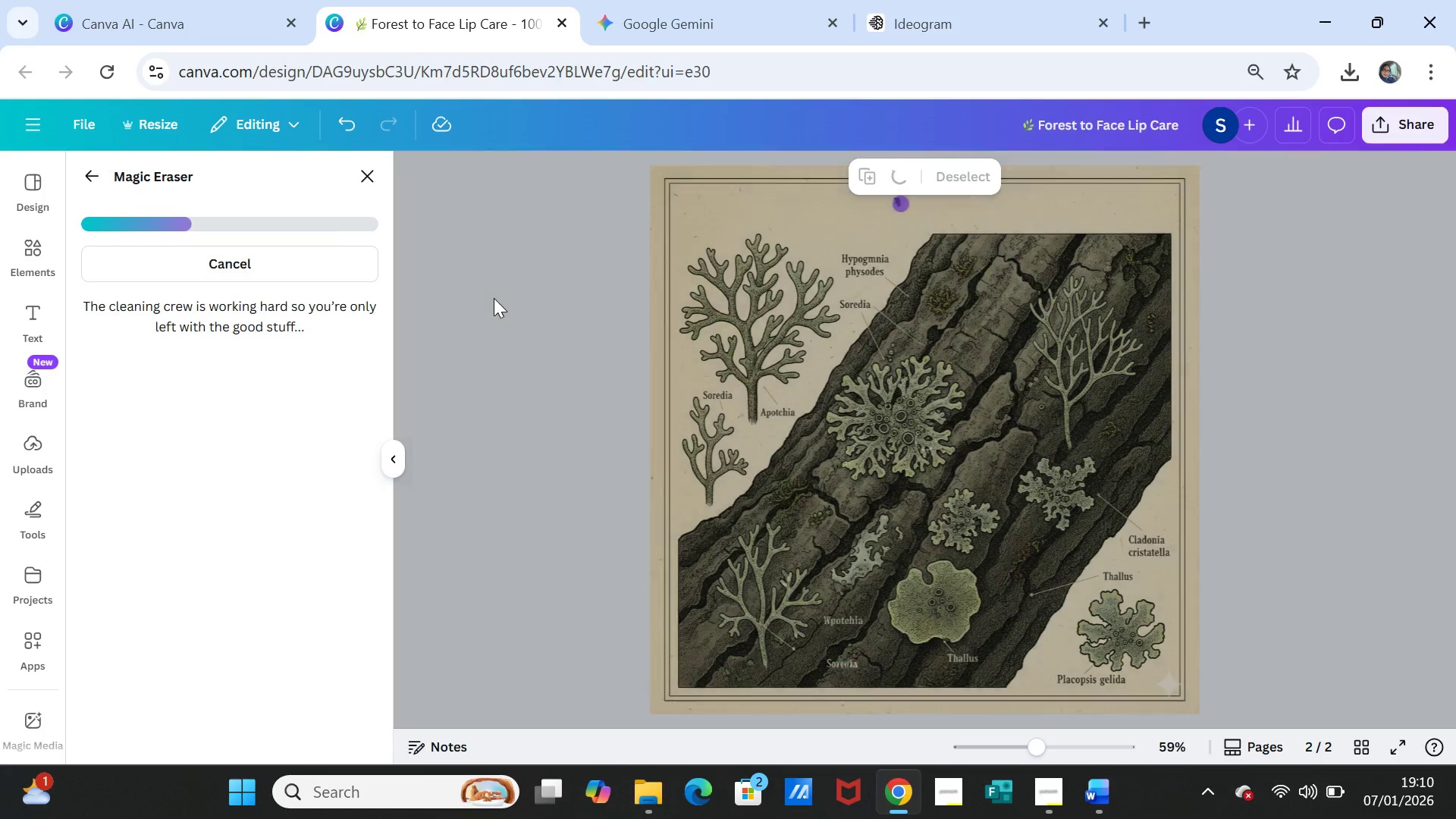 
left_click([896, 202])
 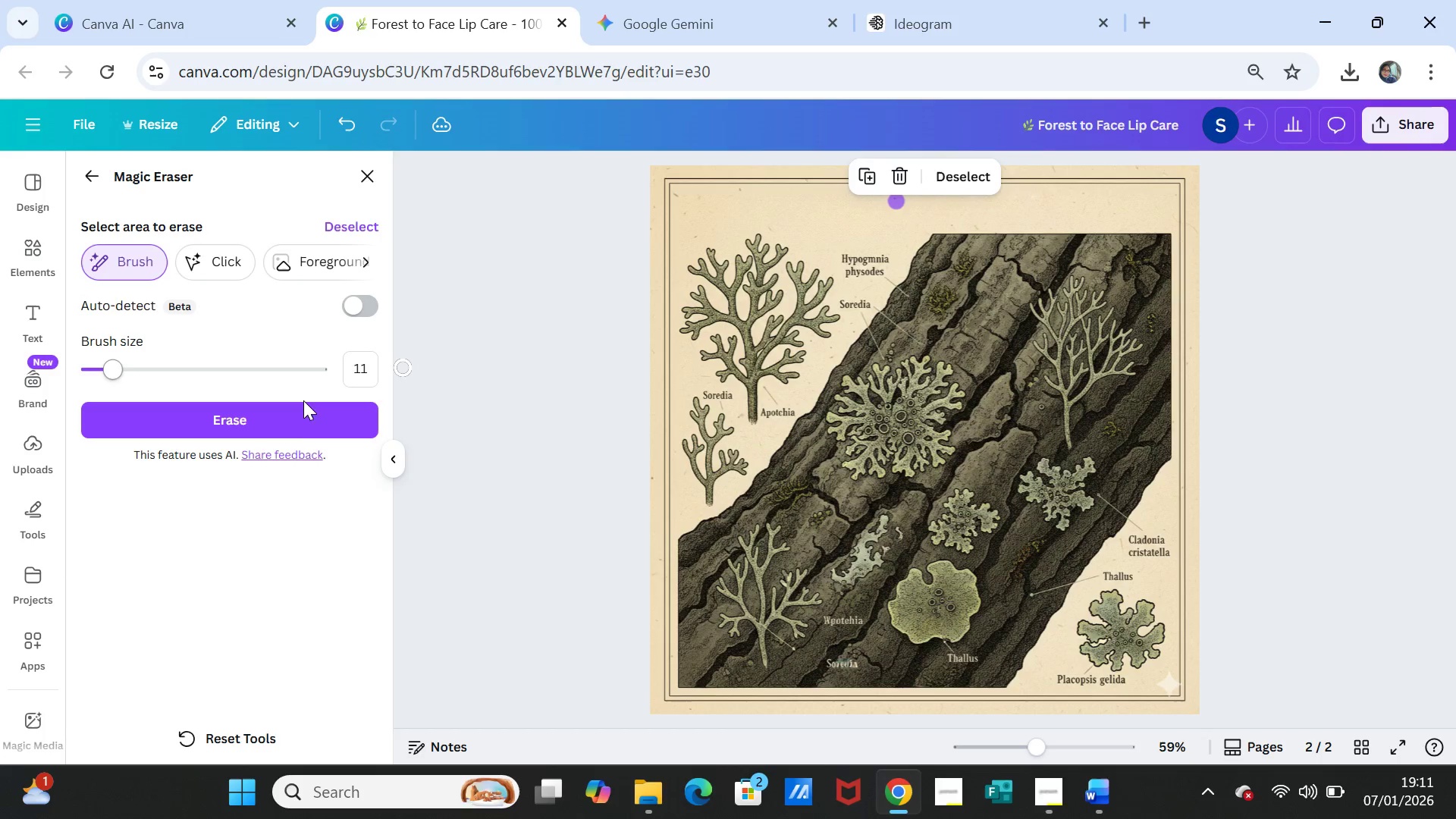 
left_click([289, 423])
 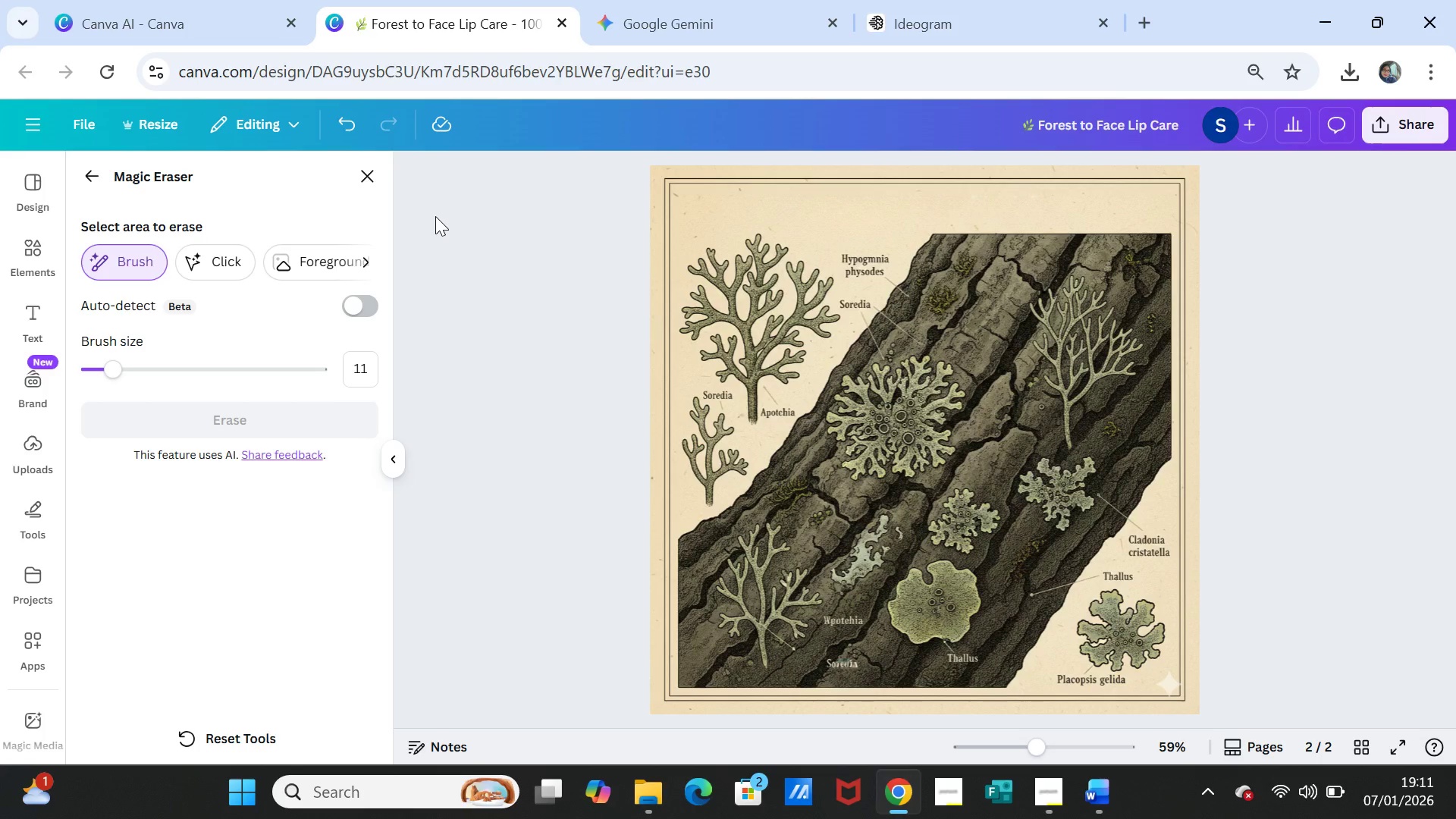 
wait(56.25)
 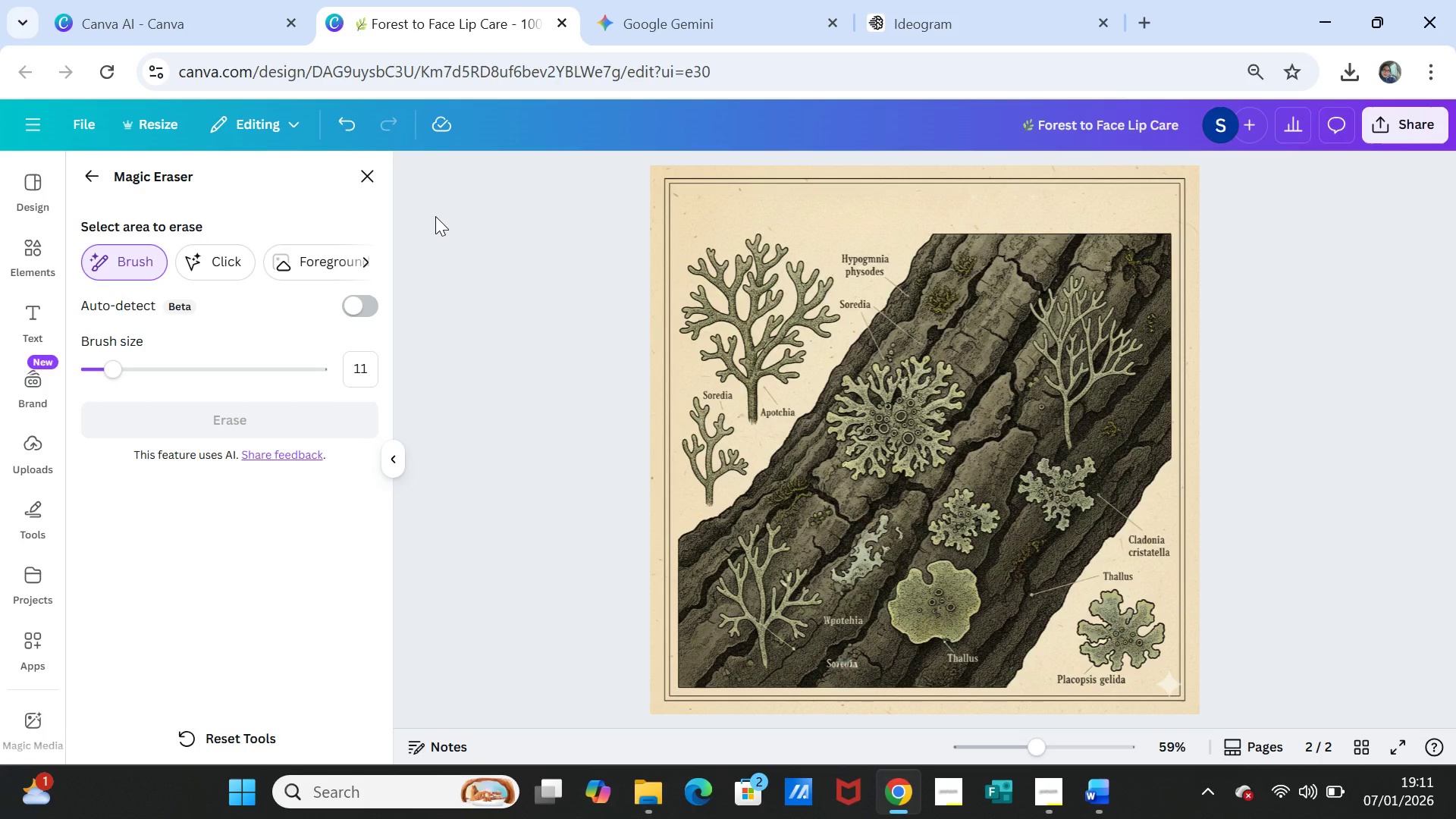 
left_click([363, 169])
 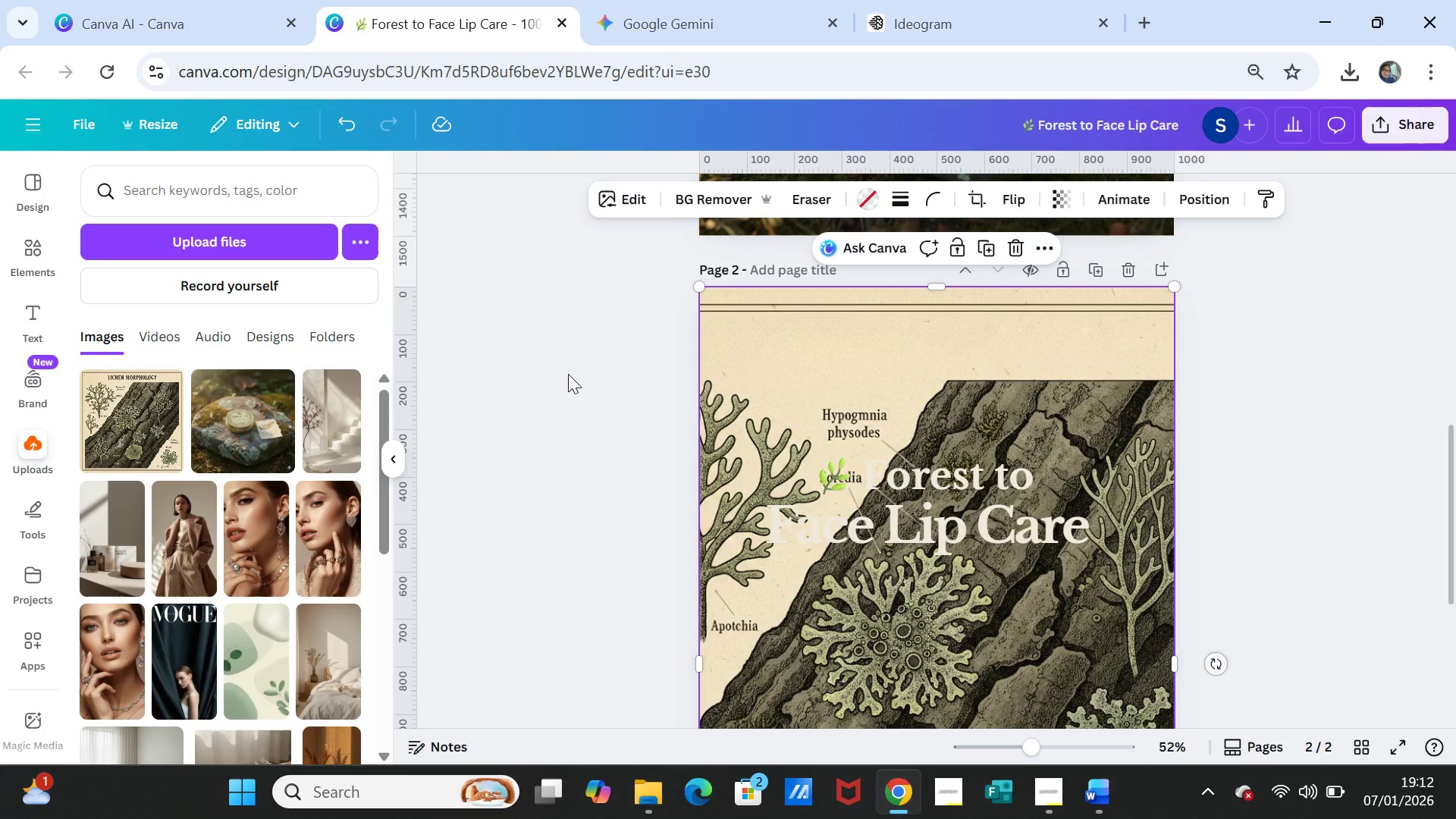 
wait(9.97)
 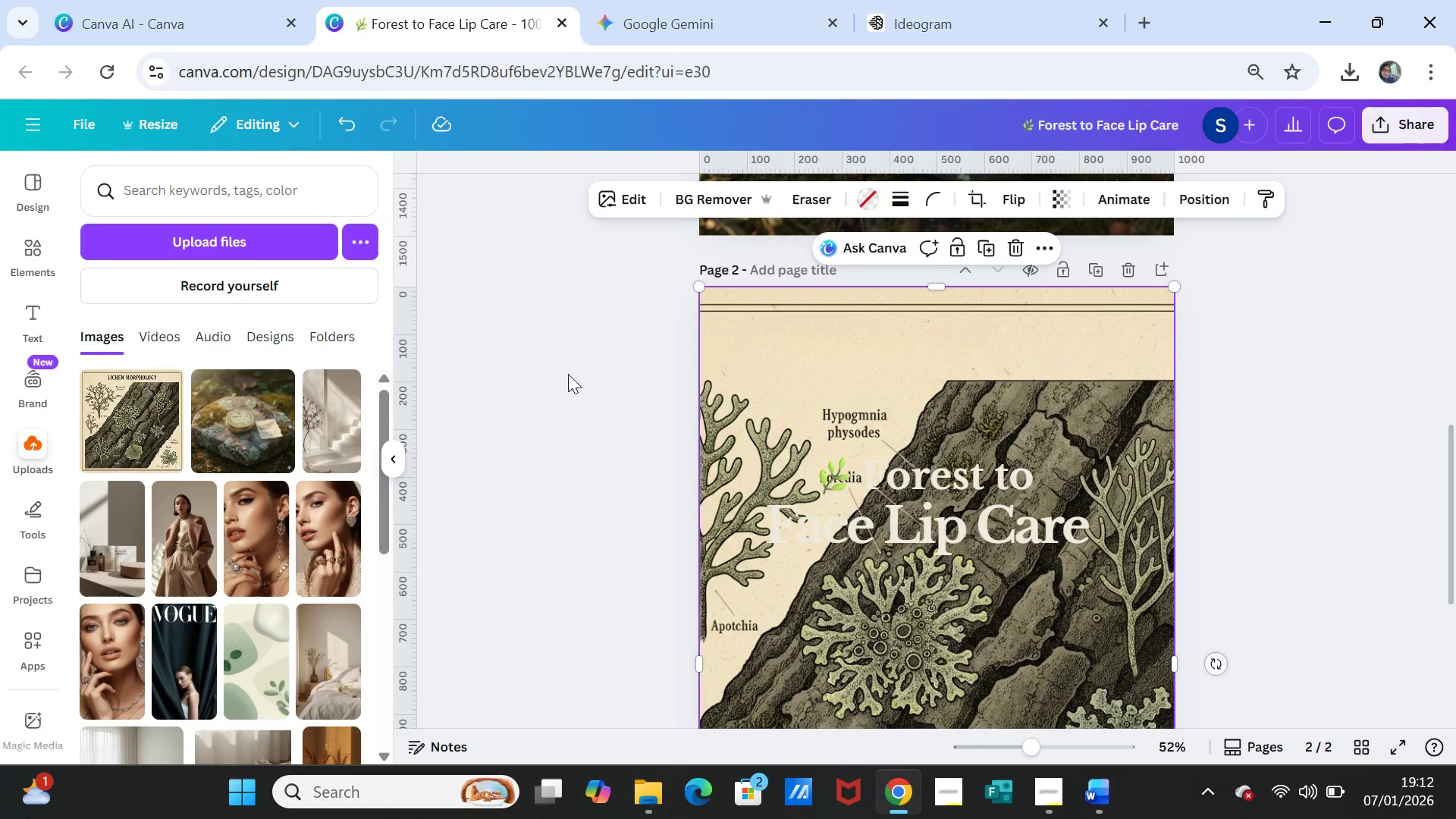 
left_click([1104, 787])
 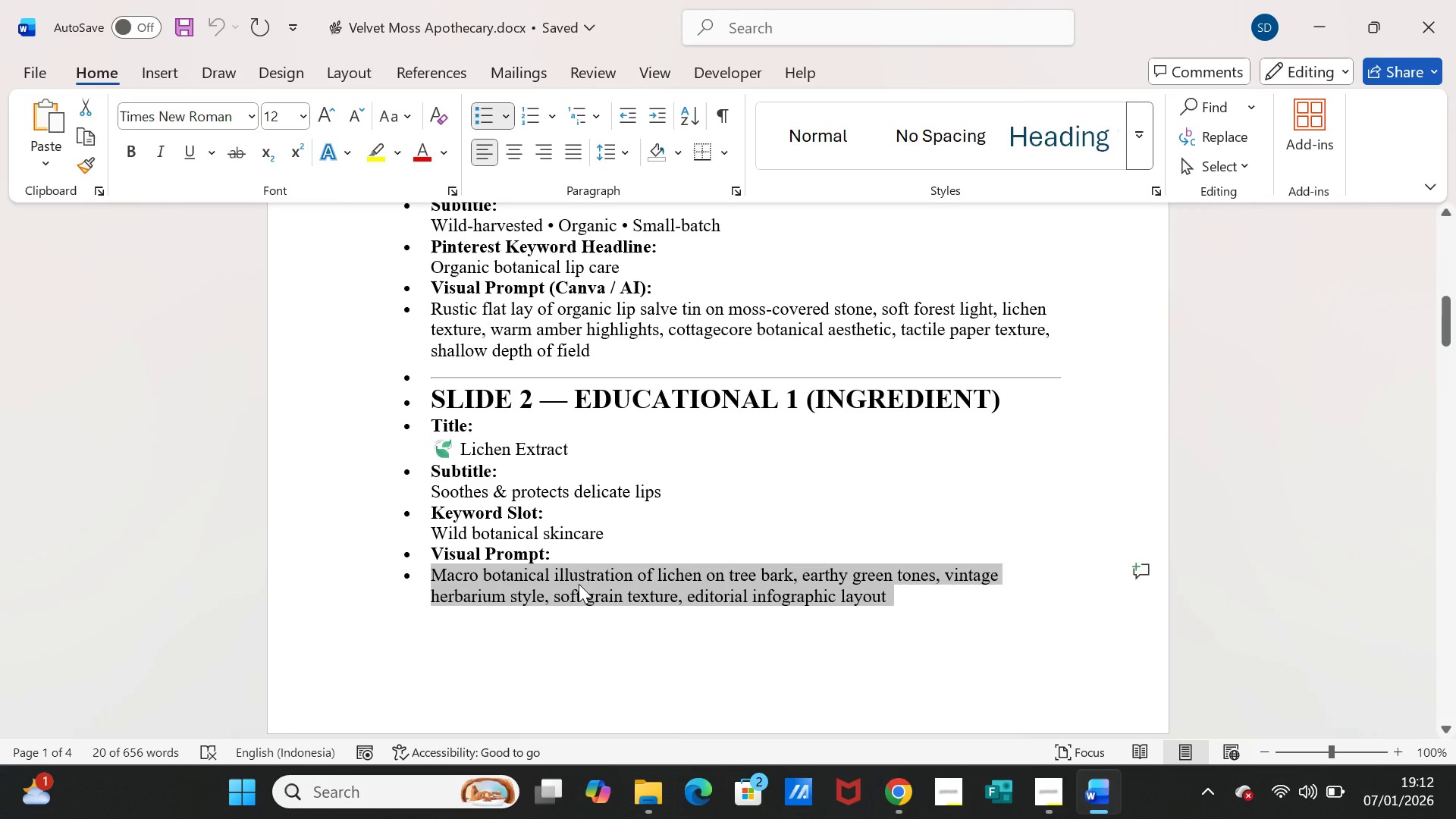 
key(Control+C)
 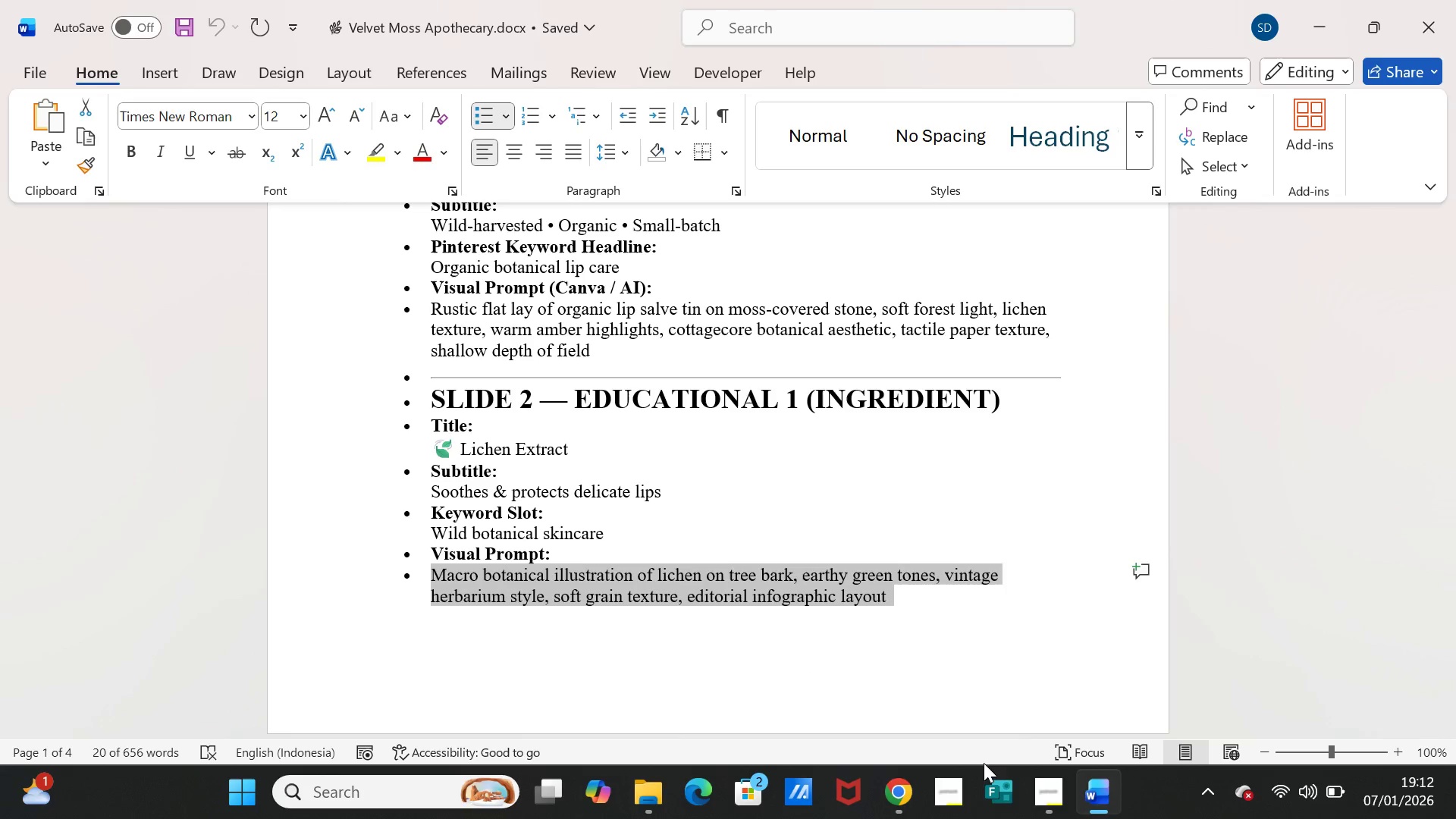 
left_click([1098, 796])
 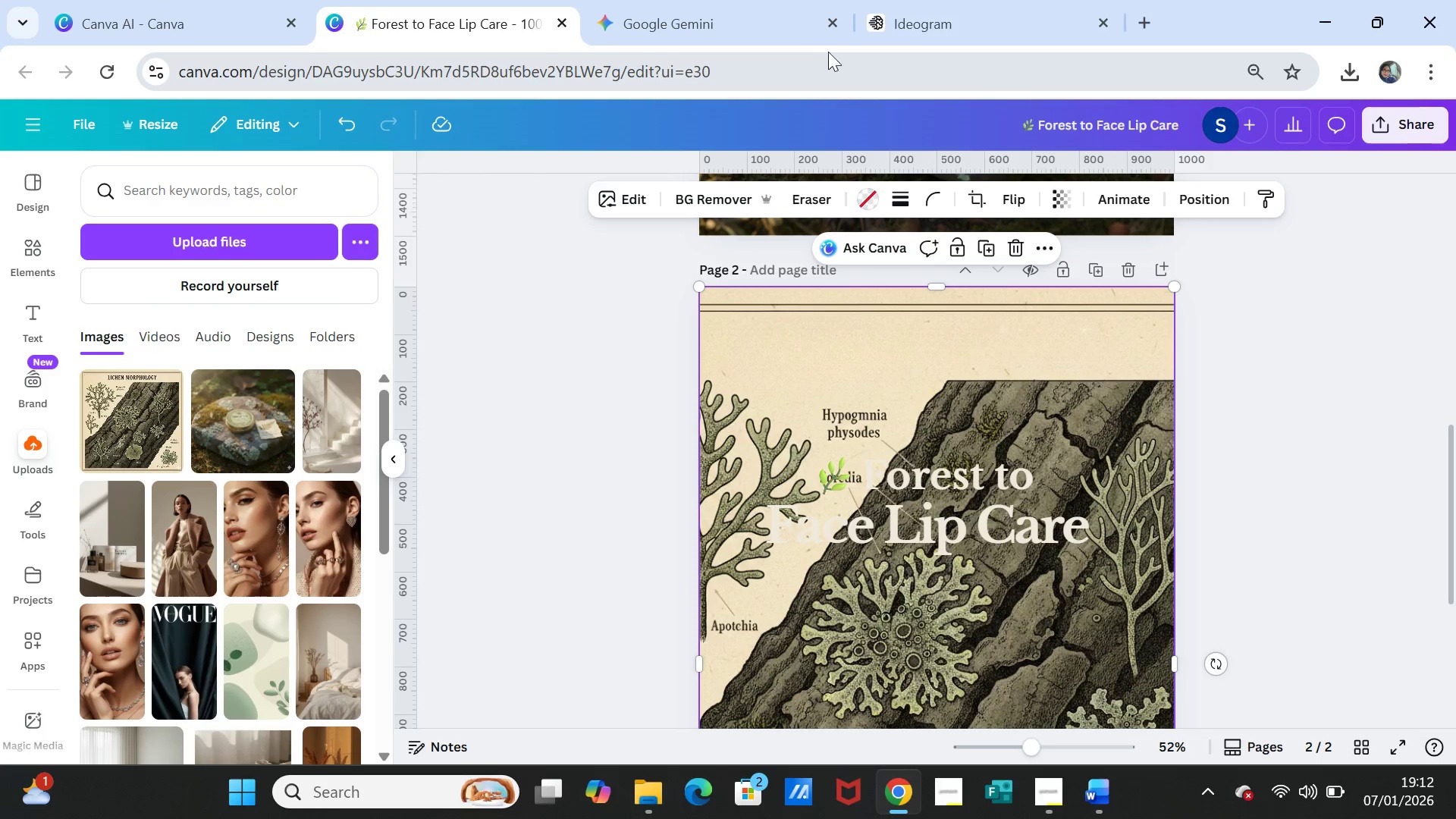 
left_click([913, 21])
 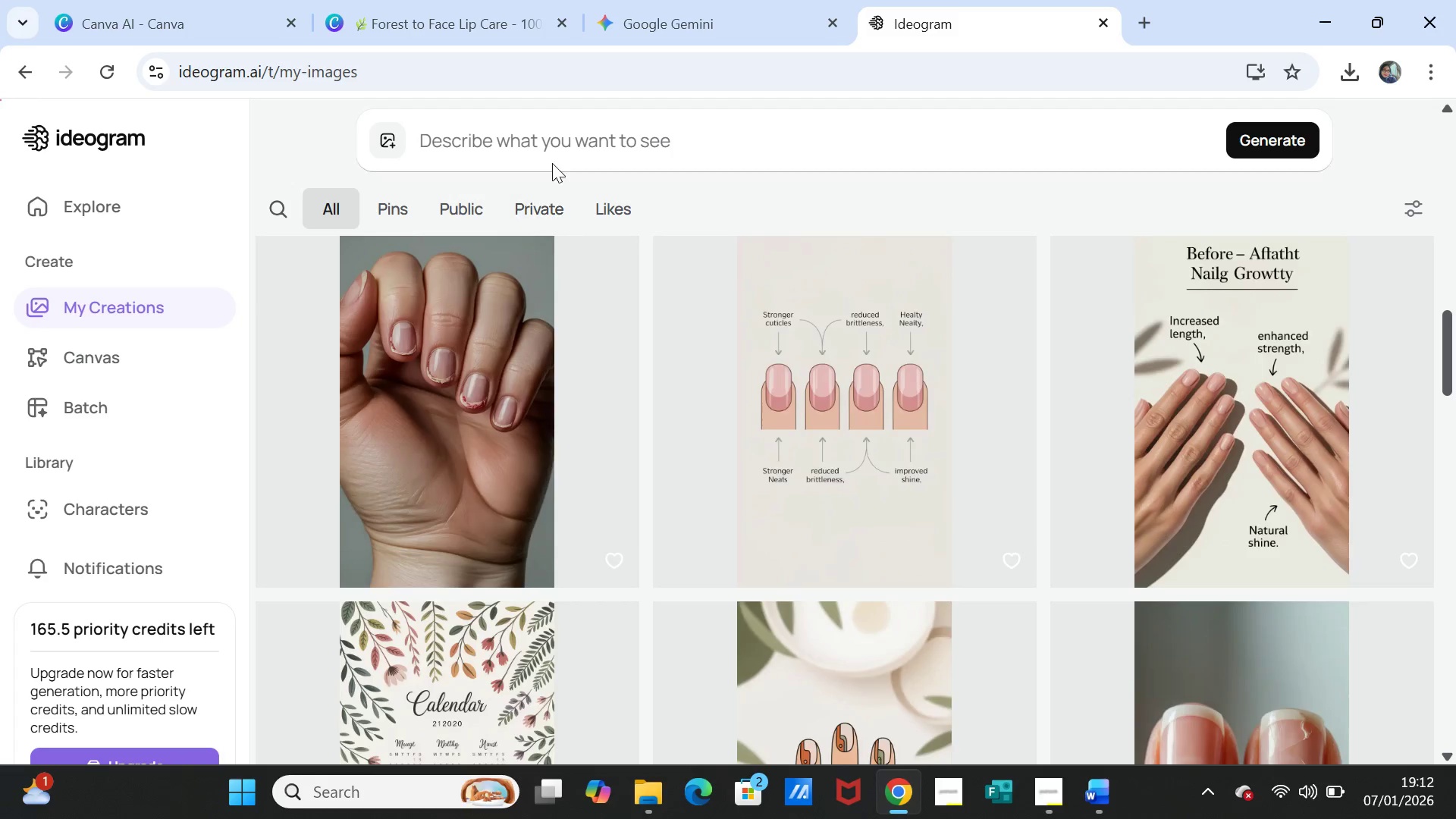 
left_click([557, 141])
 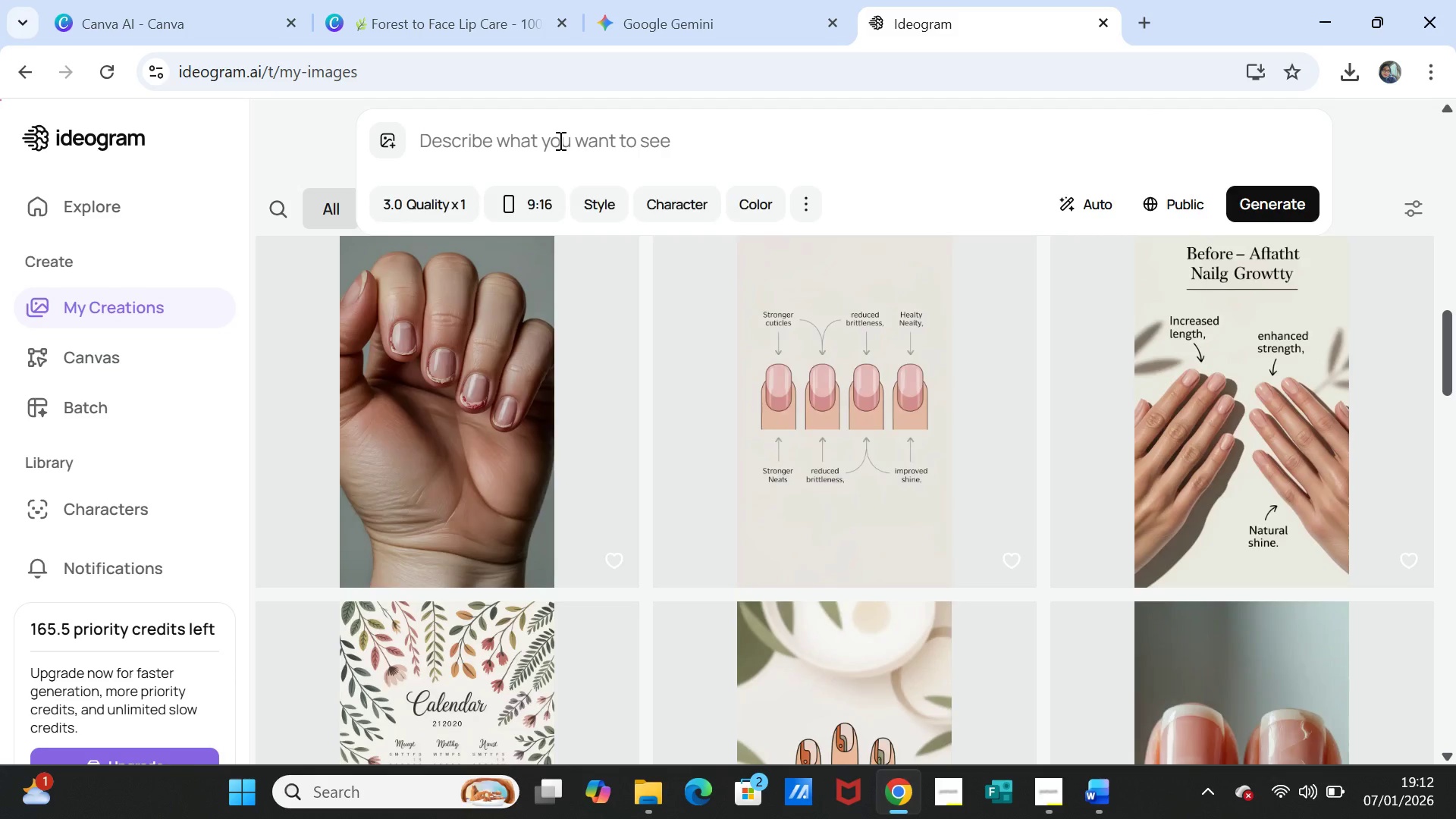 
key(Control+V)
 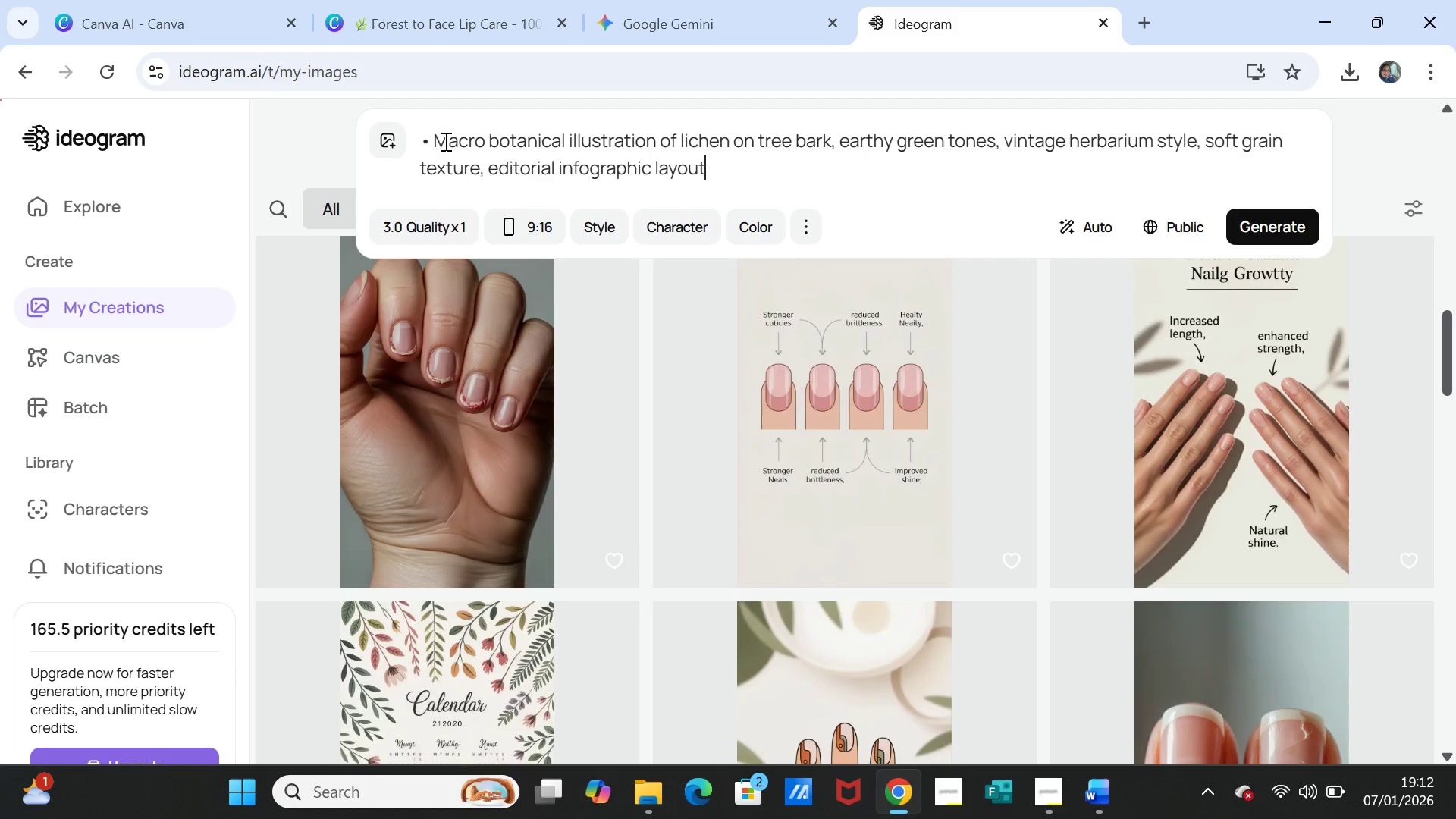 
left_click([435, 143])
 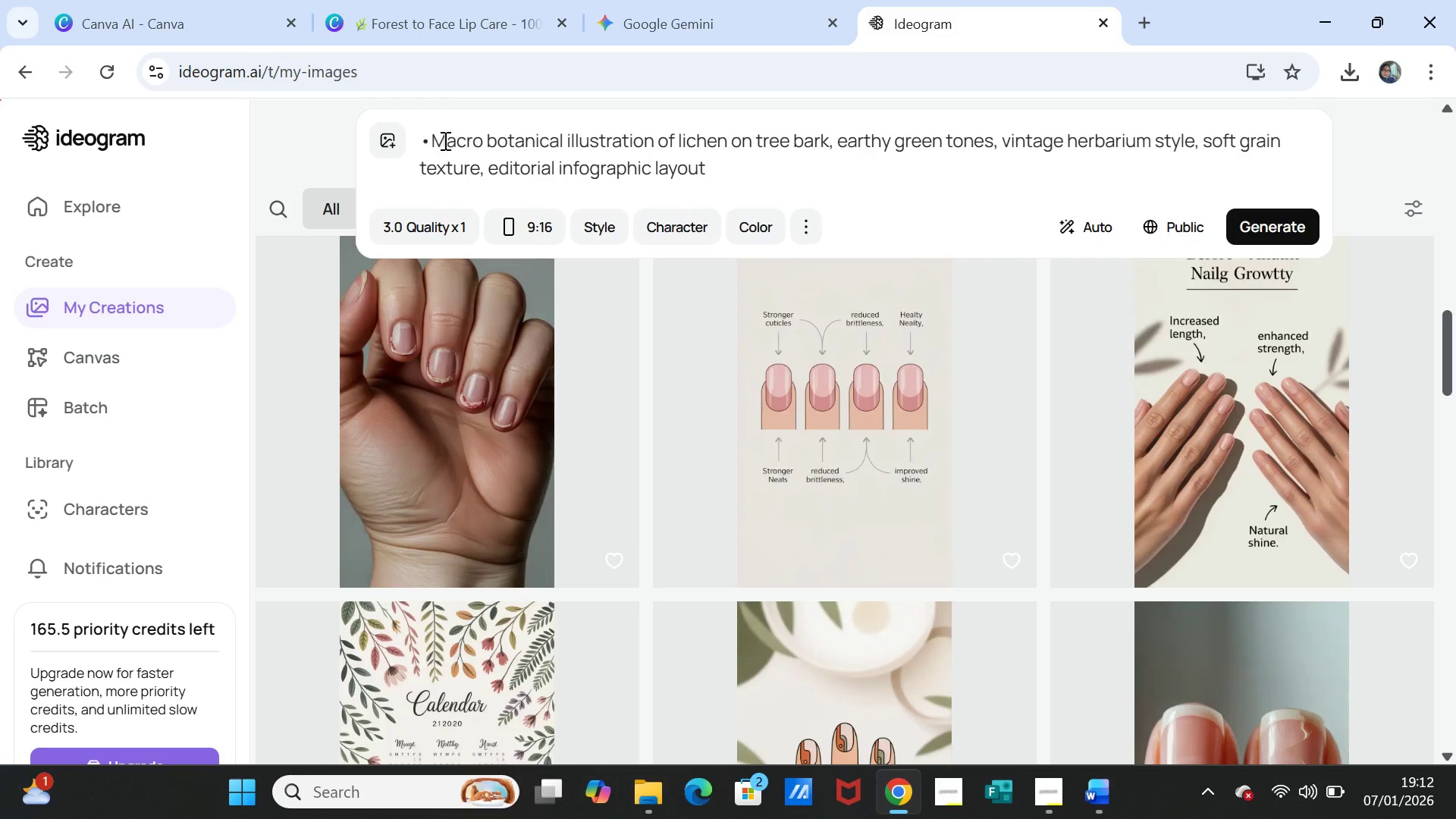 
key(Backspace)
 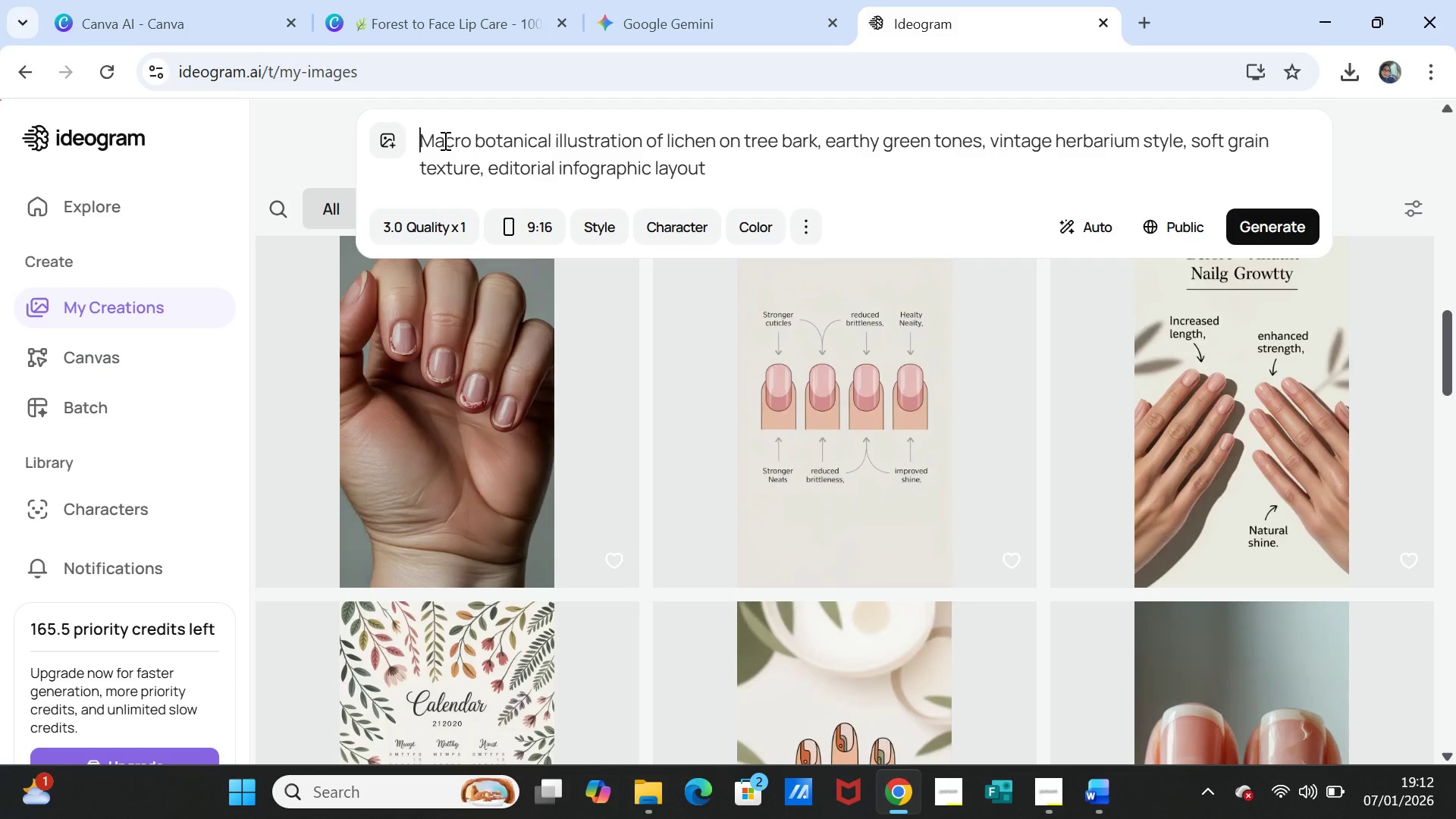 
key(Backspace)
 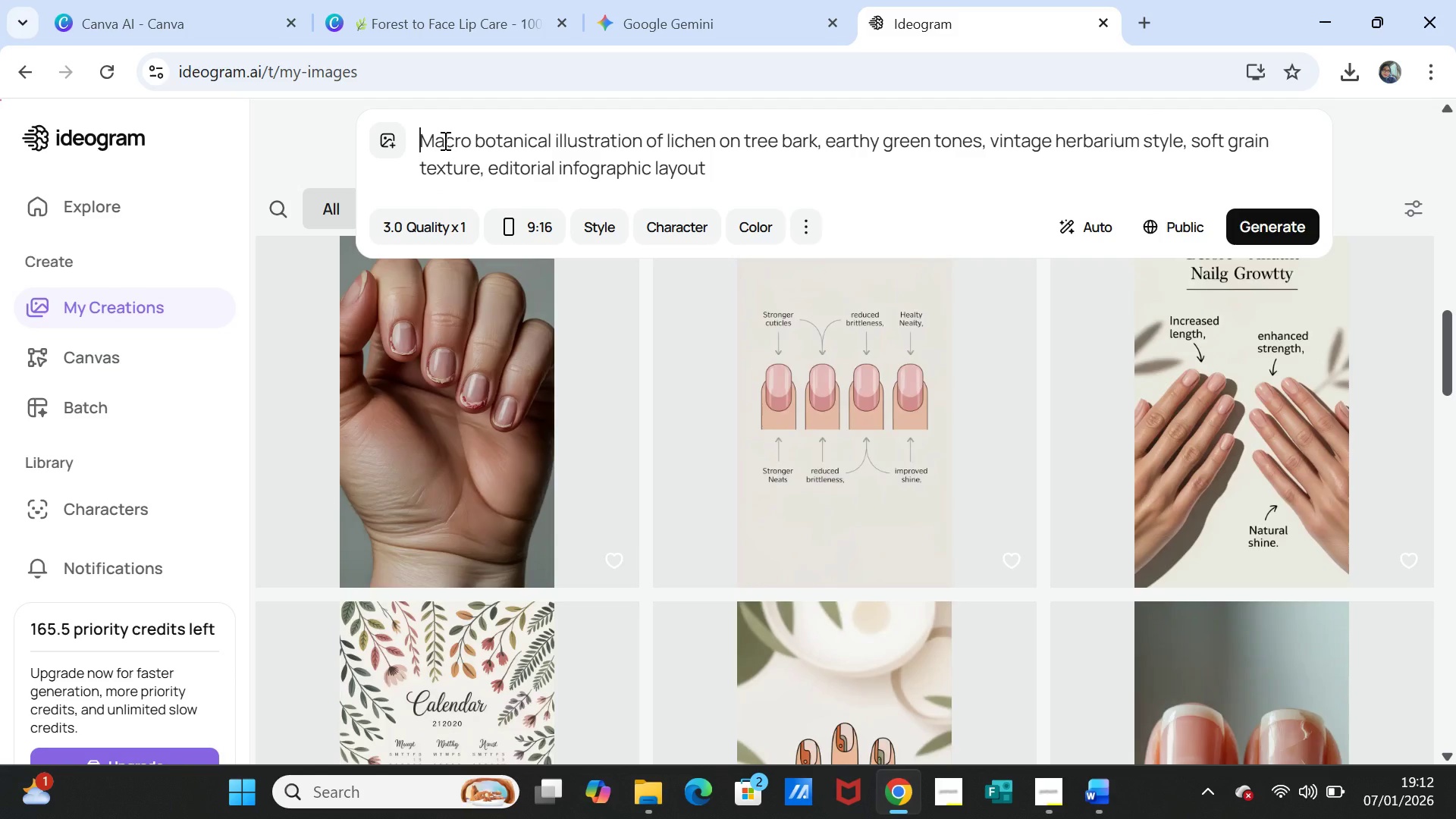 
key(Backspace)
 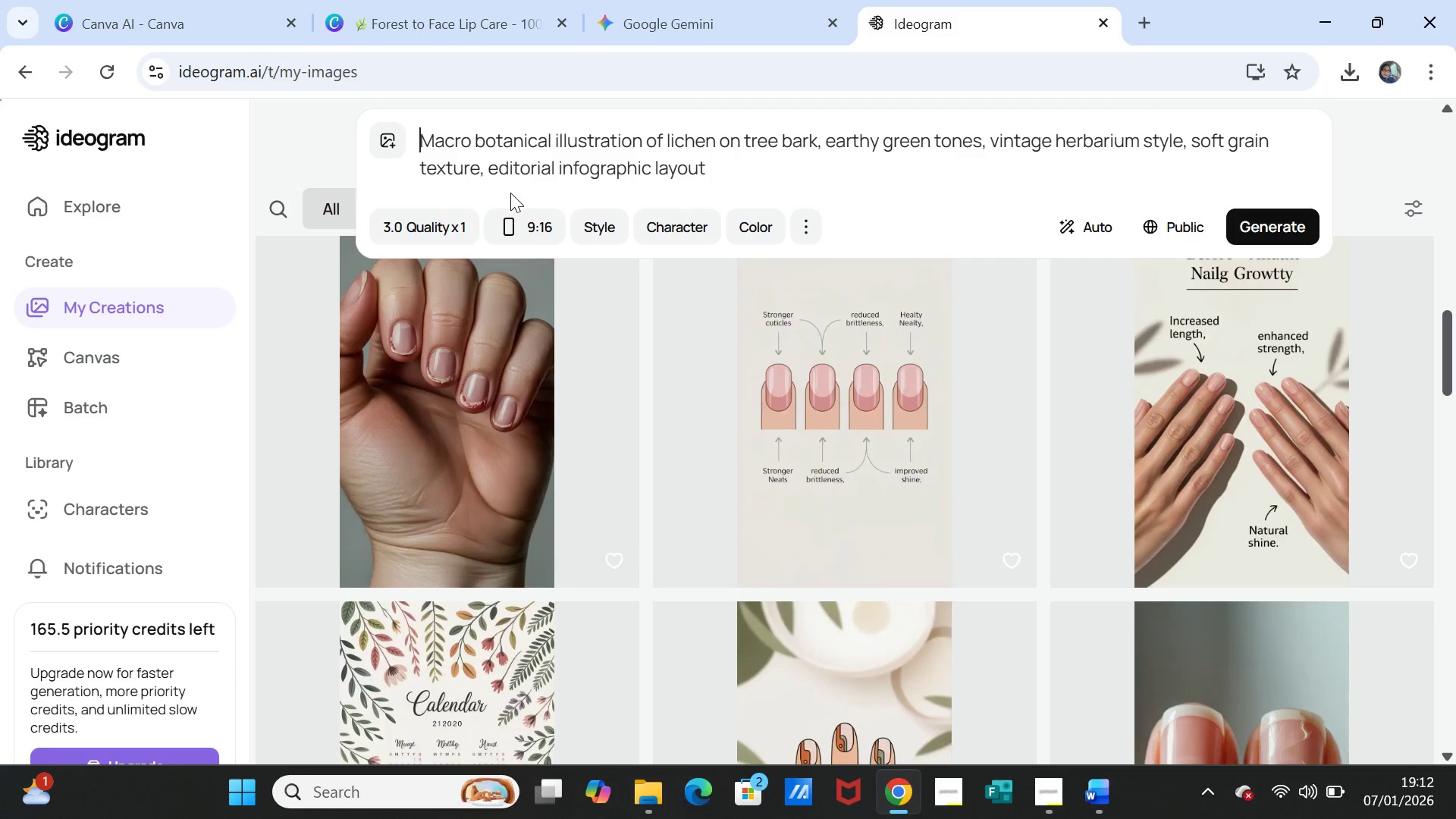 
left_click([535, 231])
 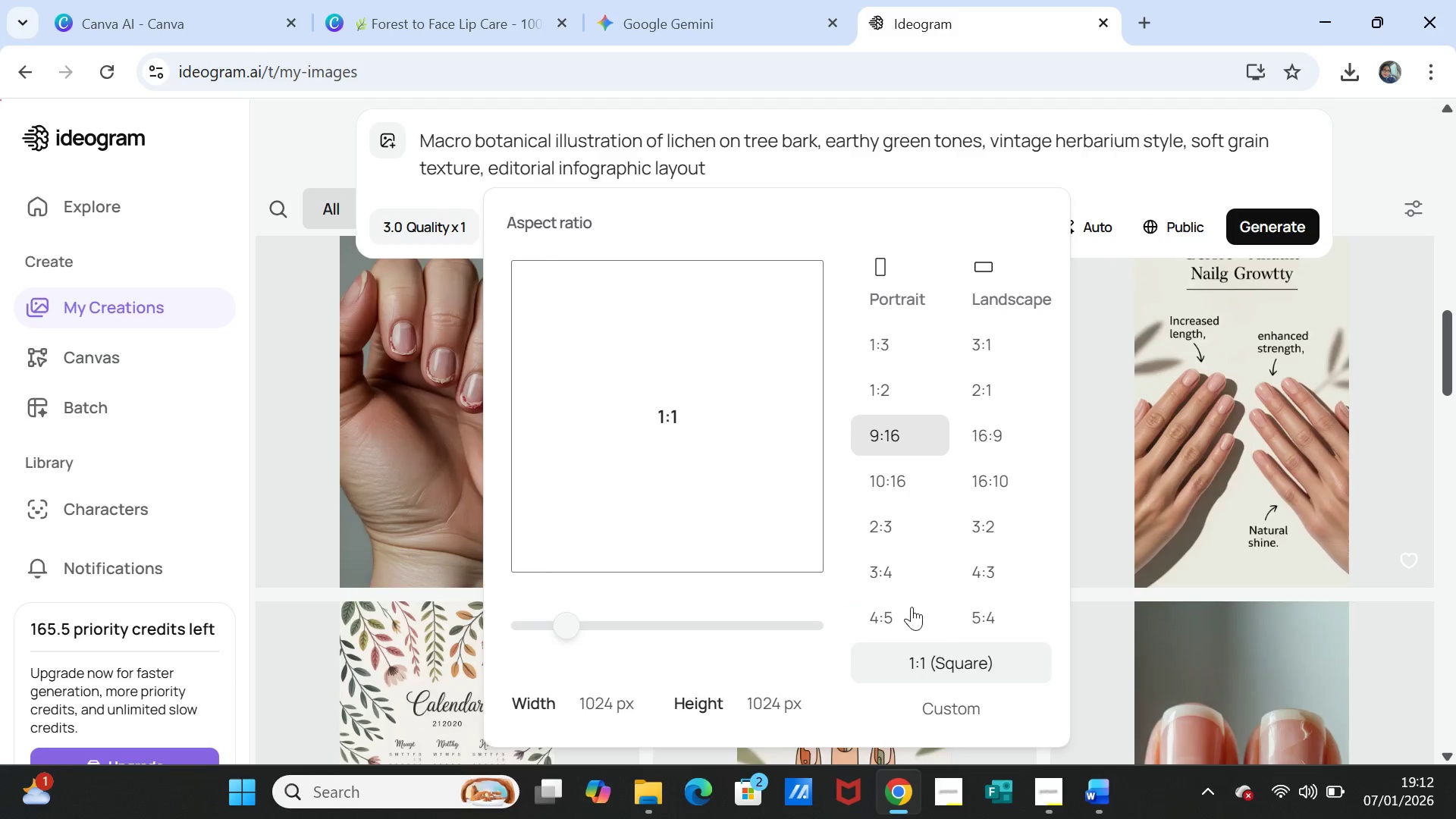 
left_click([888, 573])
 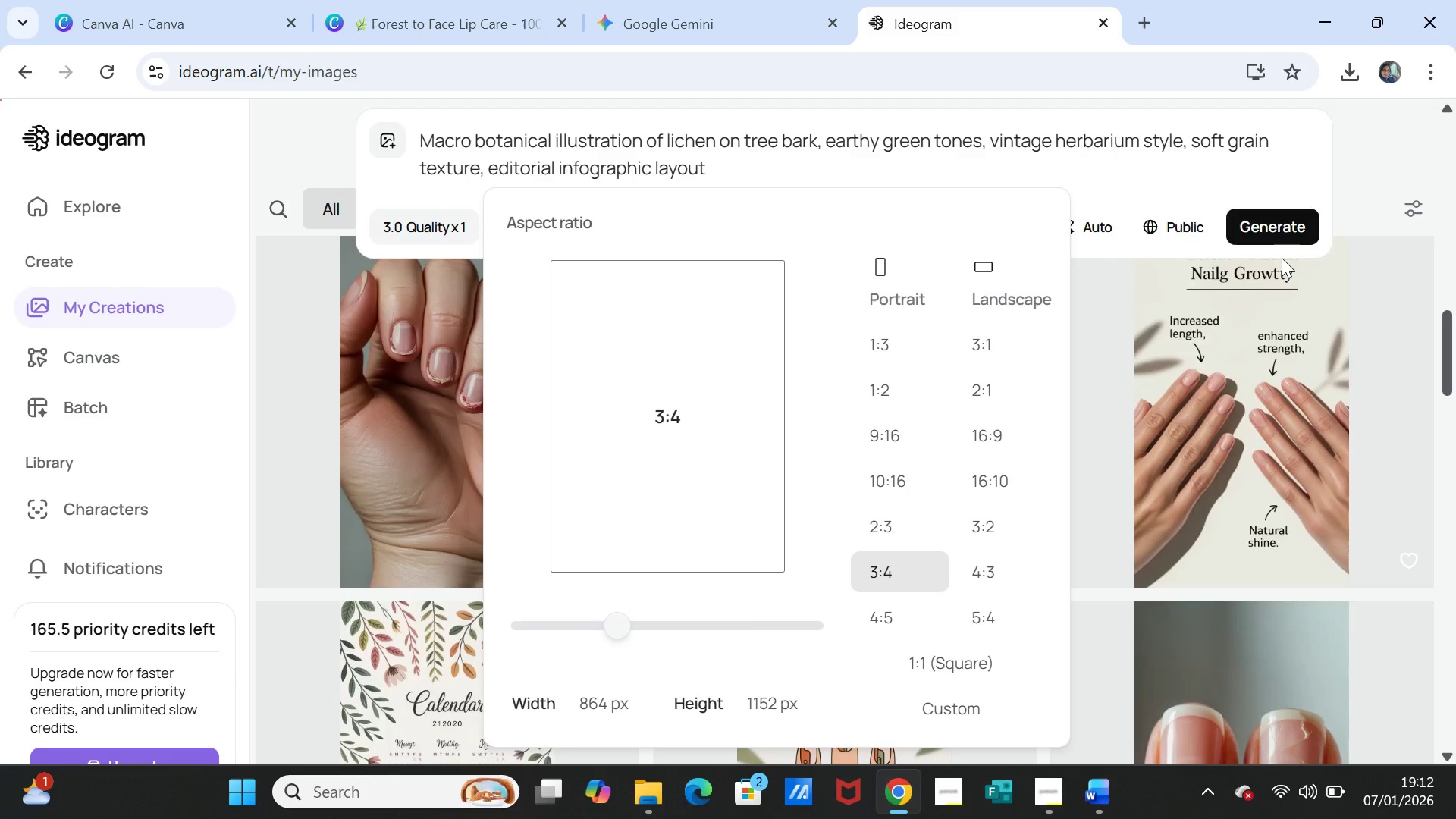 
left_click([1286, 224])
 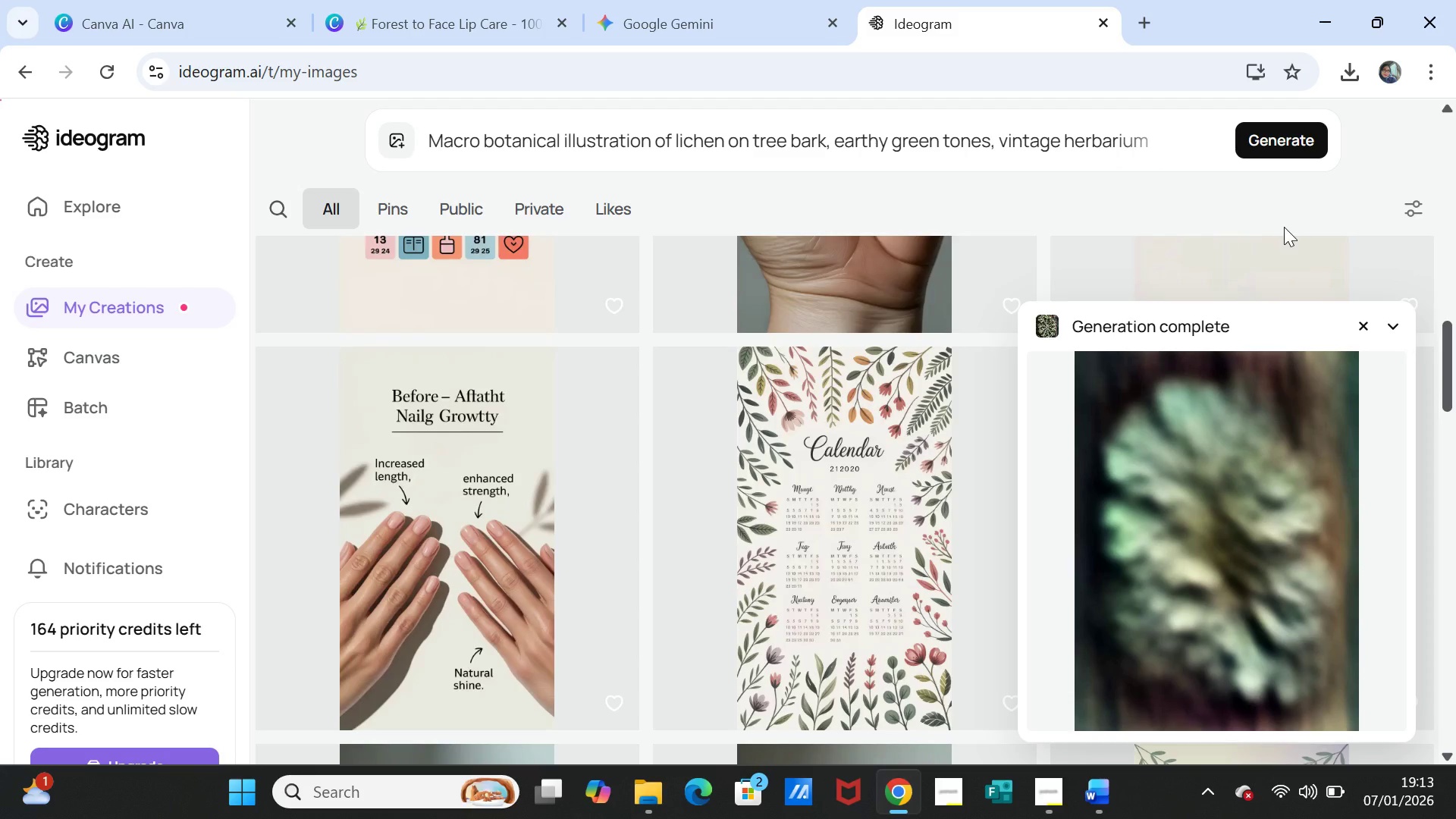 
wait(96.03)
 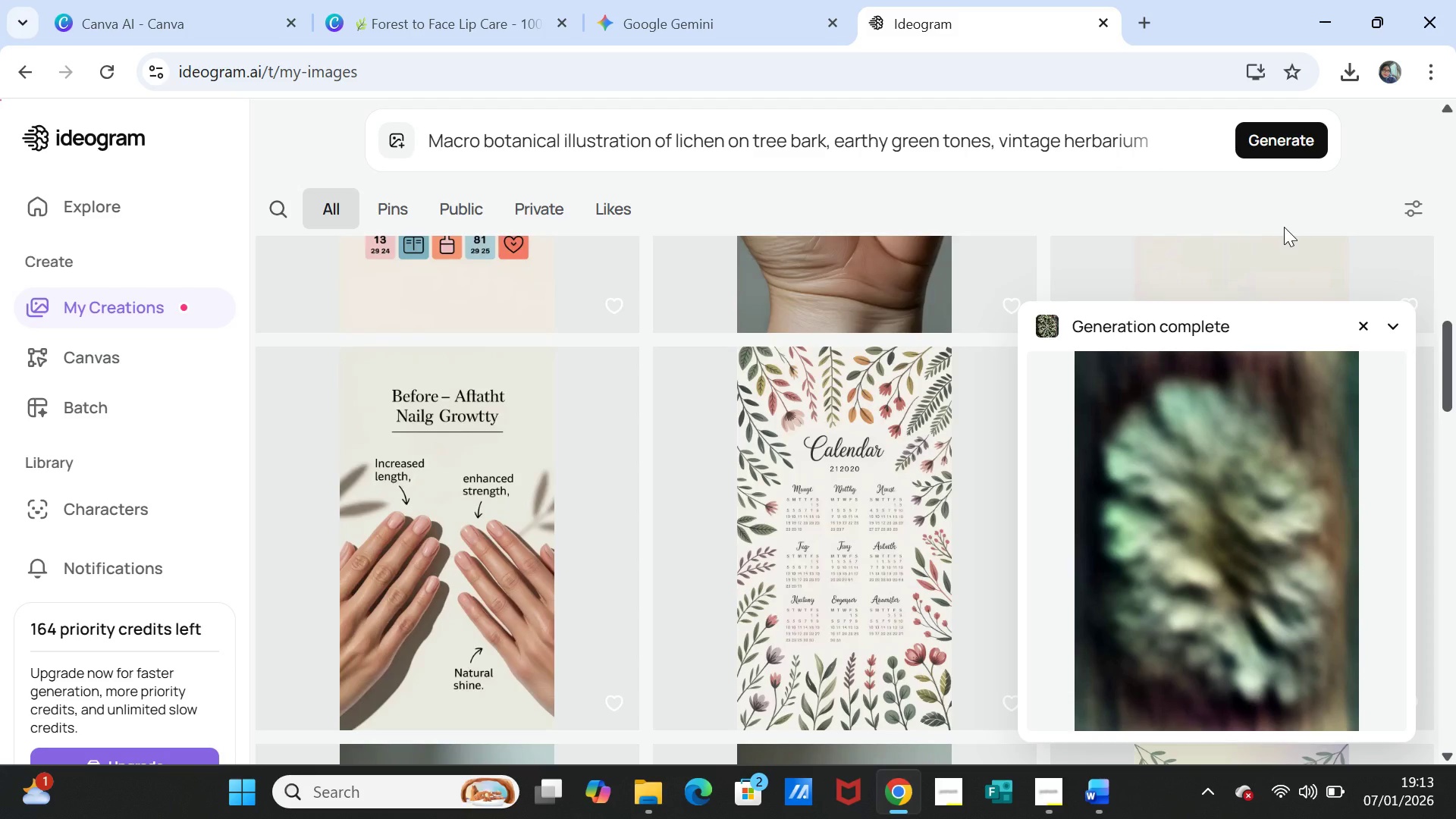 
left_click([1272, 484])
 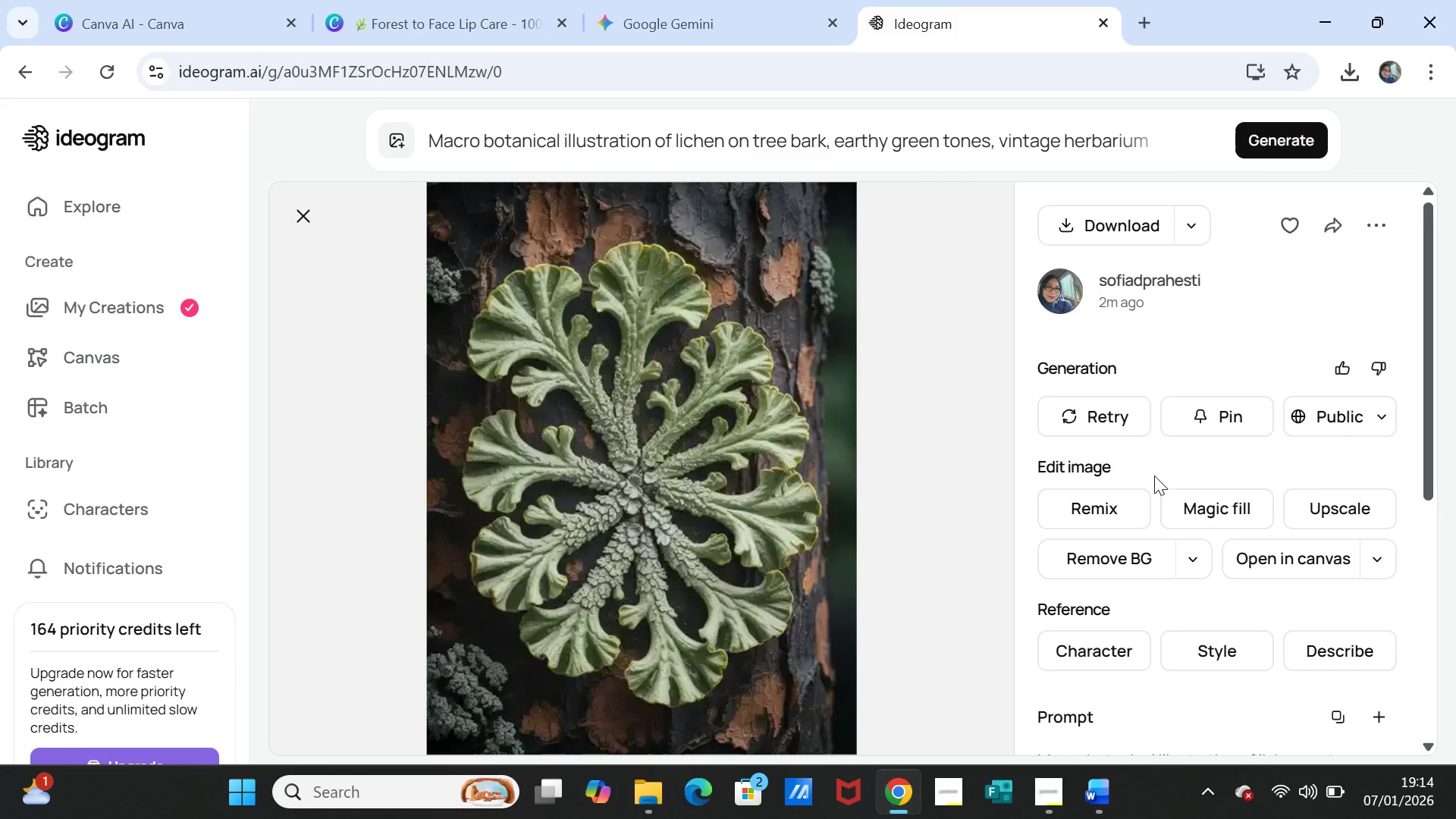 
wait(8.11)
 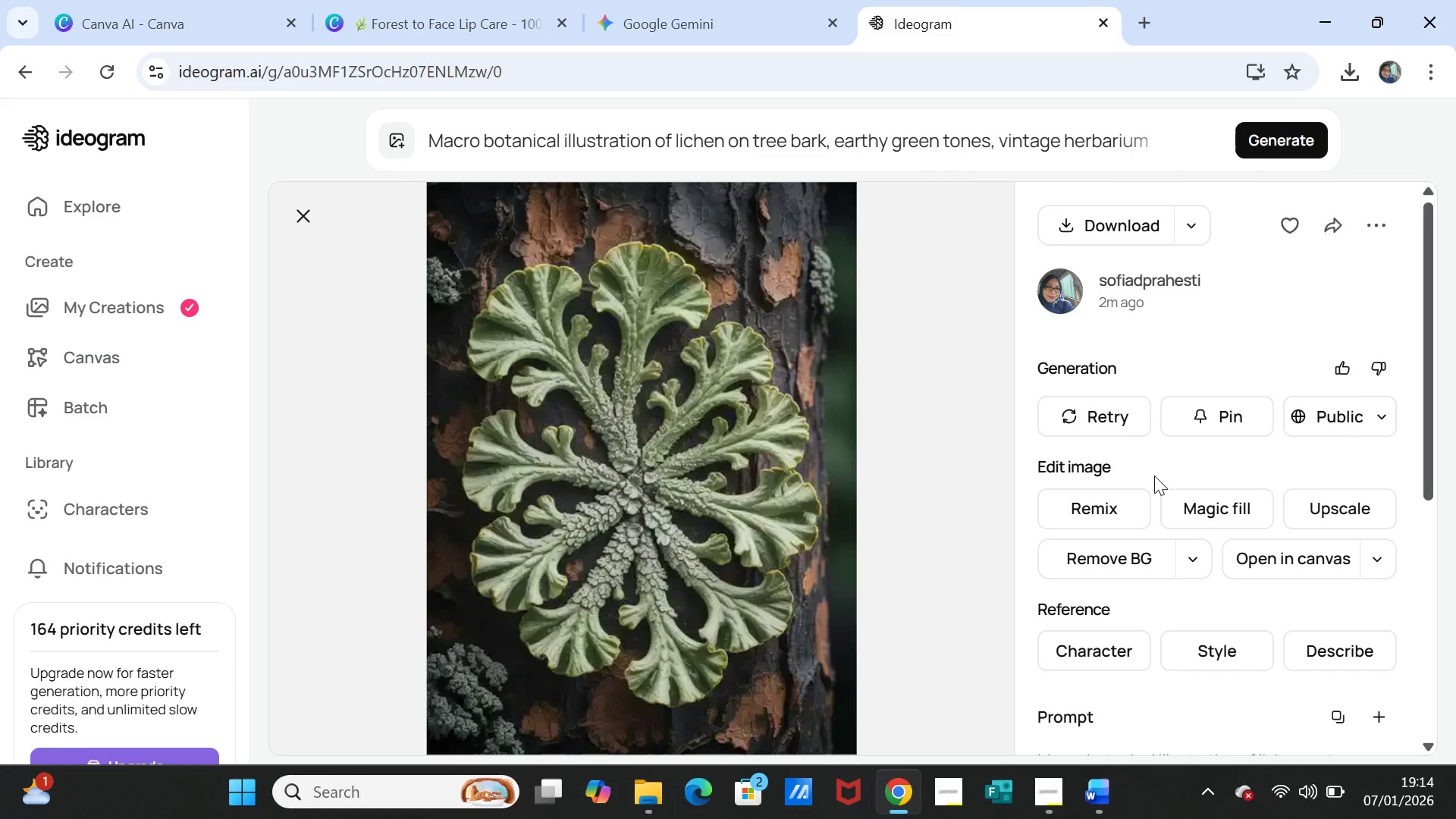 
left_click([1104, 224])
 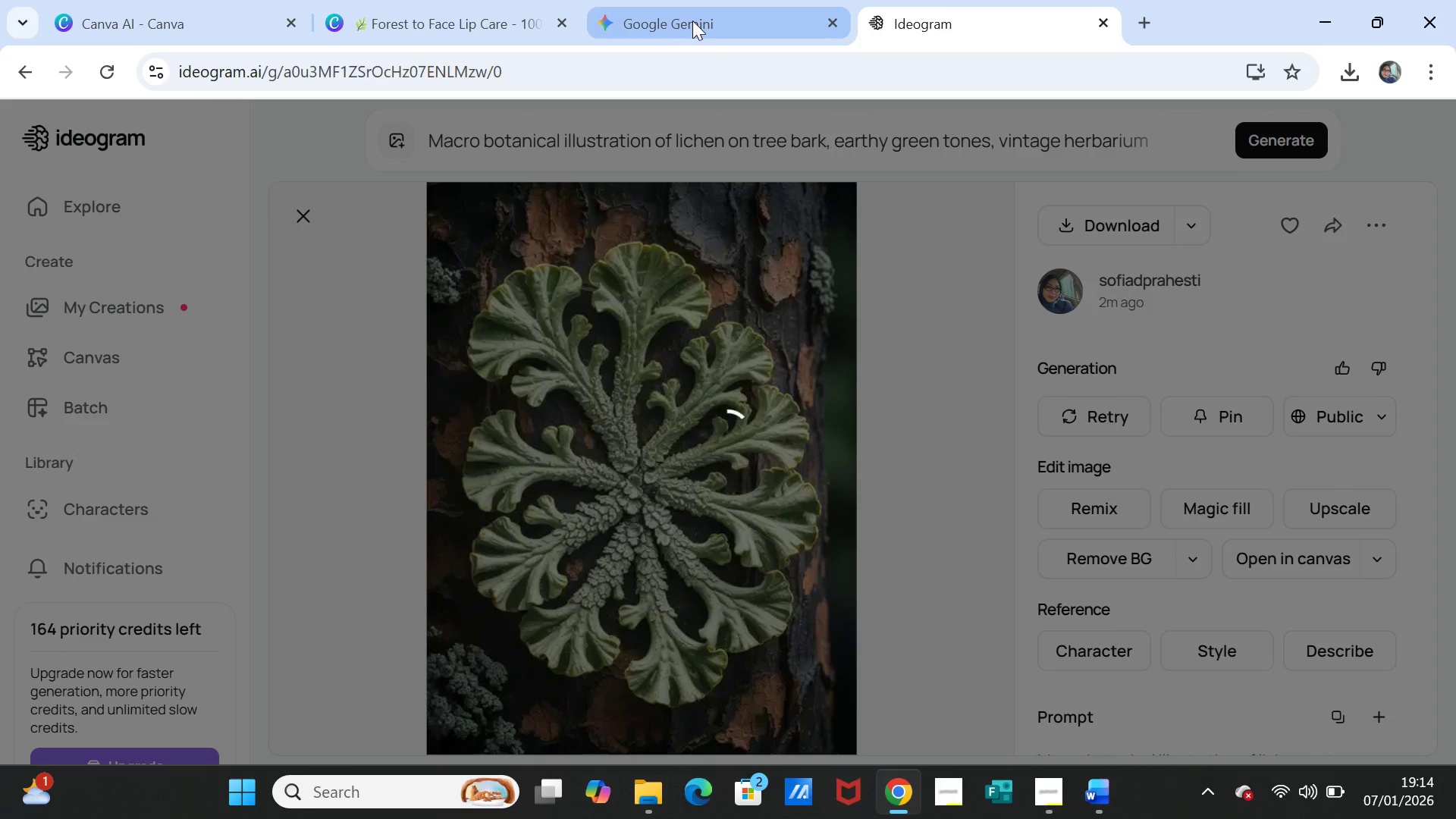 
left_click([448, 14])
 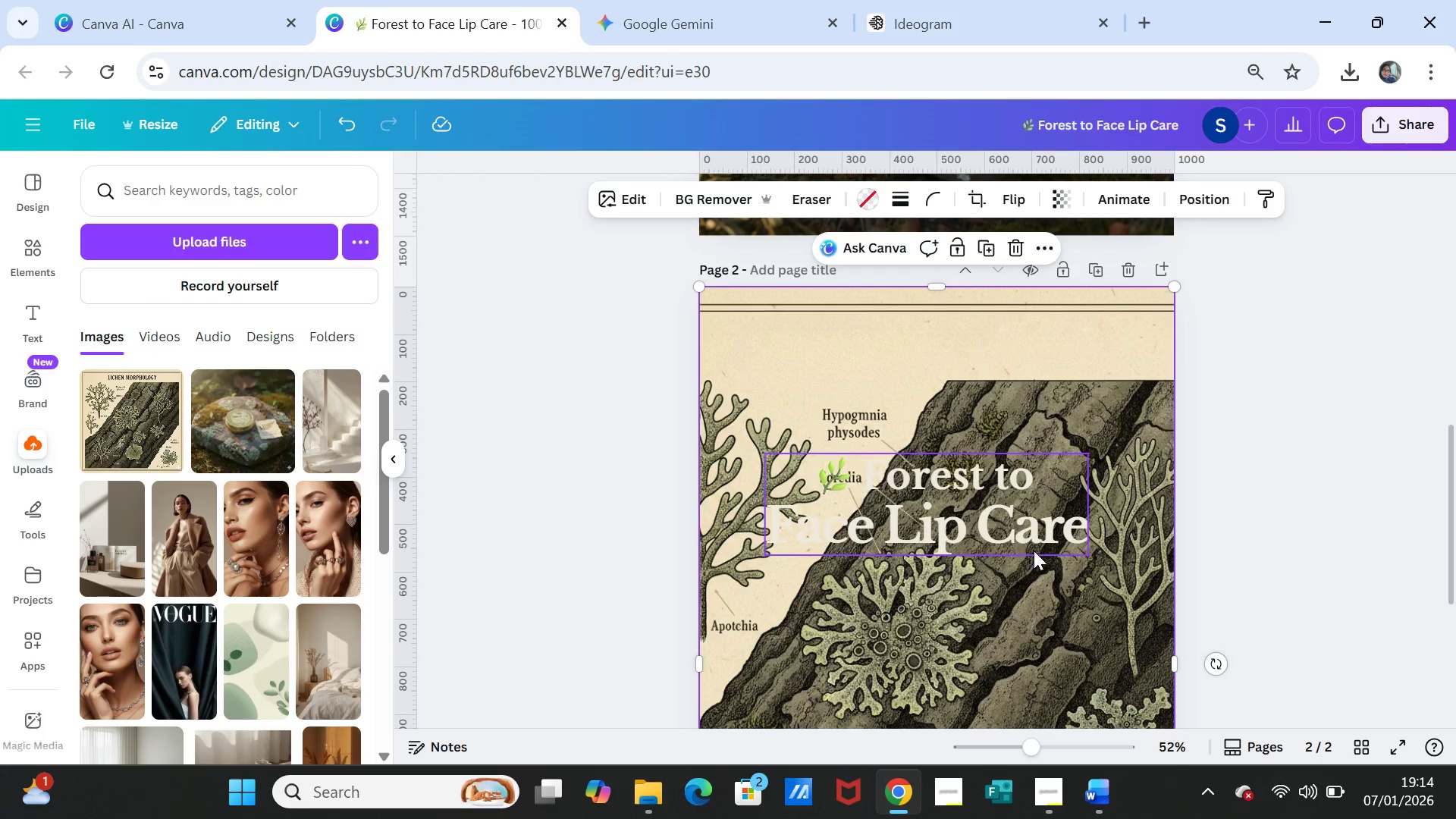 
left_click([1069, 595])
 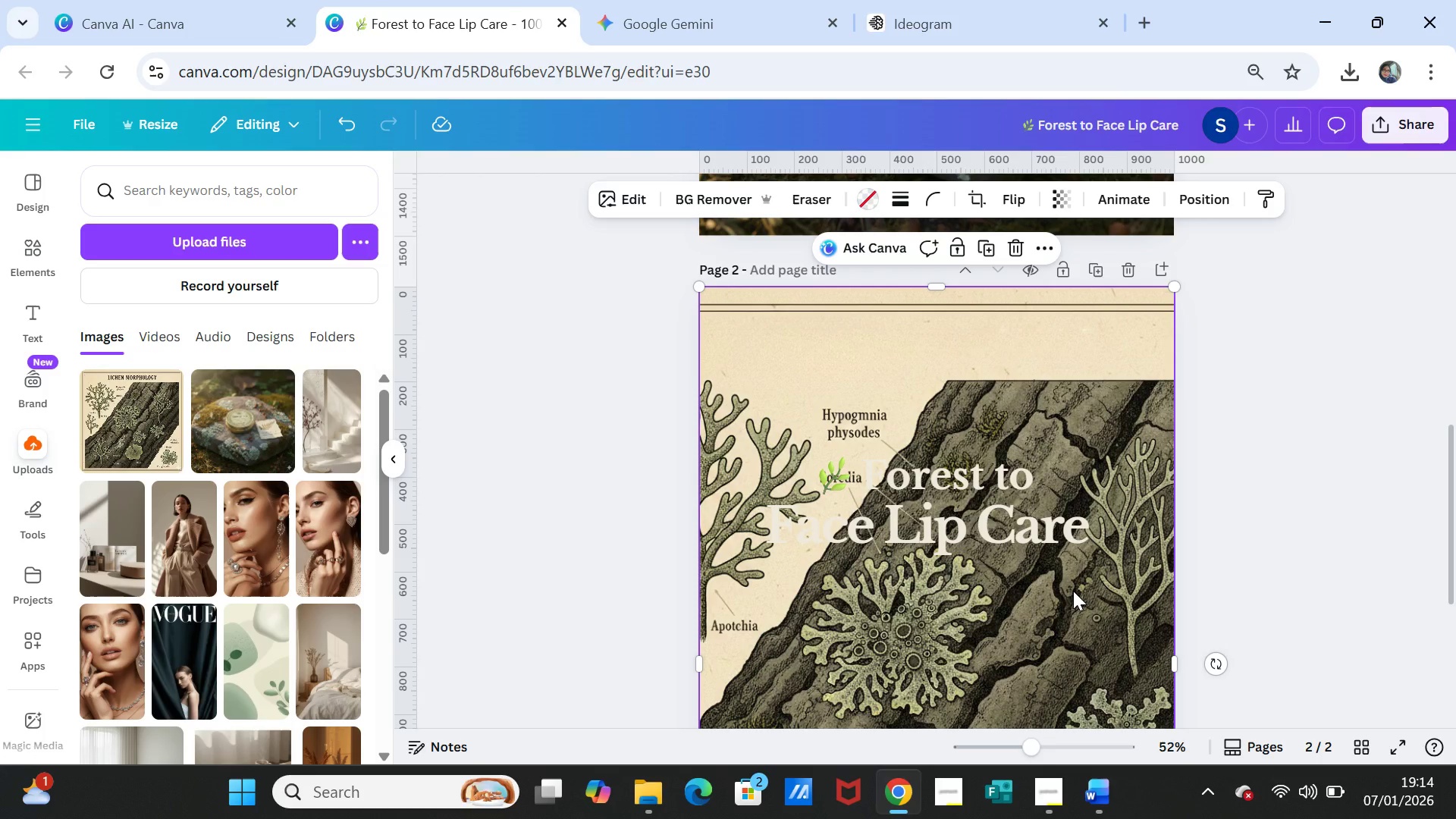 
key(Delete)
 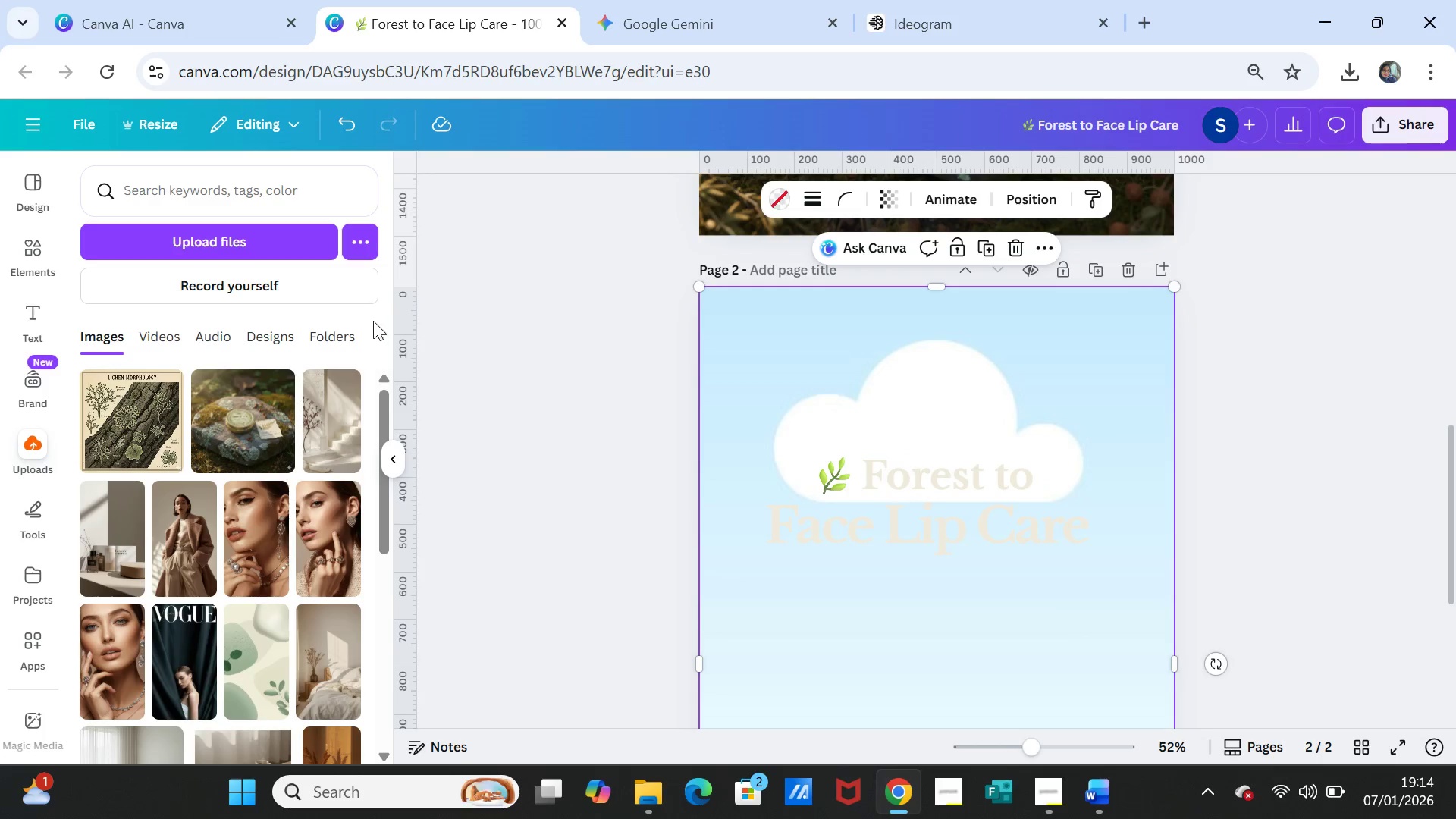 
scroll: coordinate [1068, 571], scroll_direction: down, amount: 4.0
 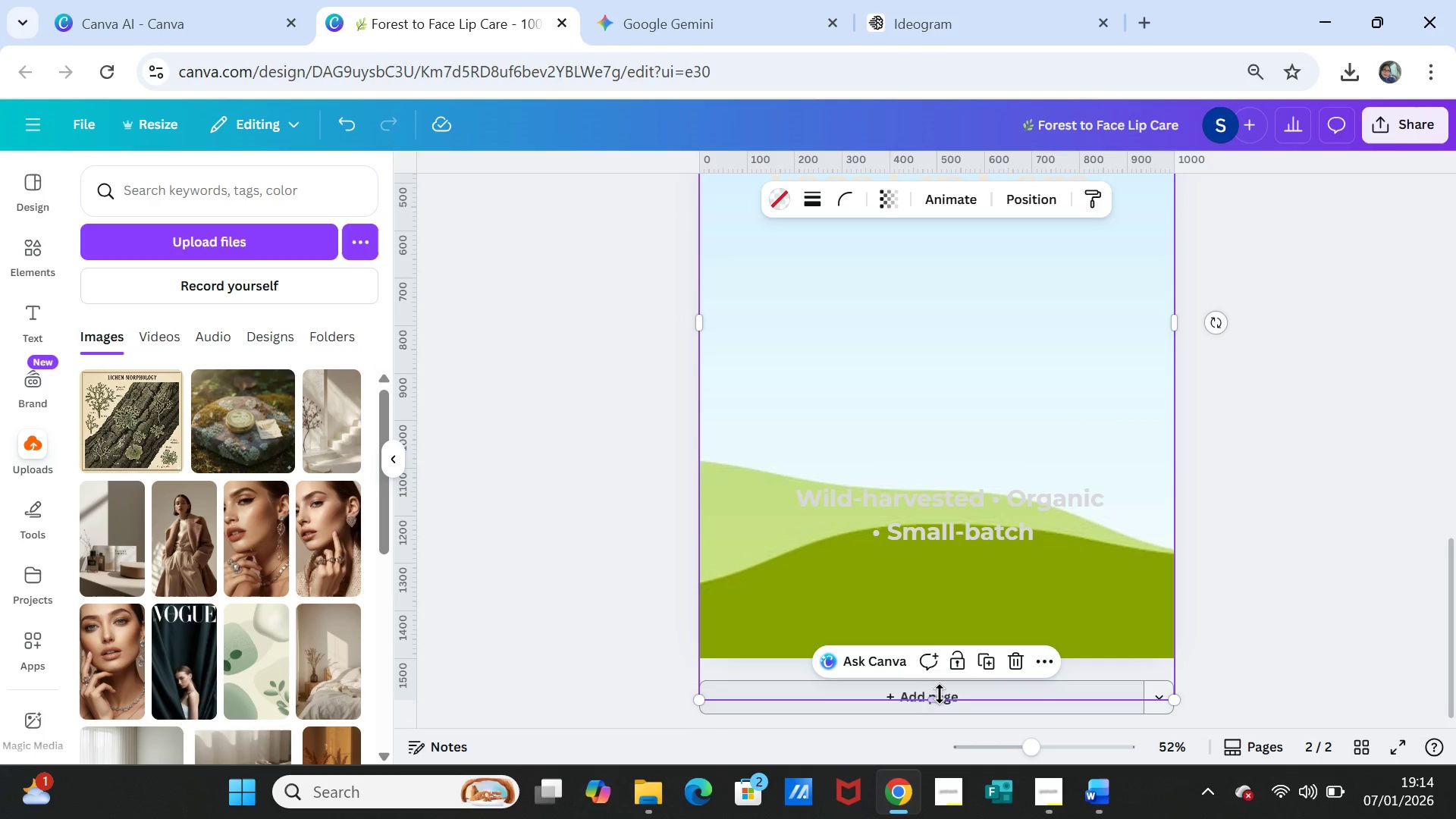 
left_click_drag(start_coordinate=[938, 694], to_coordinate=[951, 655])
 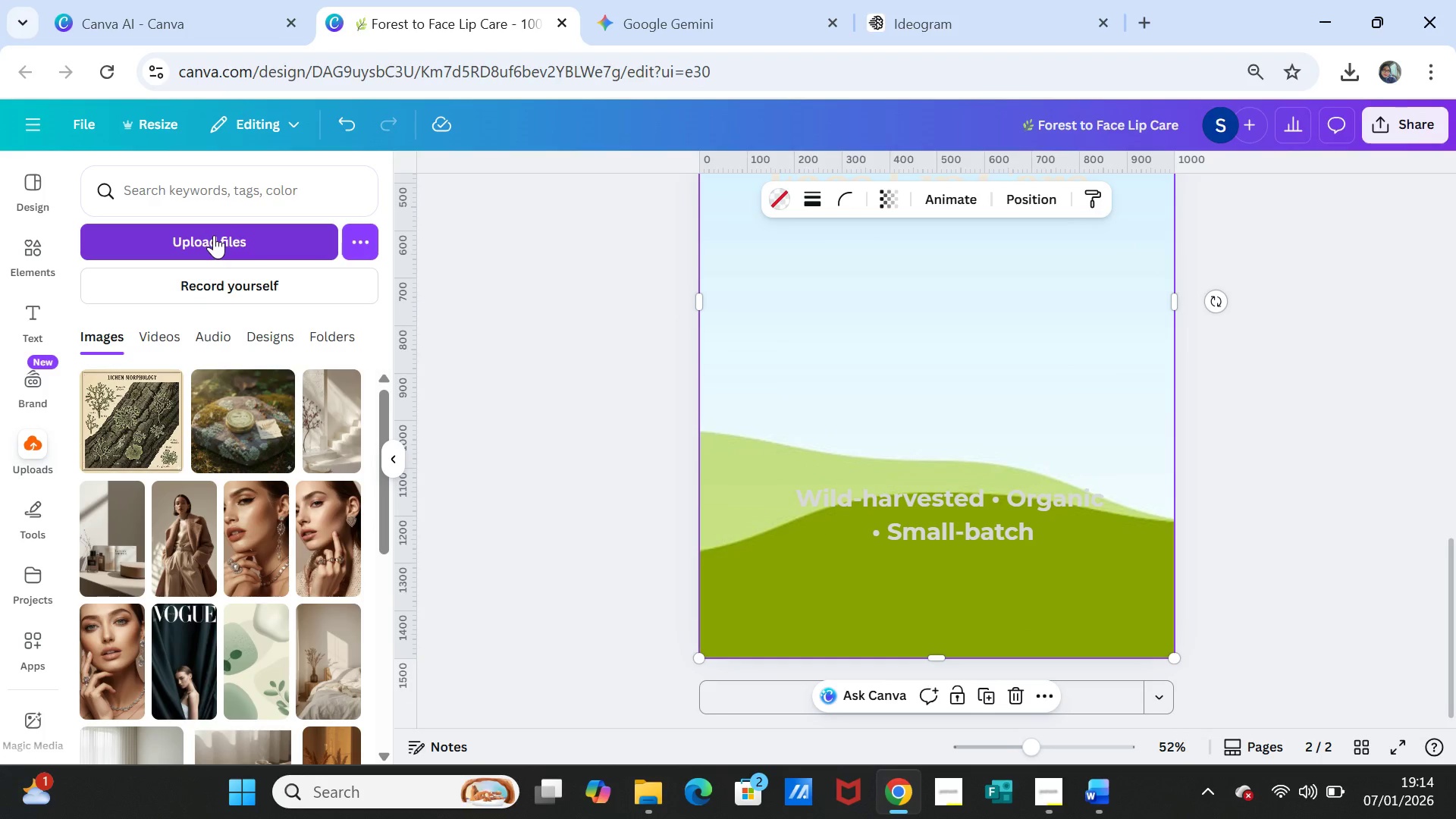 
wait(5.23)
 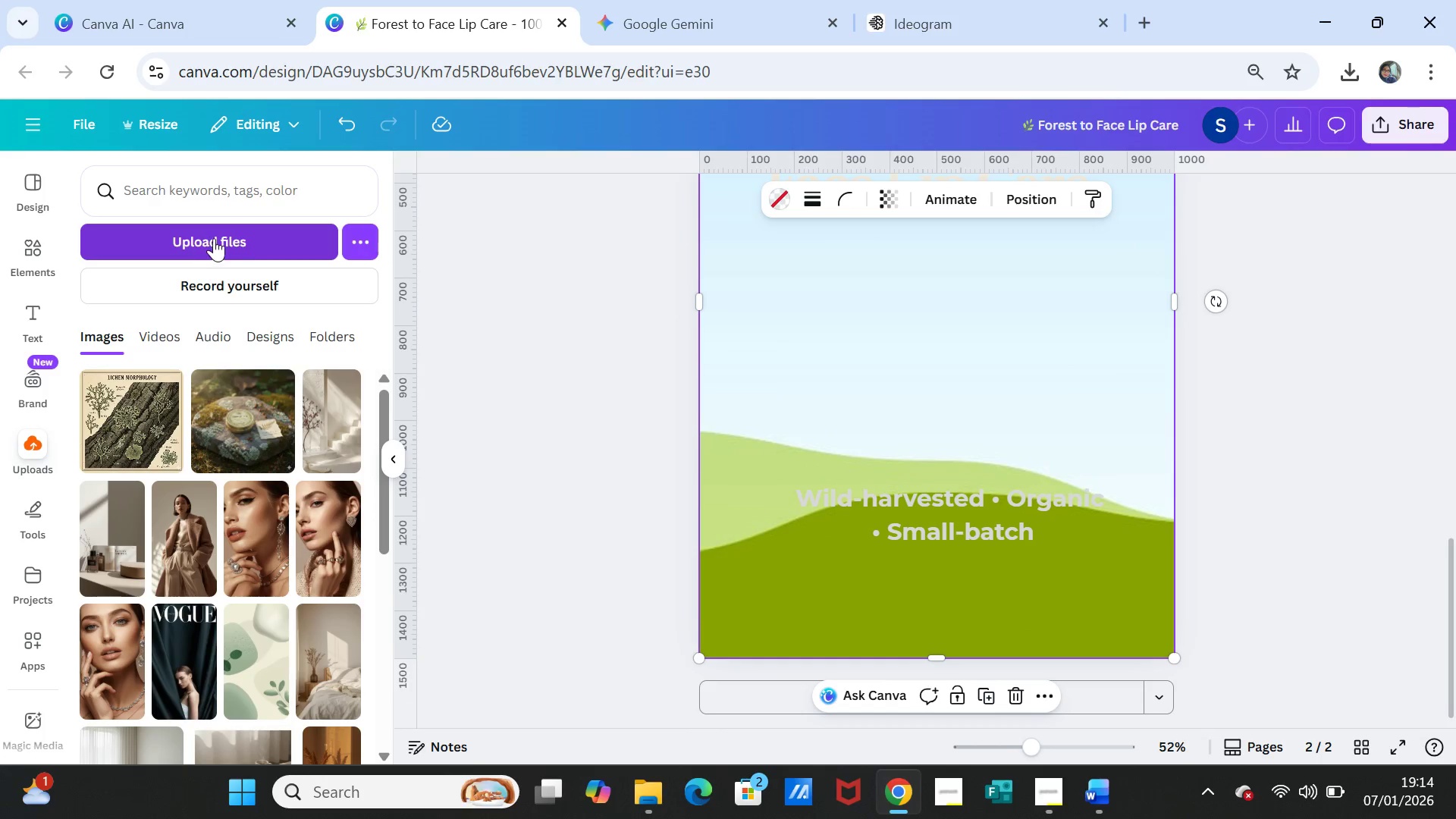 
left_click([900, 20])
 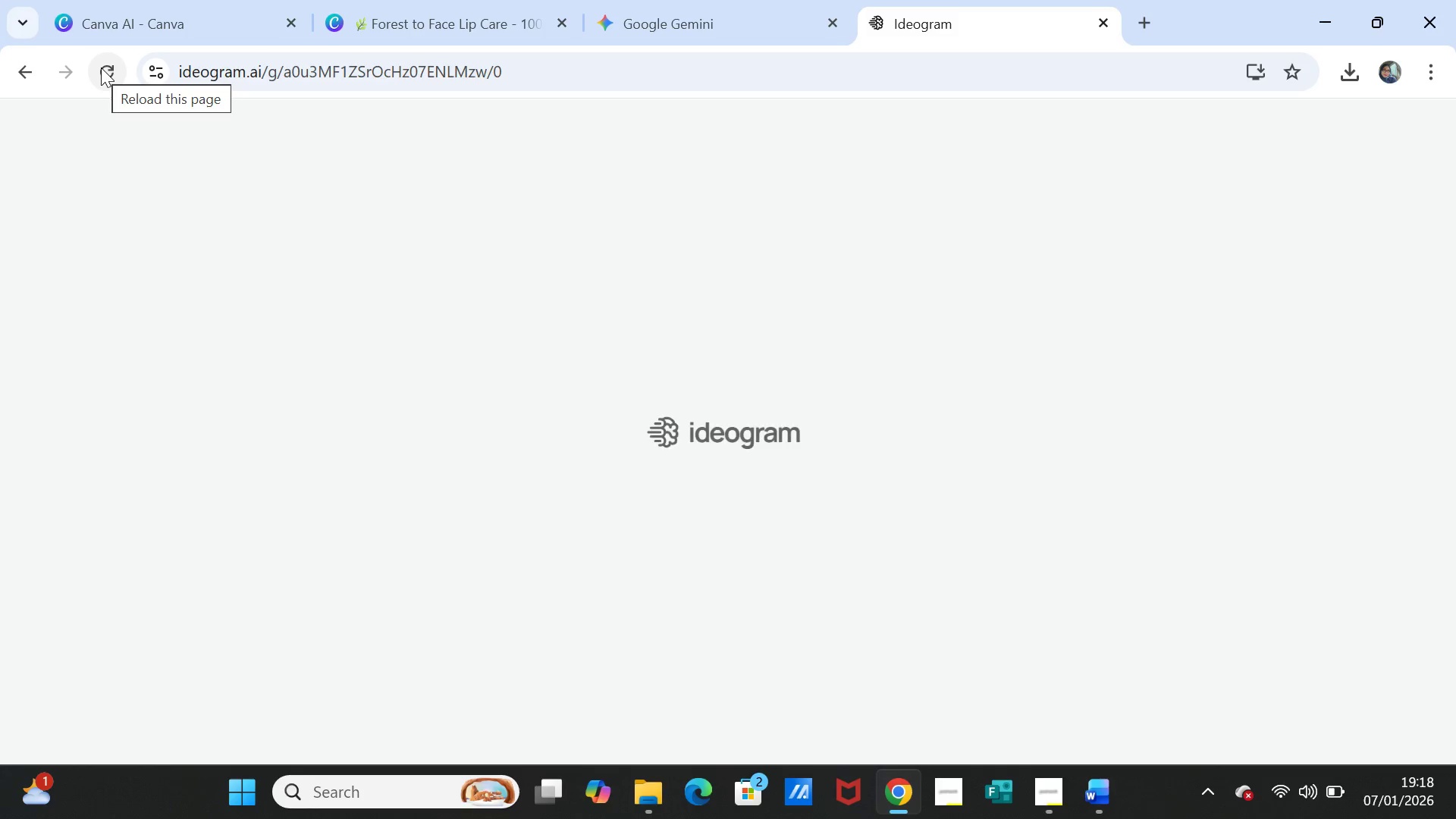 
wait(230.53)
 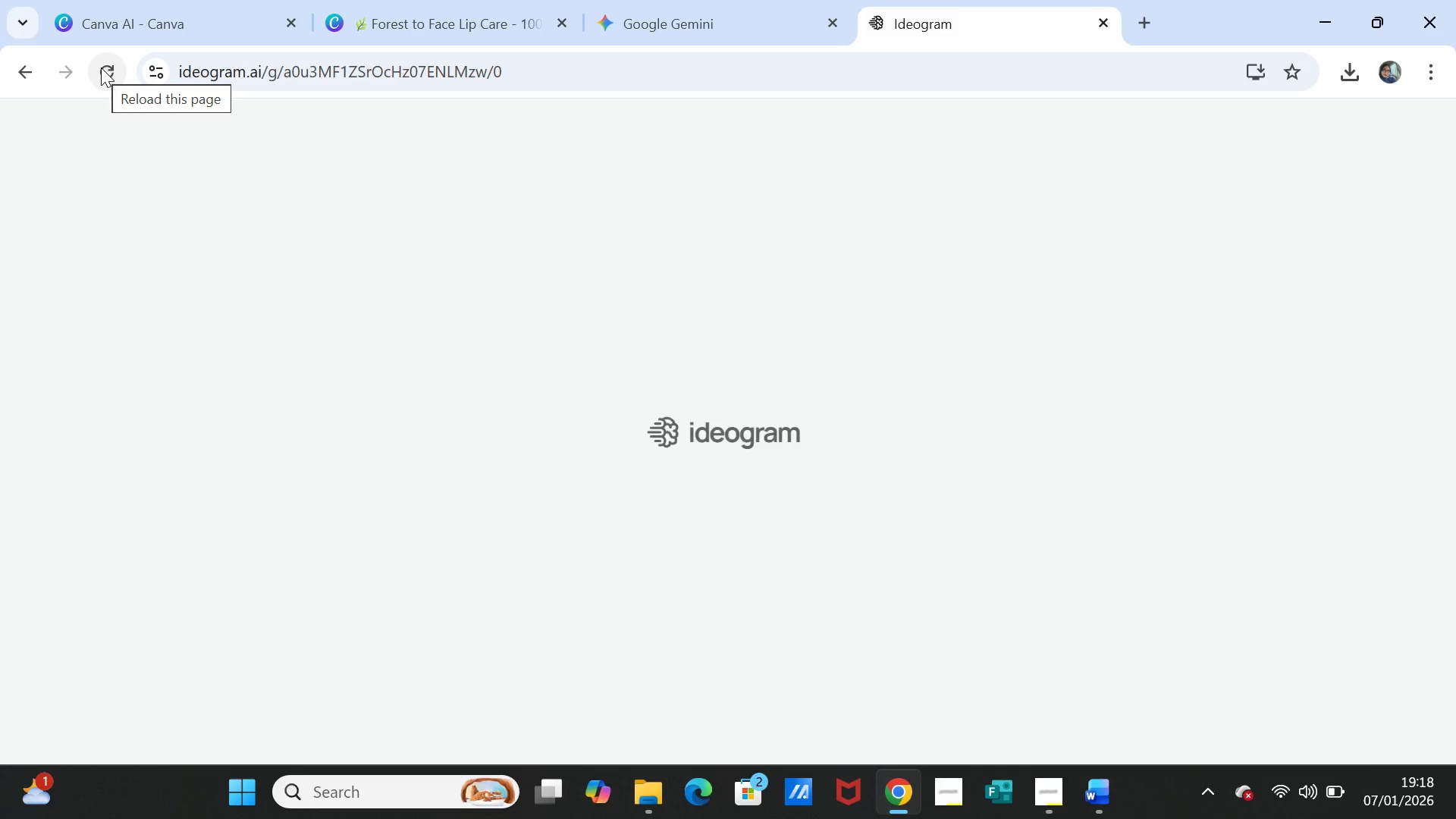 
left_click([1090, 227])
 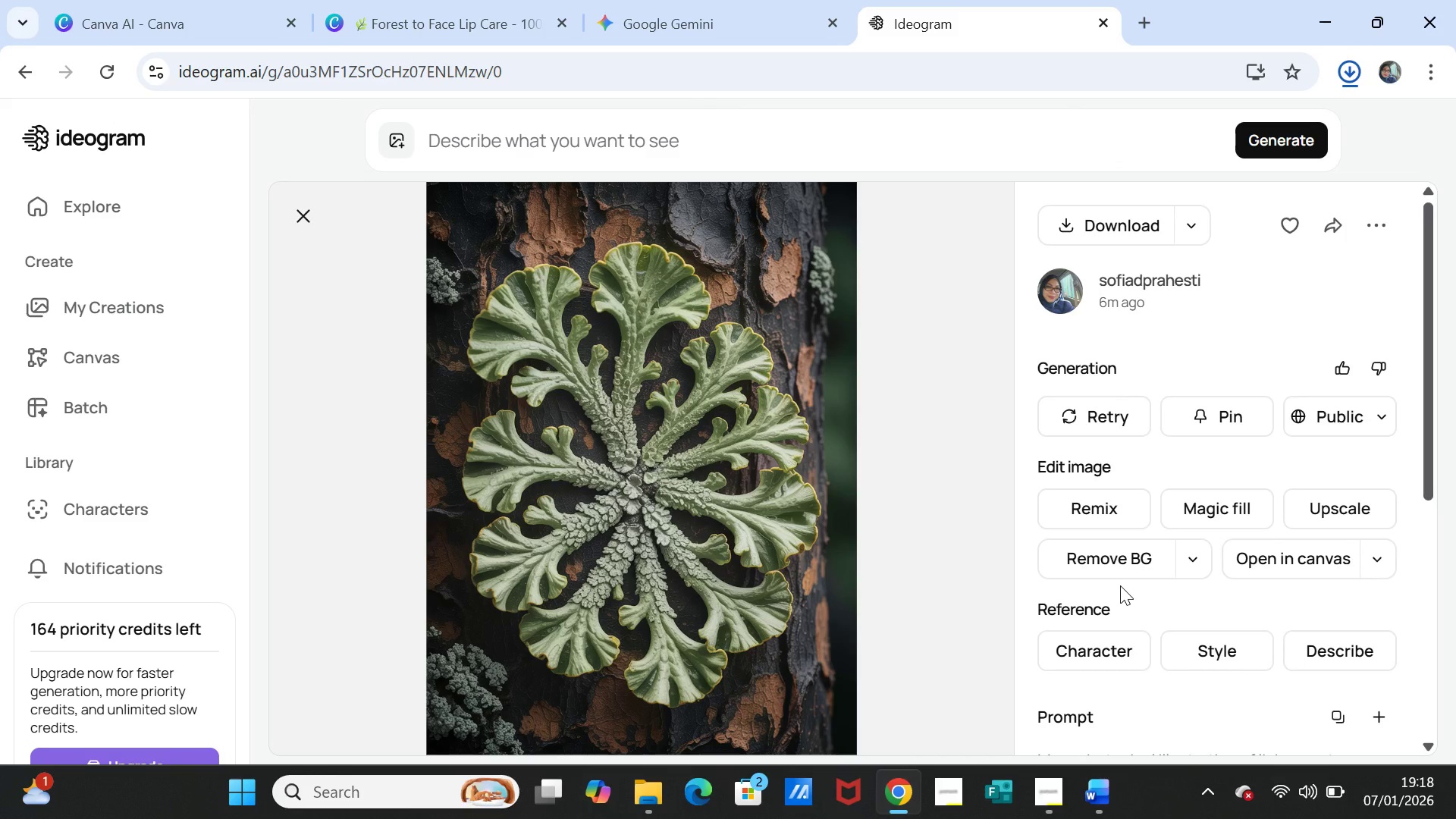 
wait(5.58)
 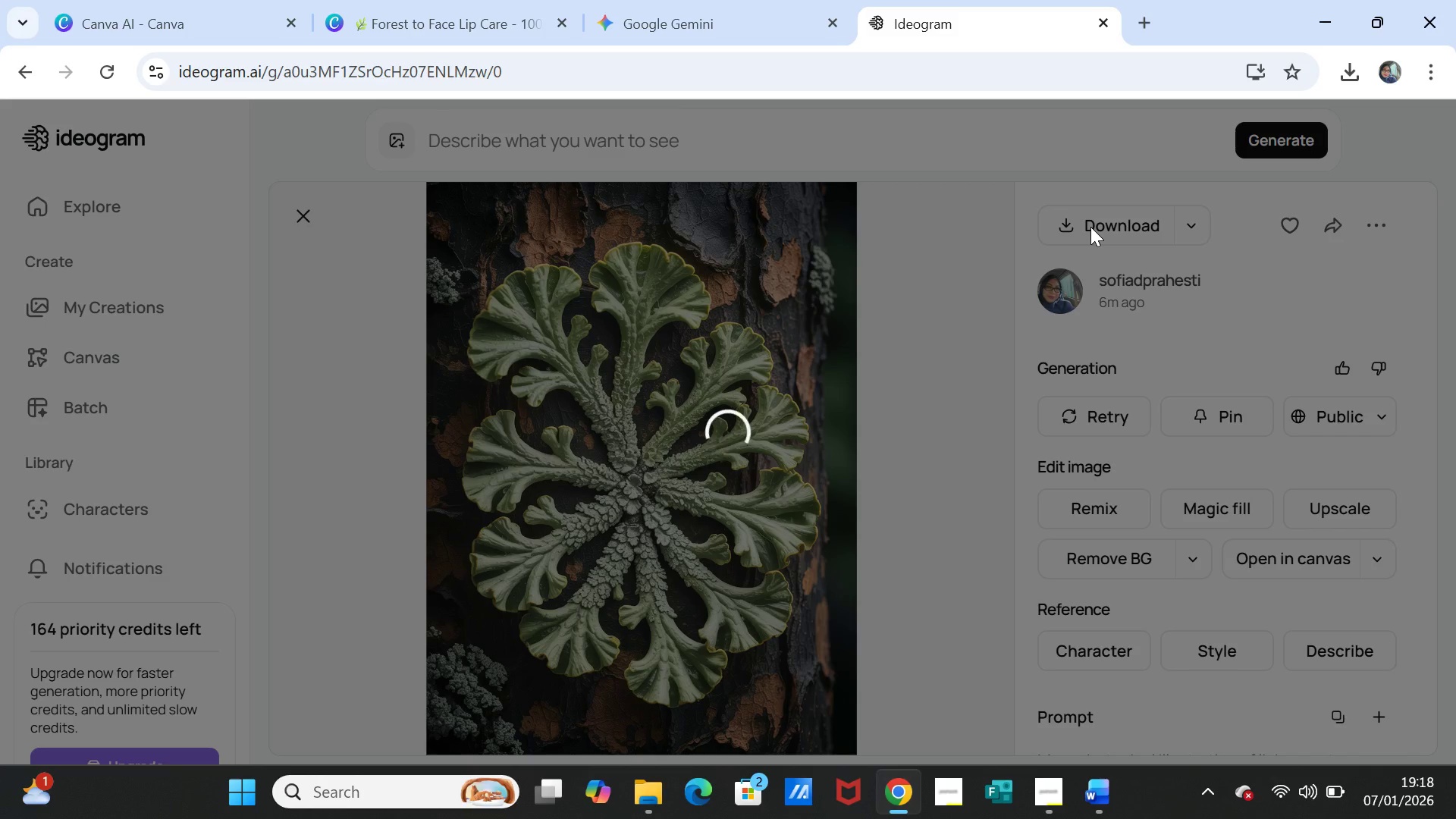 
left_click([1054, 777])